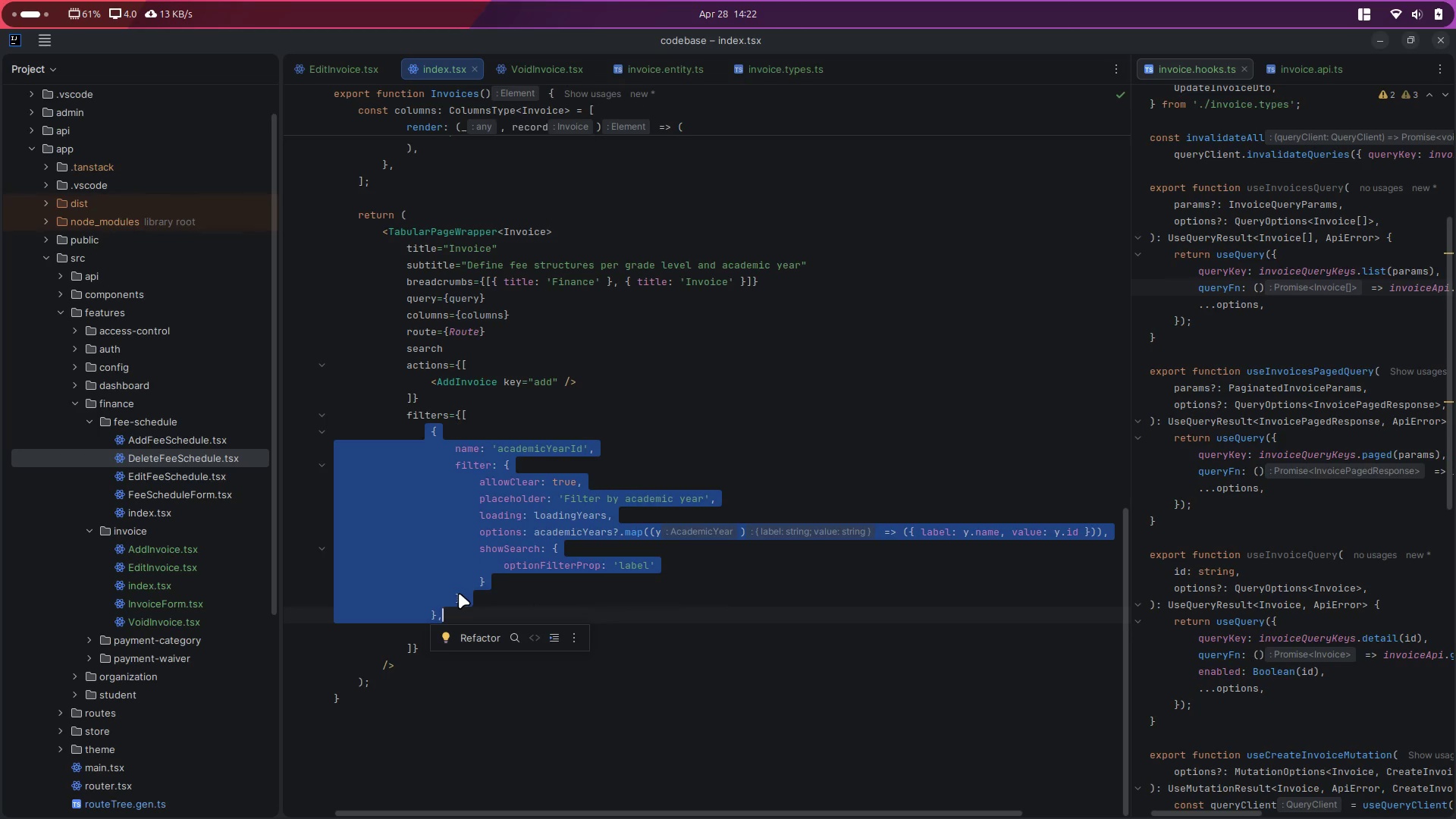 
key(Control+C)
 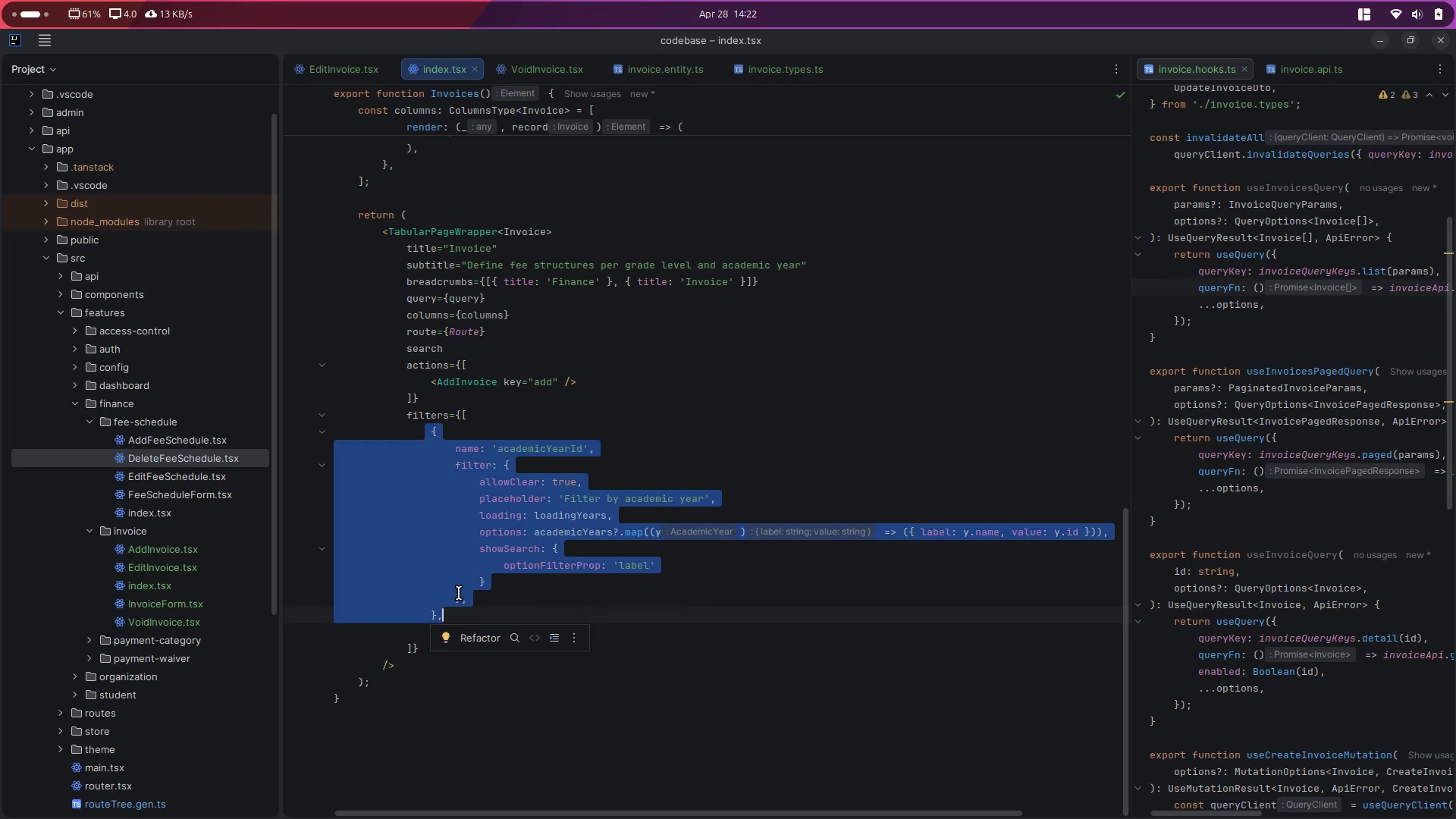 
key(ArrowRight)
 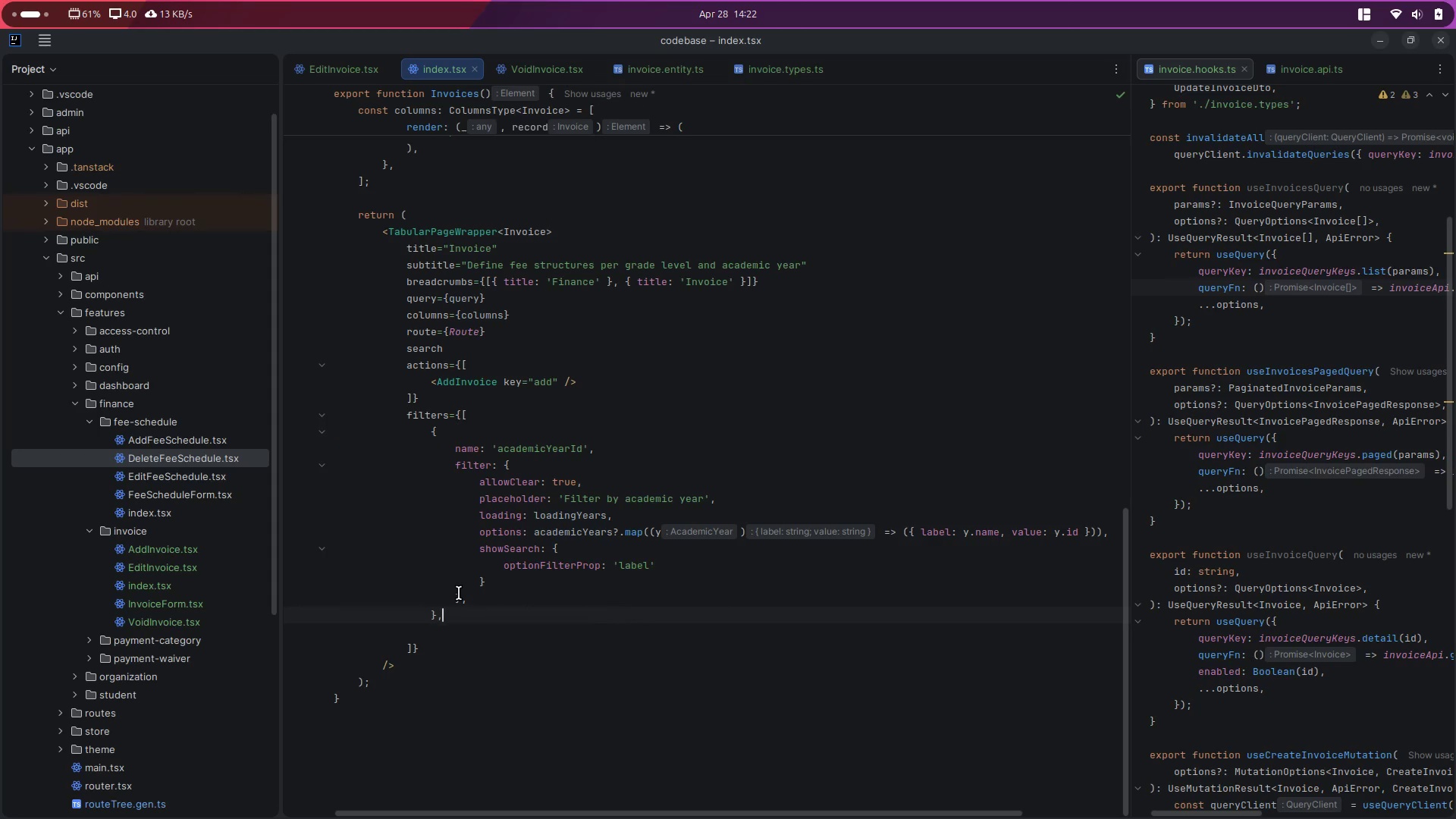 
key(ArrowDown)
 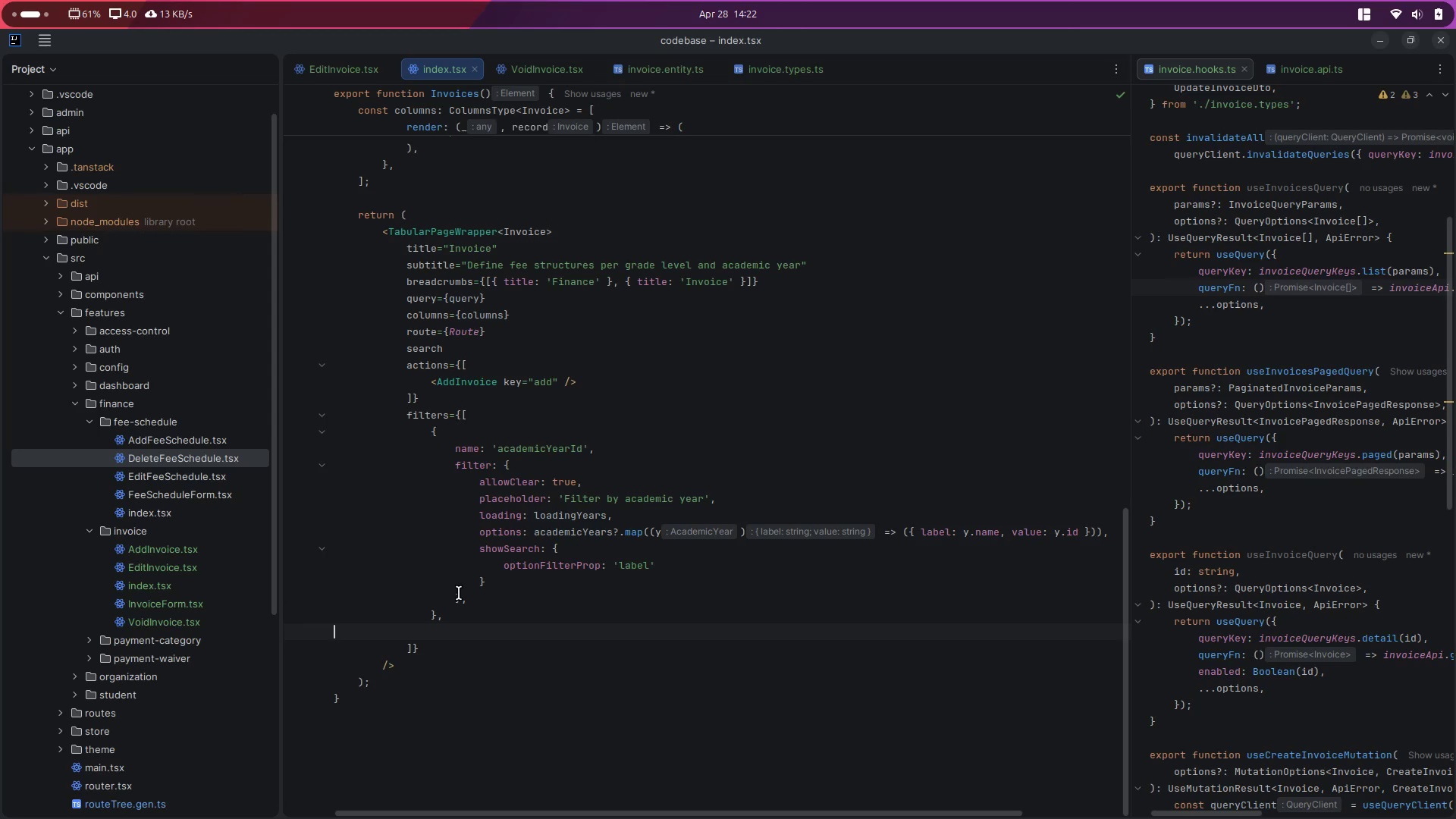 
key(Control+V)
 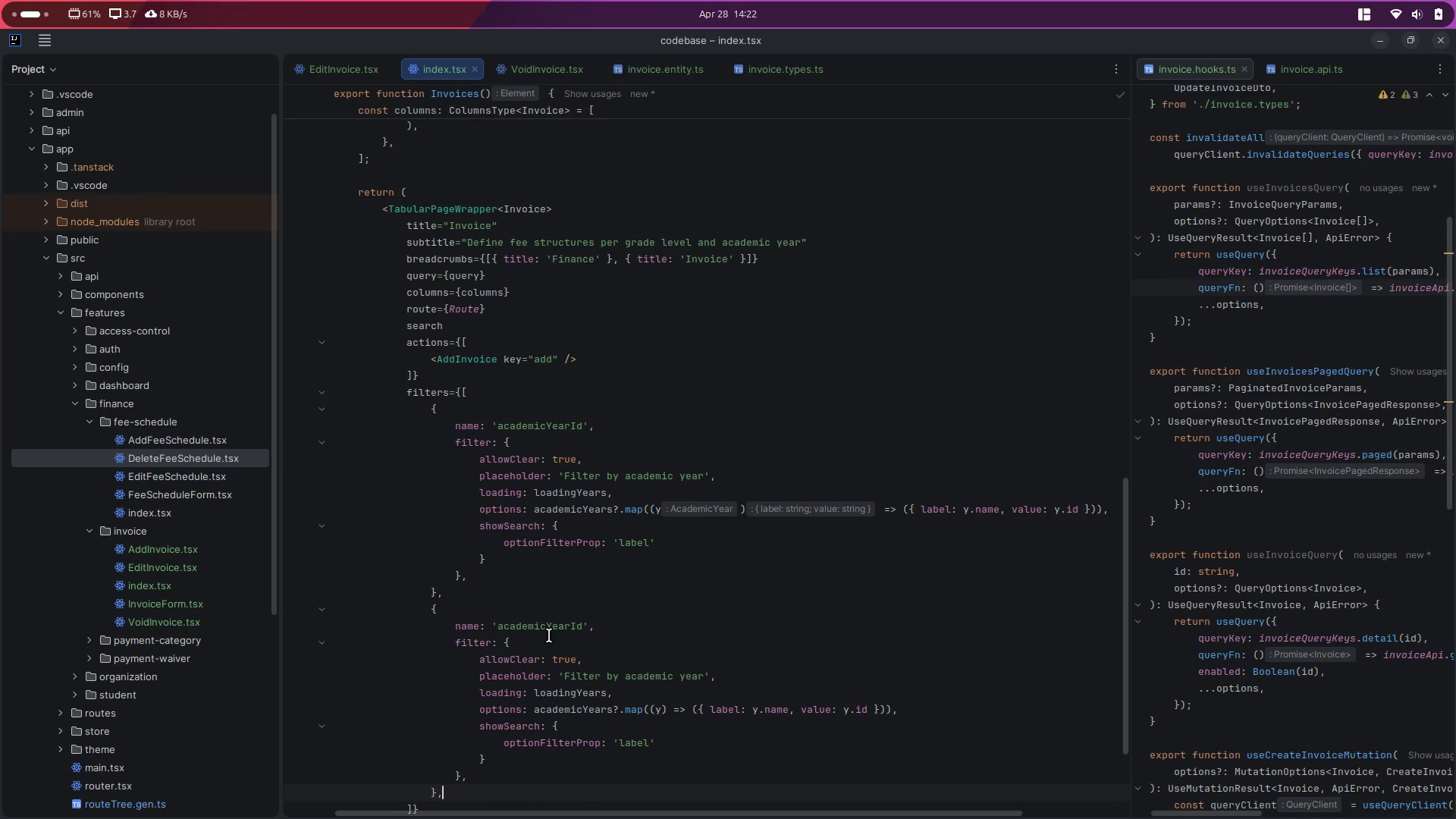 
double_click([535, 620])
 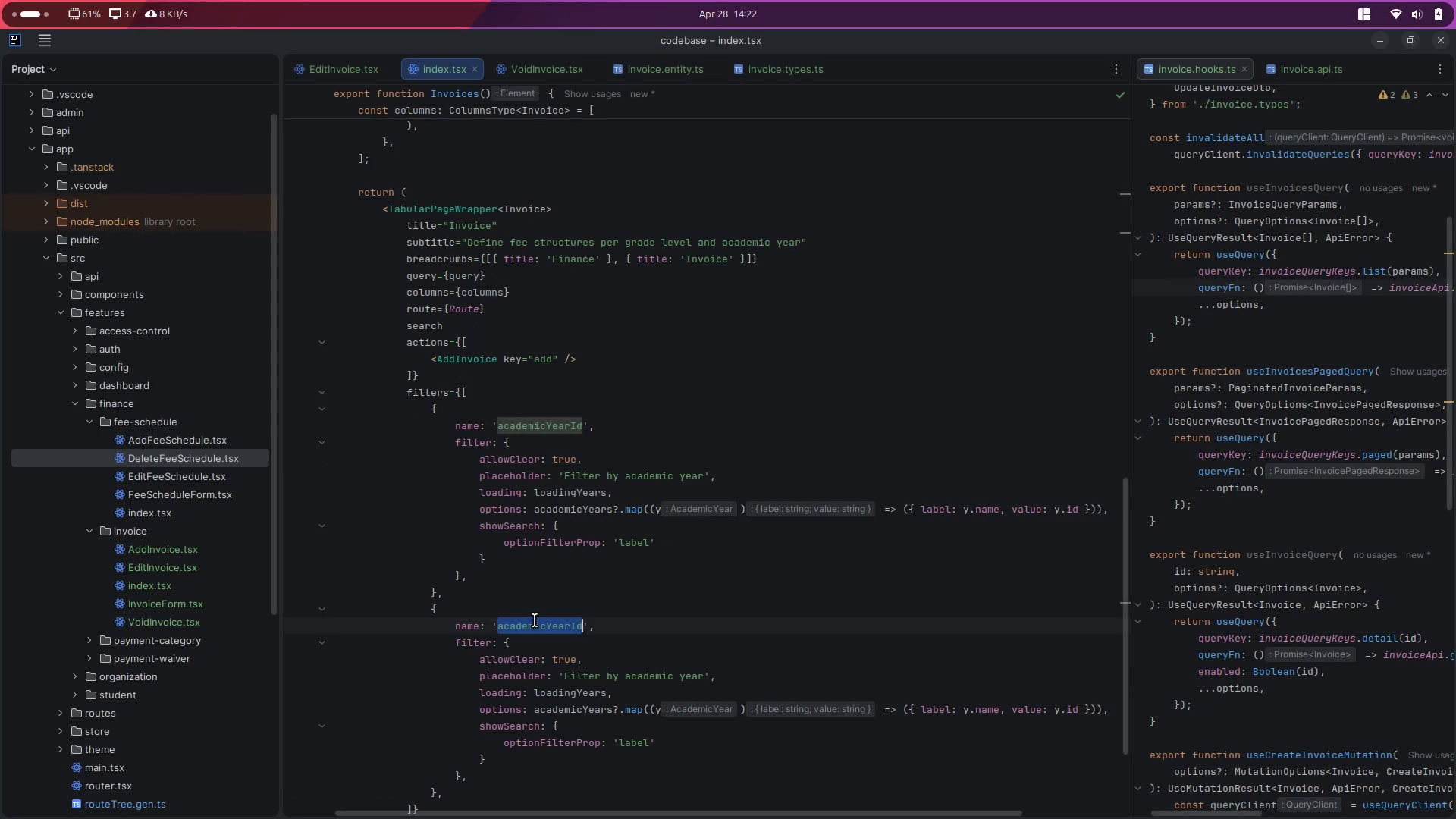 
type(status)
 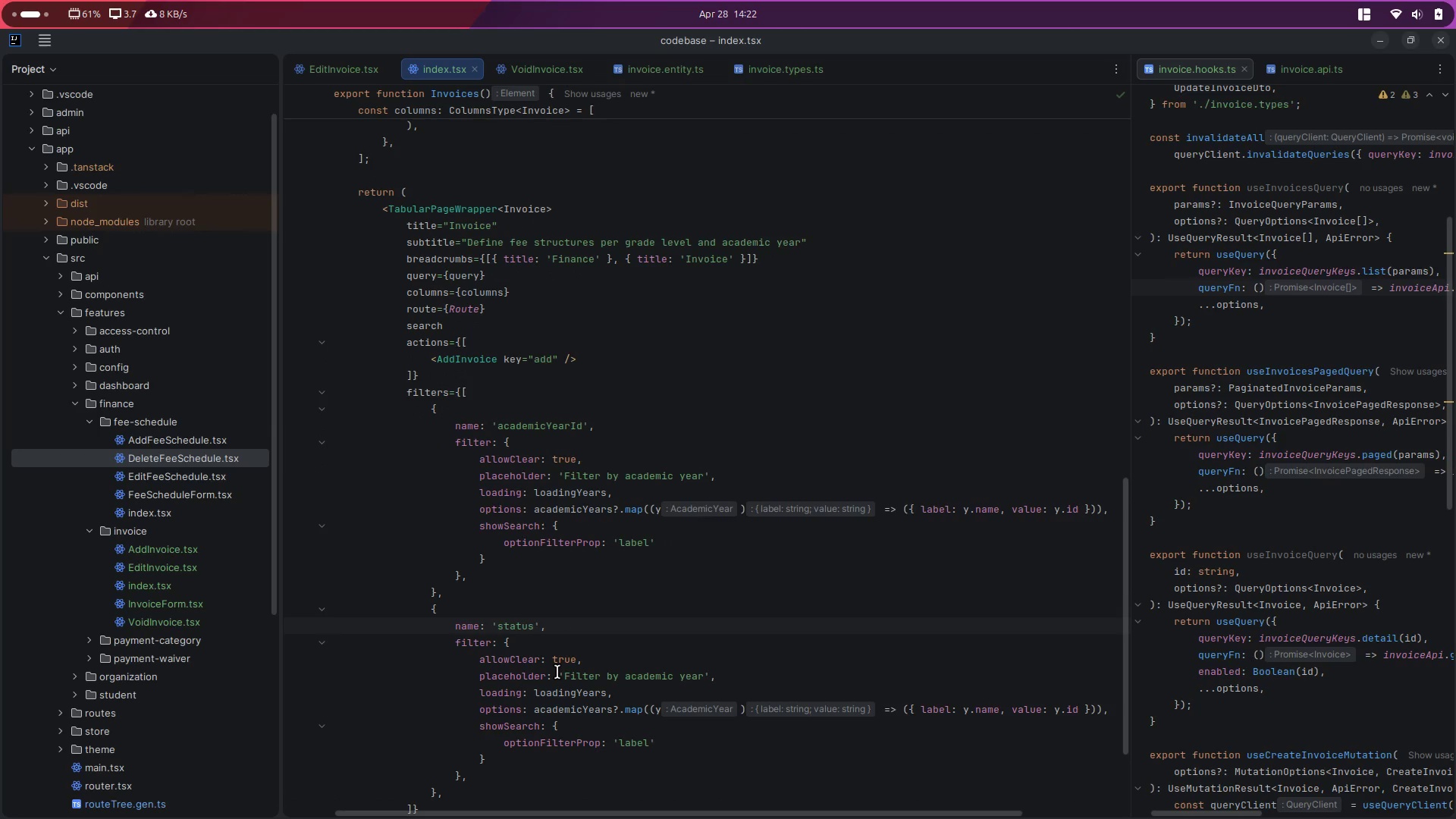 
scroll: coordinate [557, 672], scroll_direction: down, amount: 2.0
 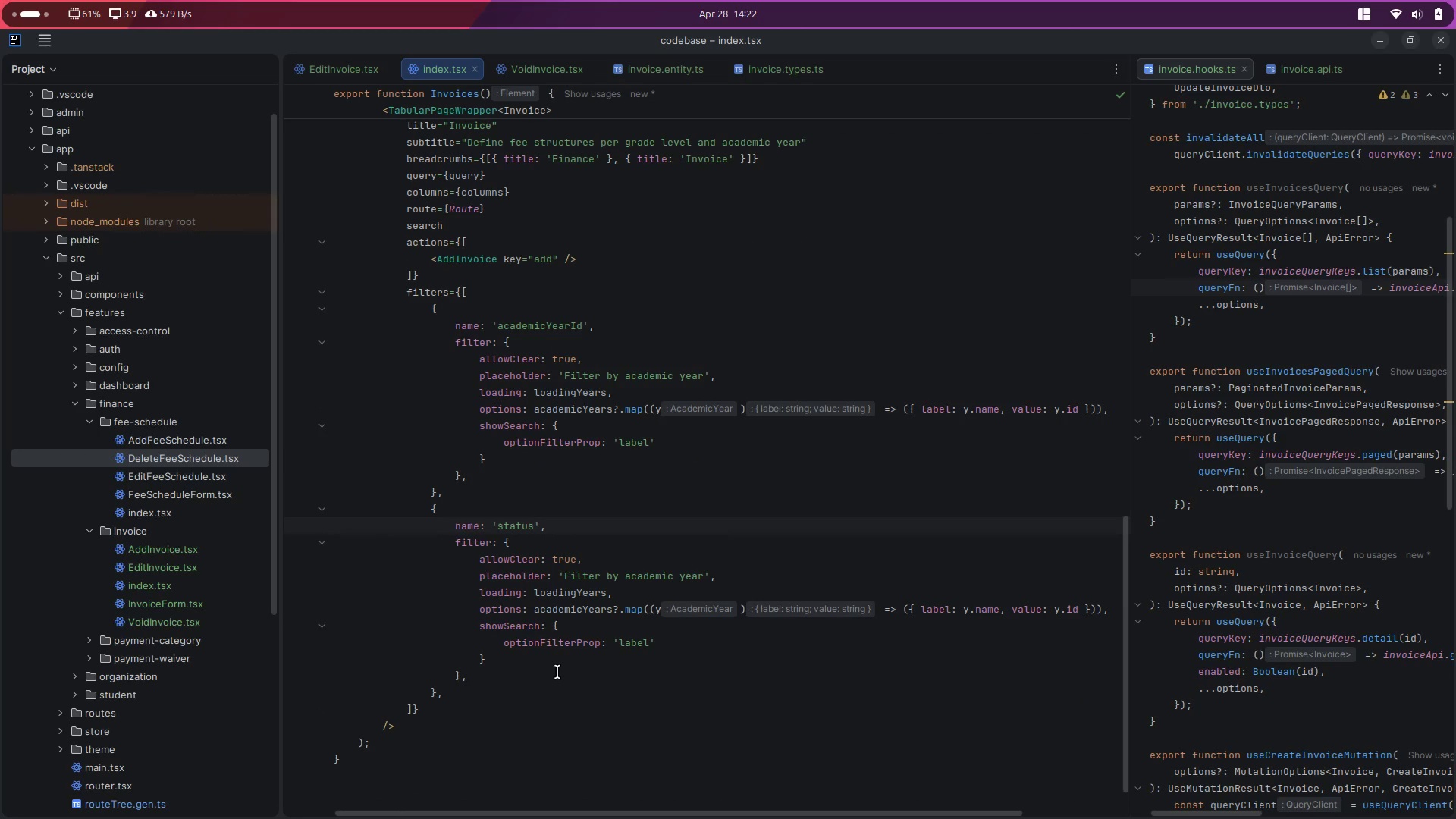 
wait(7.89)
 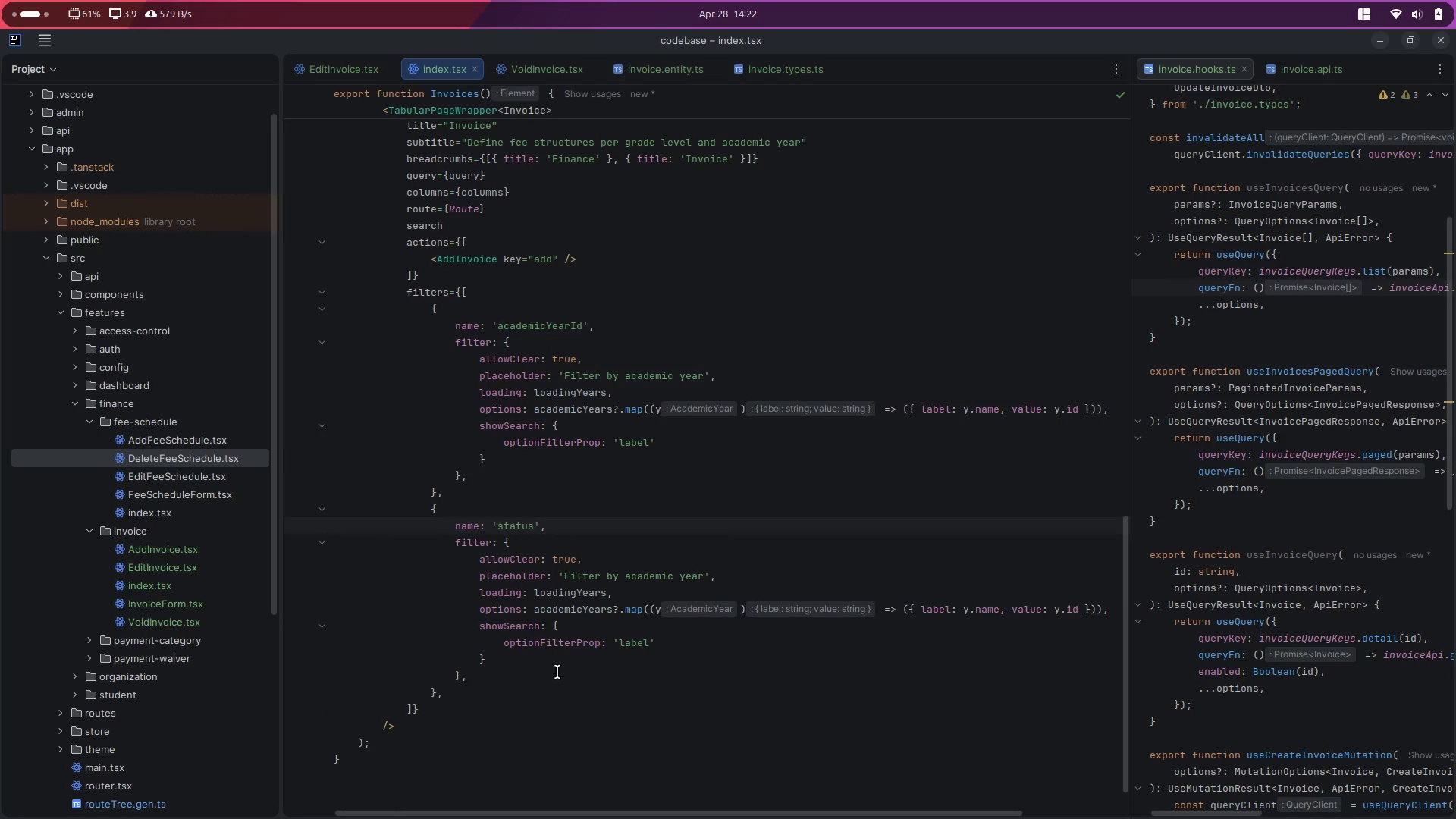 
left_click_drag(start_coordinate=[564, 573], to_coordinate=[704, 580])
 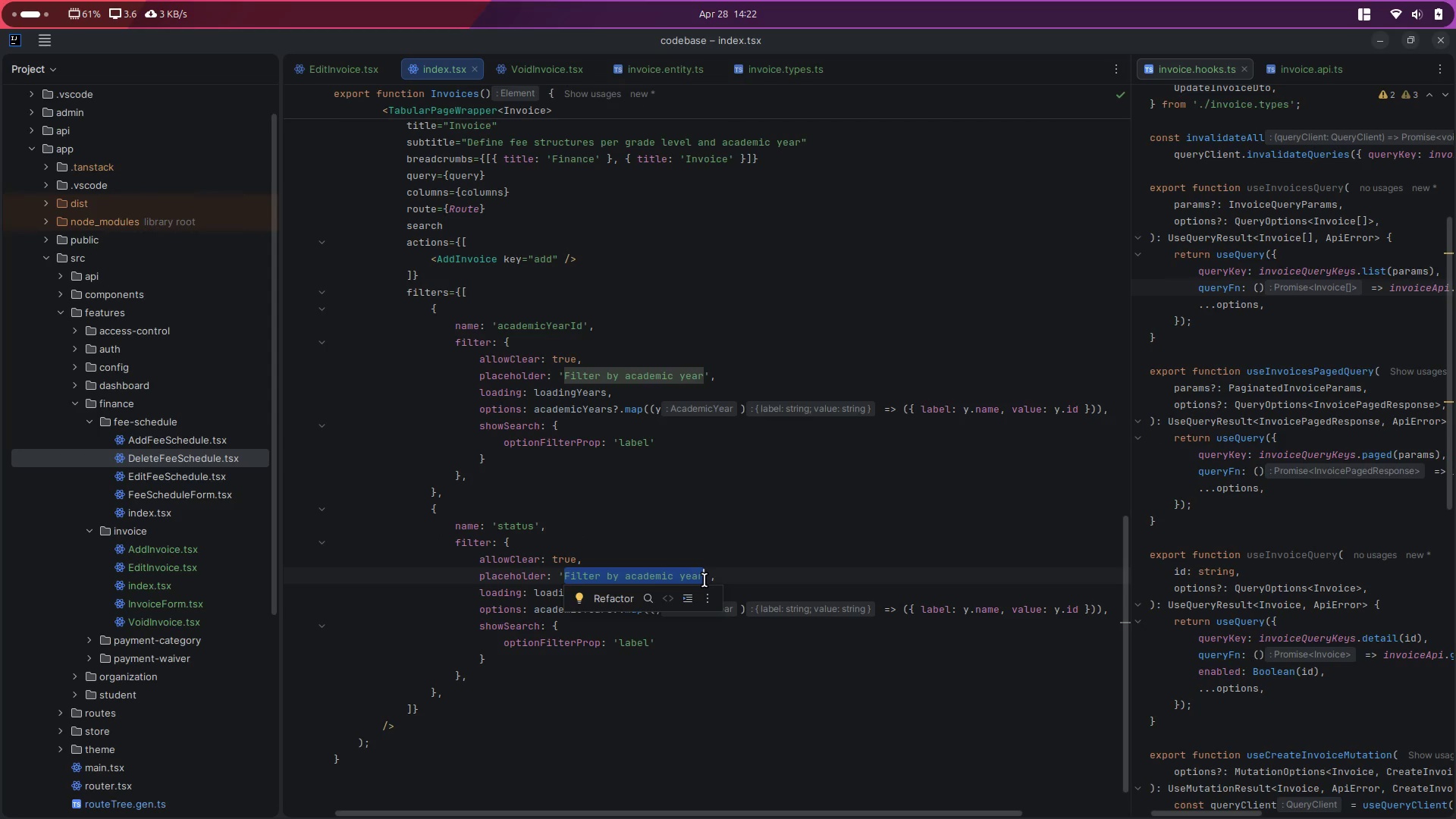 
key(ArrowRight)
 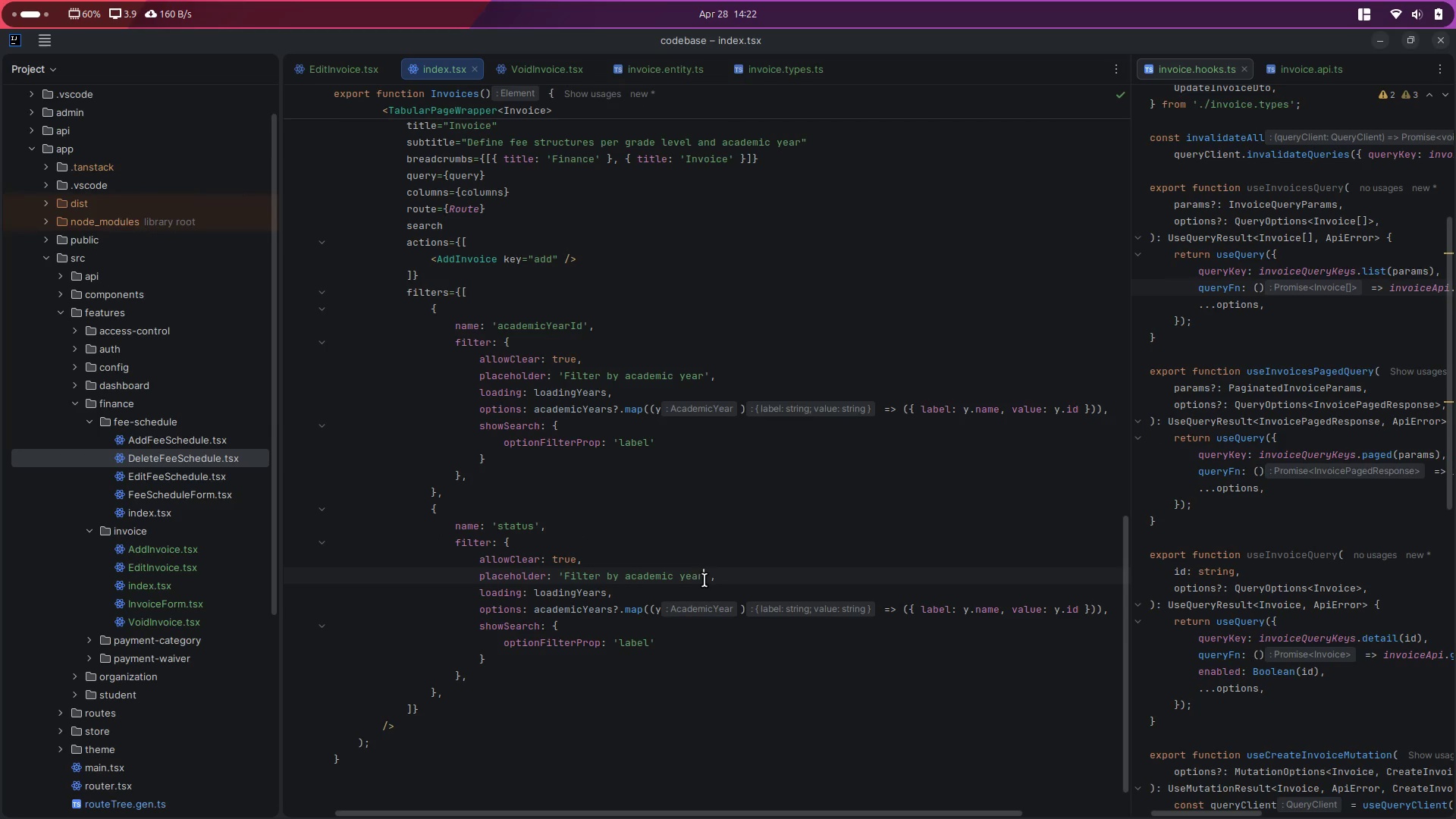 
hold_key(key=Backspace, duration=0.8)
 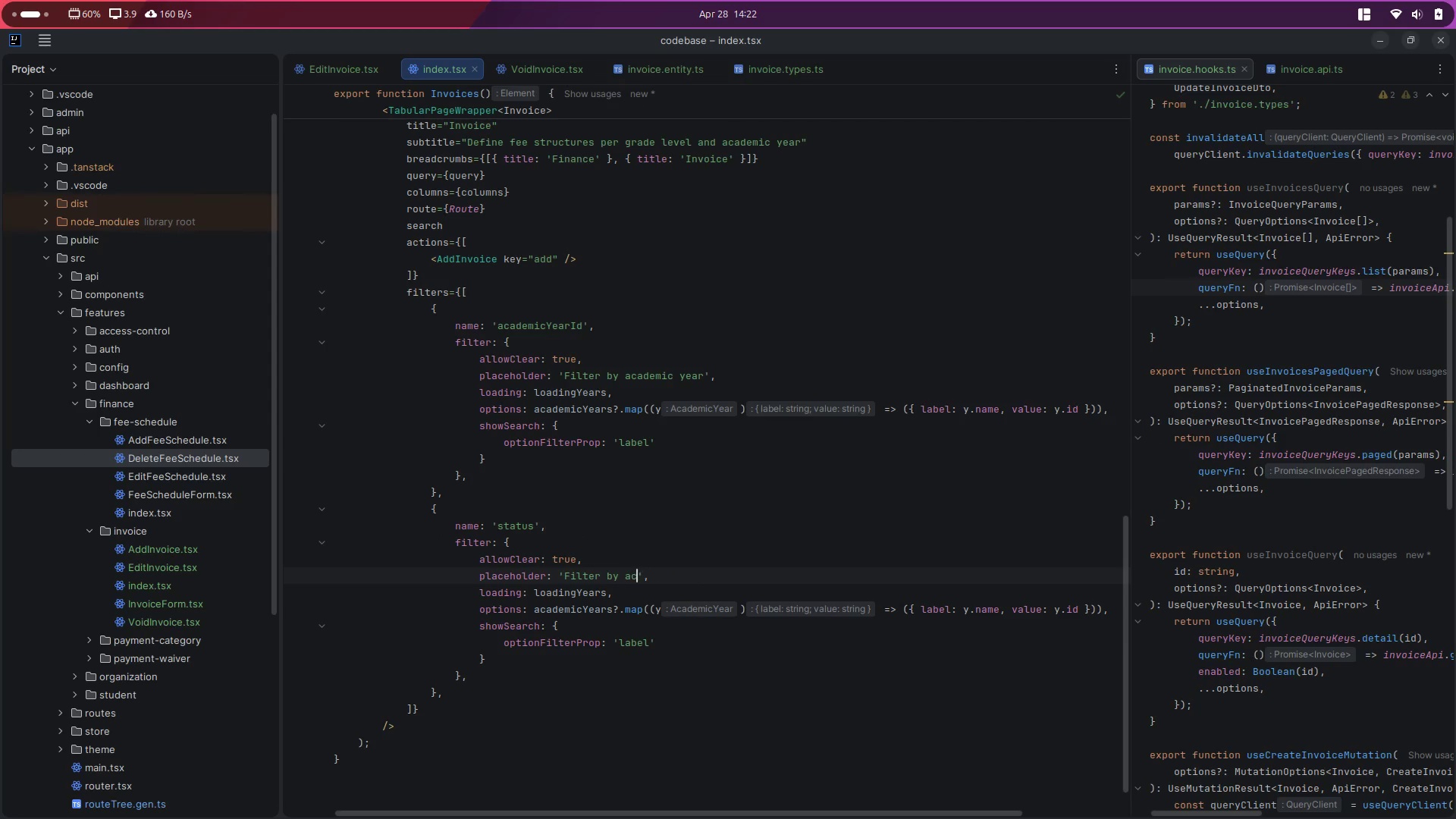 
key(Backspace)
key(Backspace)
type(stats)
key(Backspace)
type(us)
 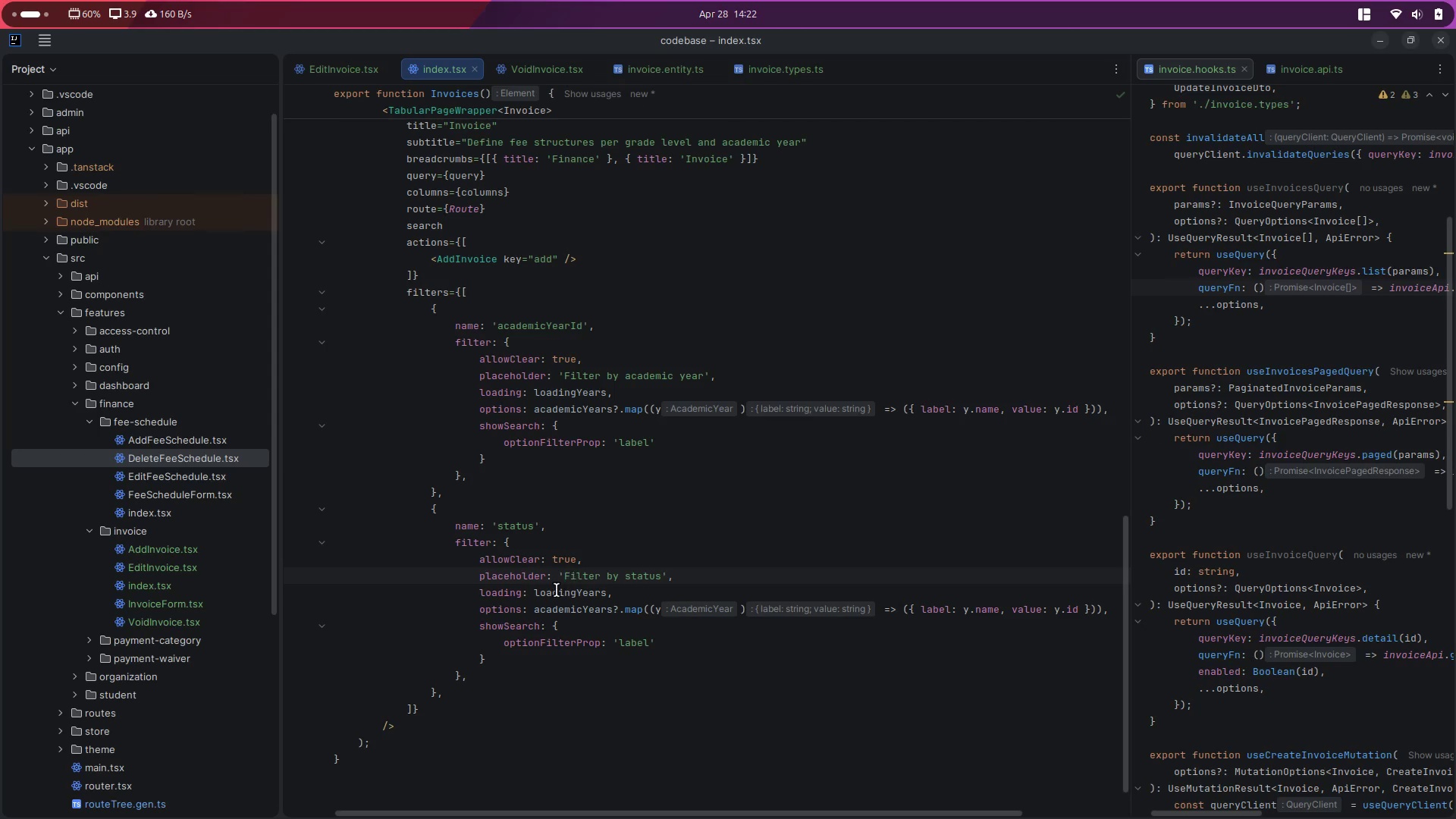 
double_click([551, 592])
 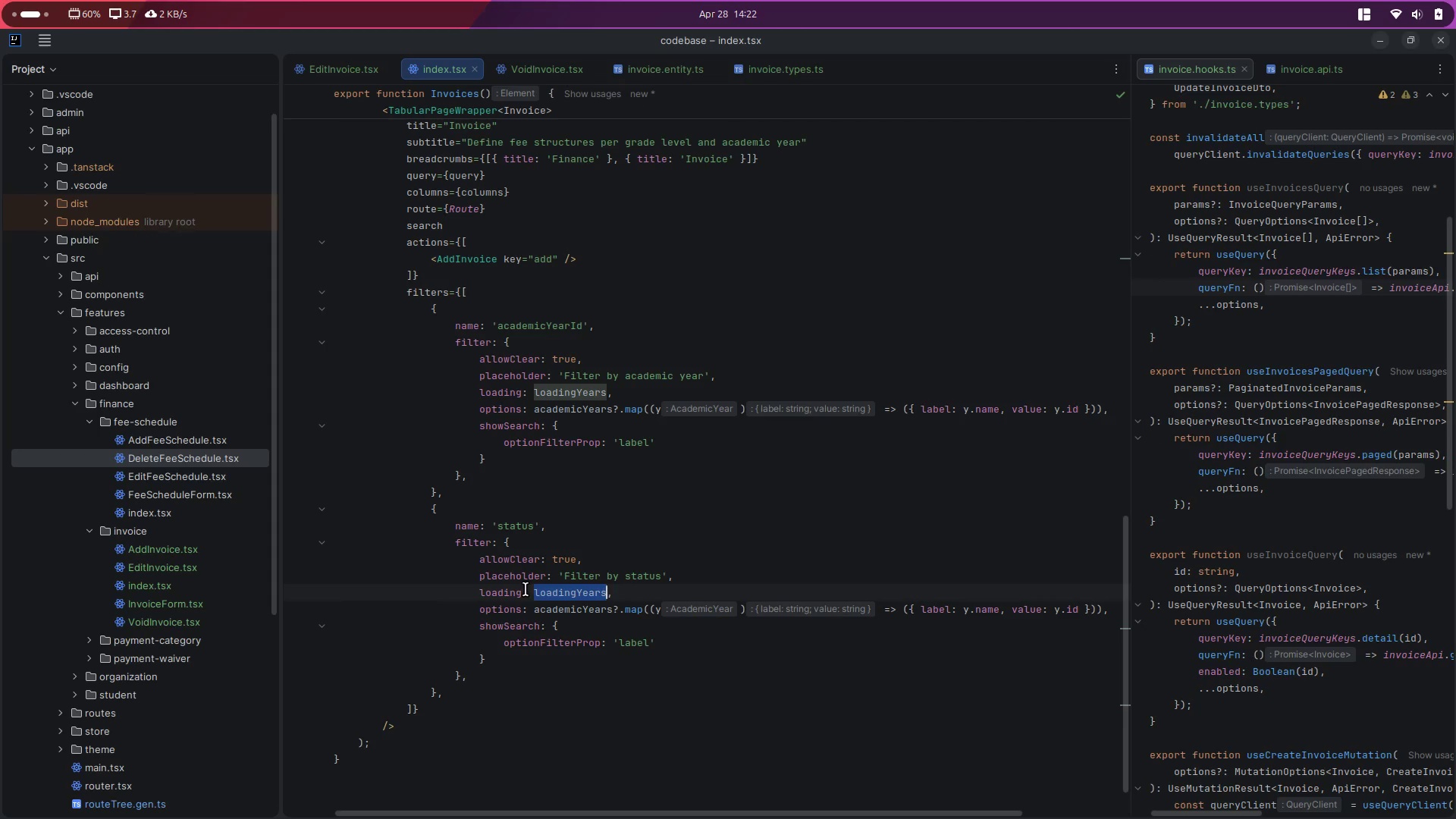 
left_click([521, 588])
 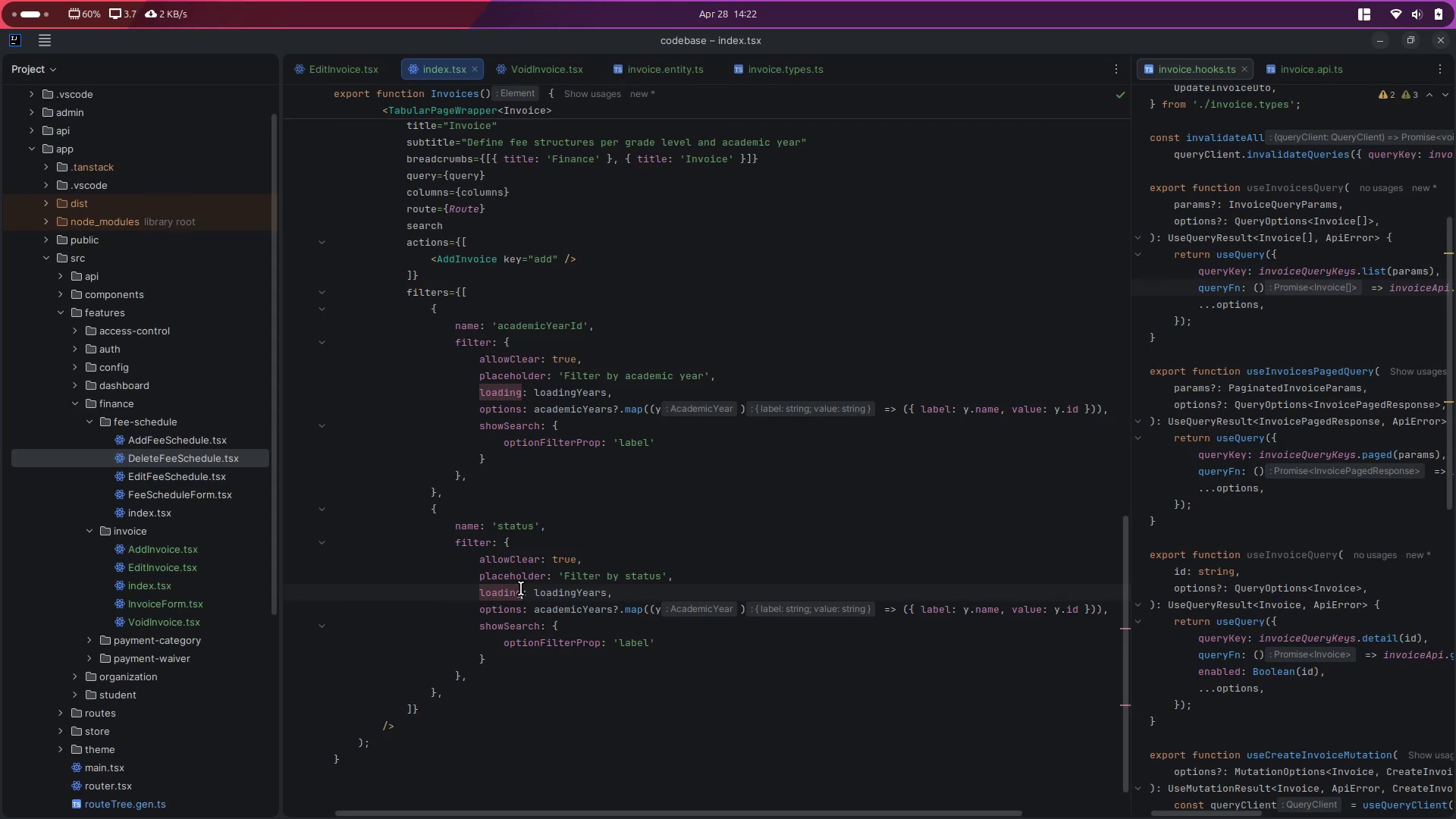 
key(Control+X)
 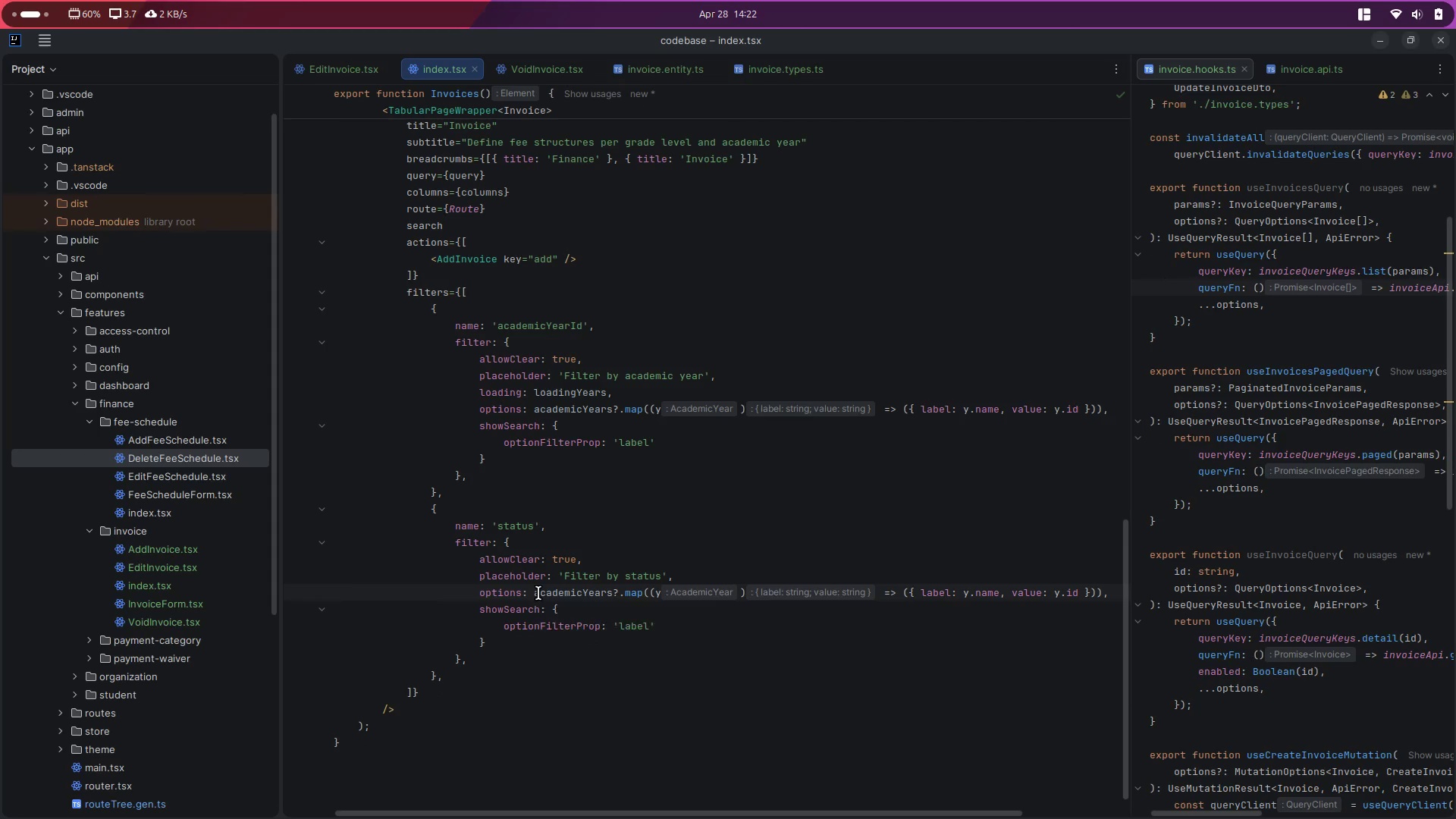 
left_click_drag(start_coordinate=[535, 593], to_coordinate=[872, 595])
 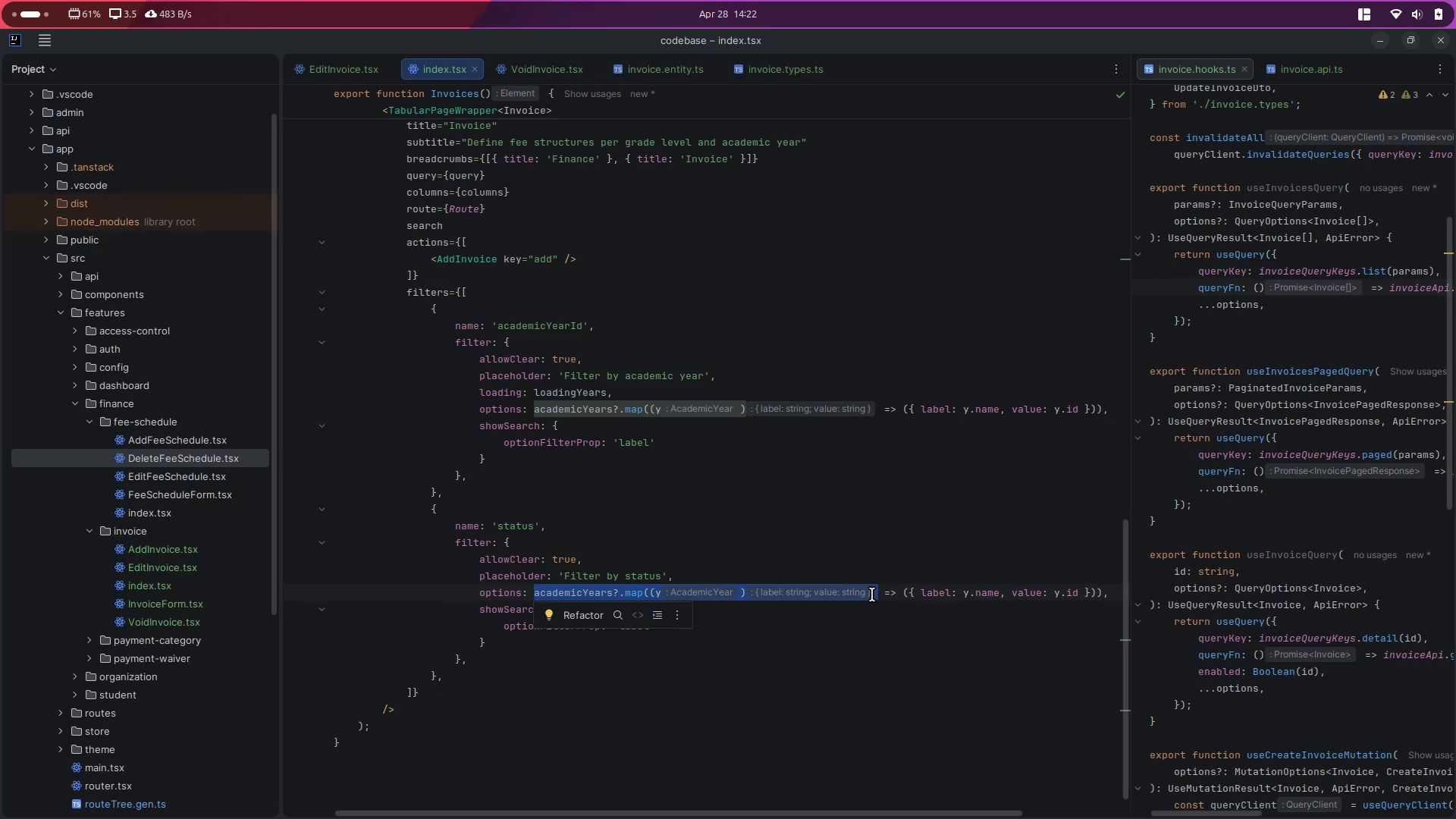 
type(['Active)
 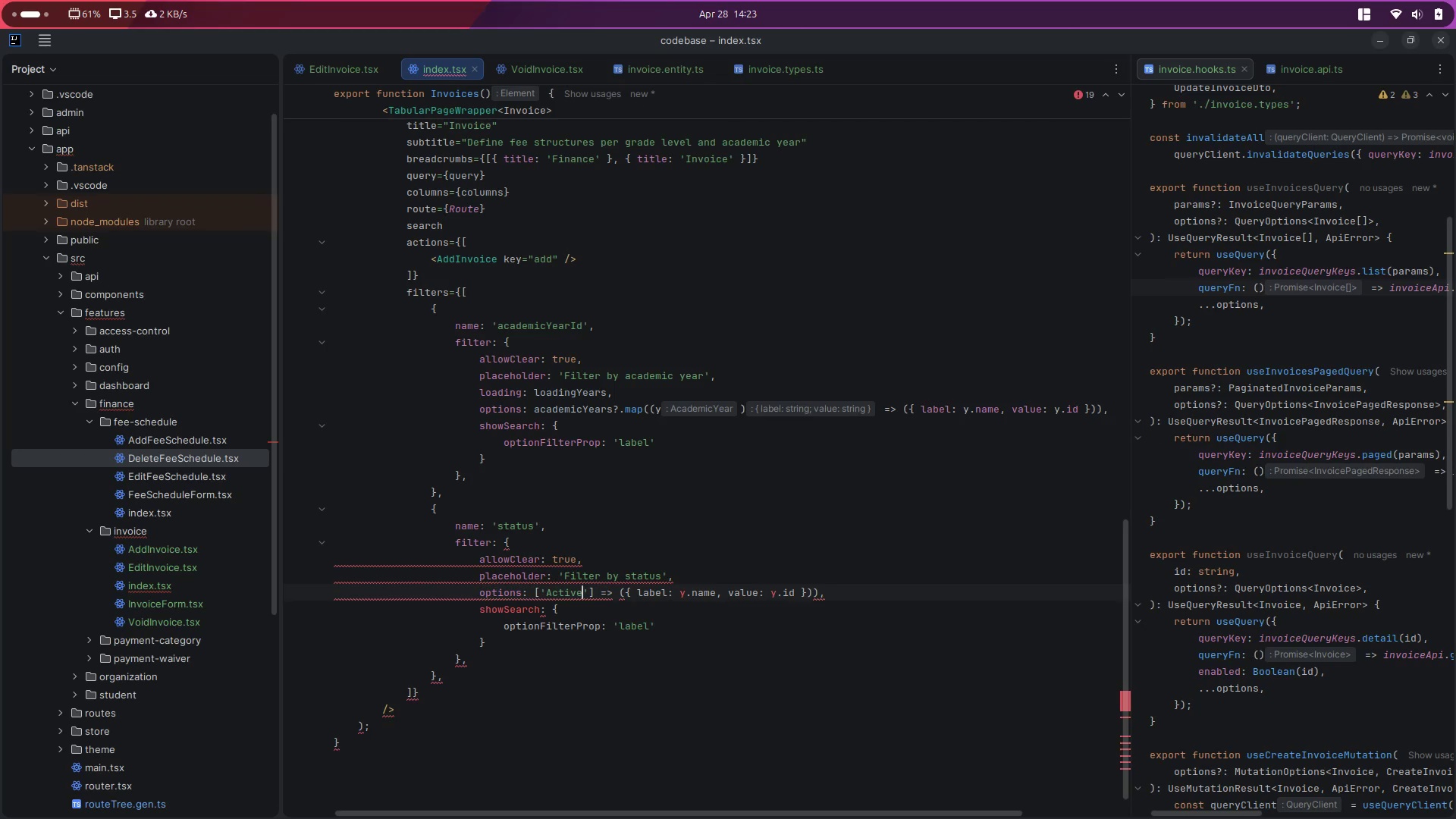 
key(ArrowRight)
 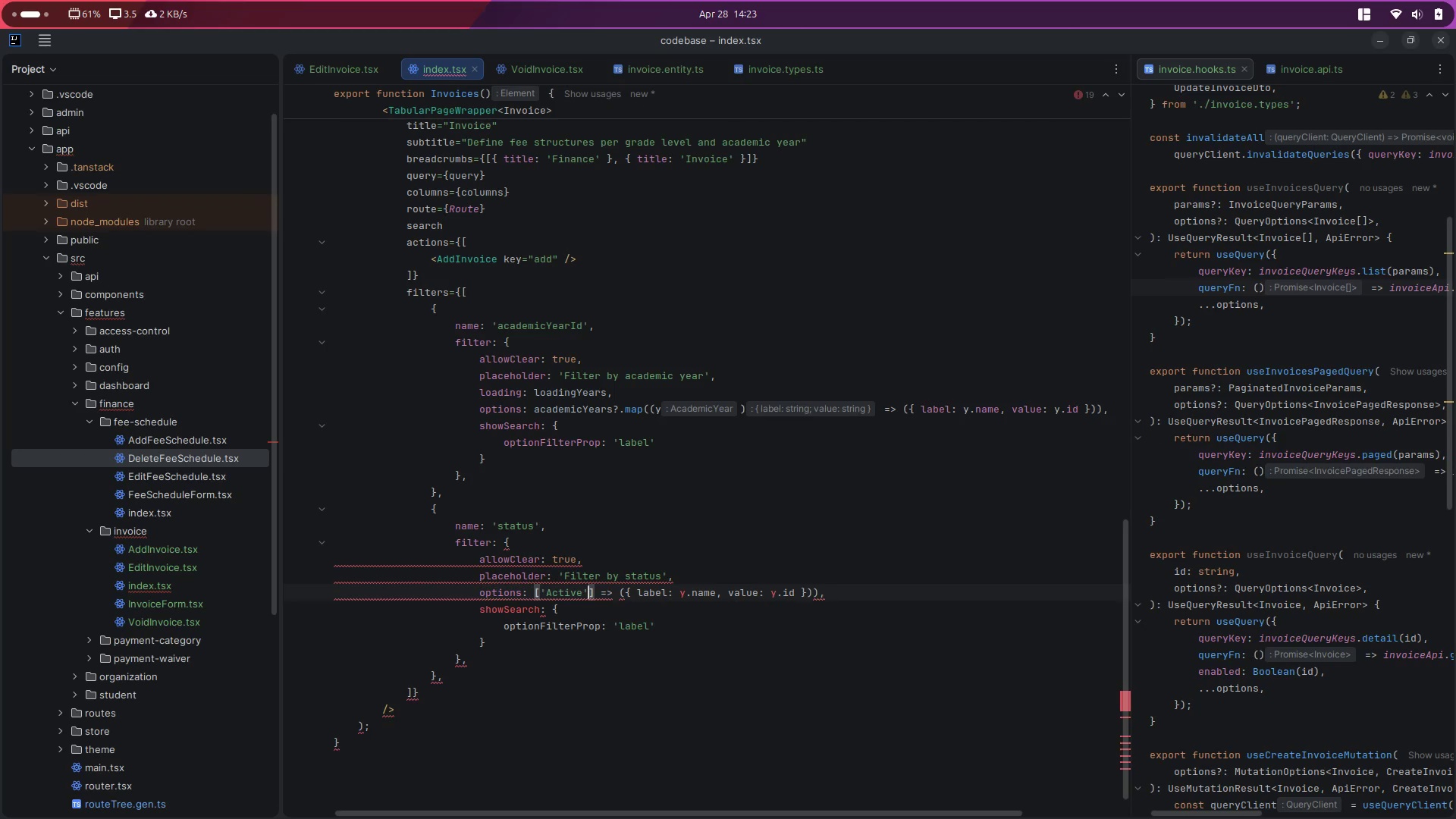 
type(,'void)
 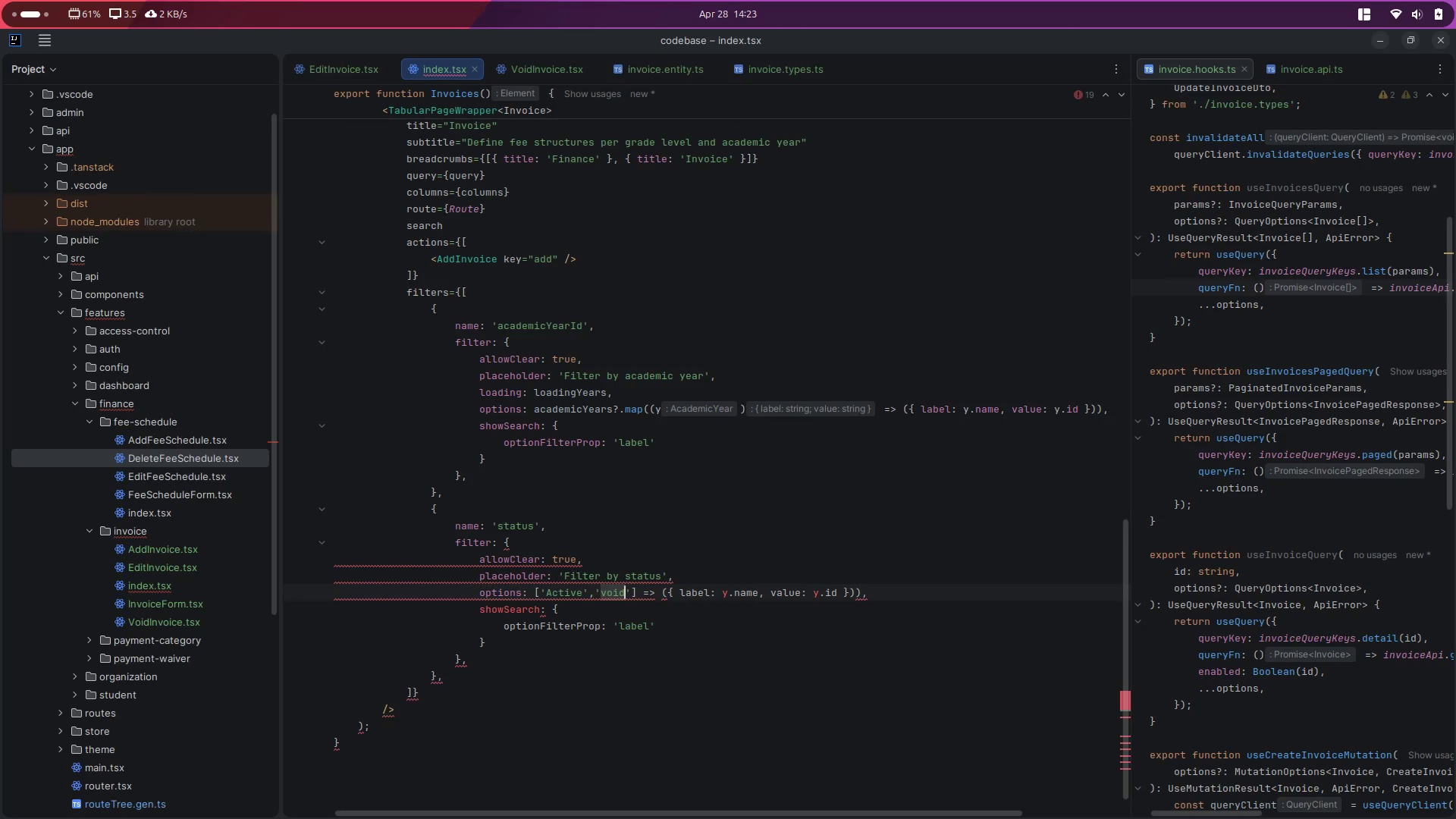 
key(ArrowRight)
 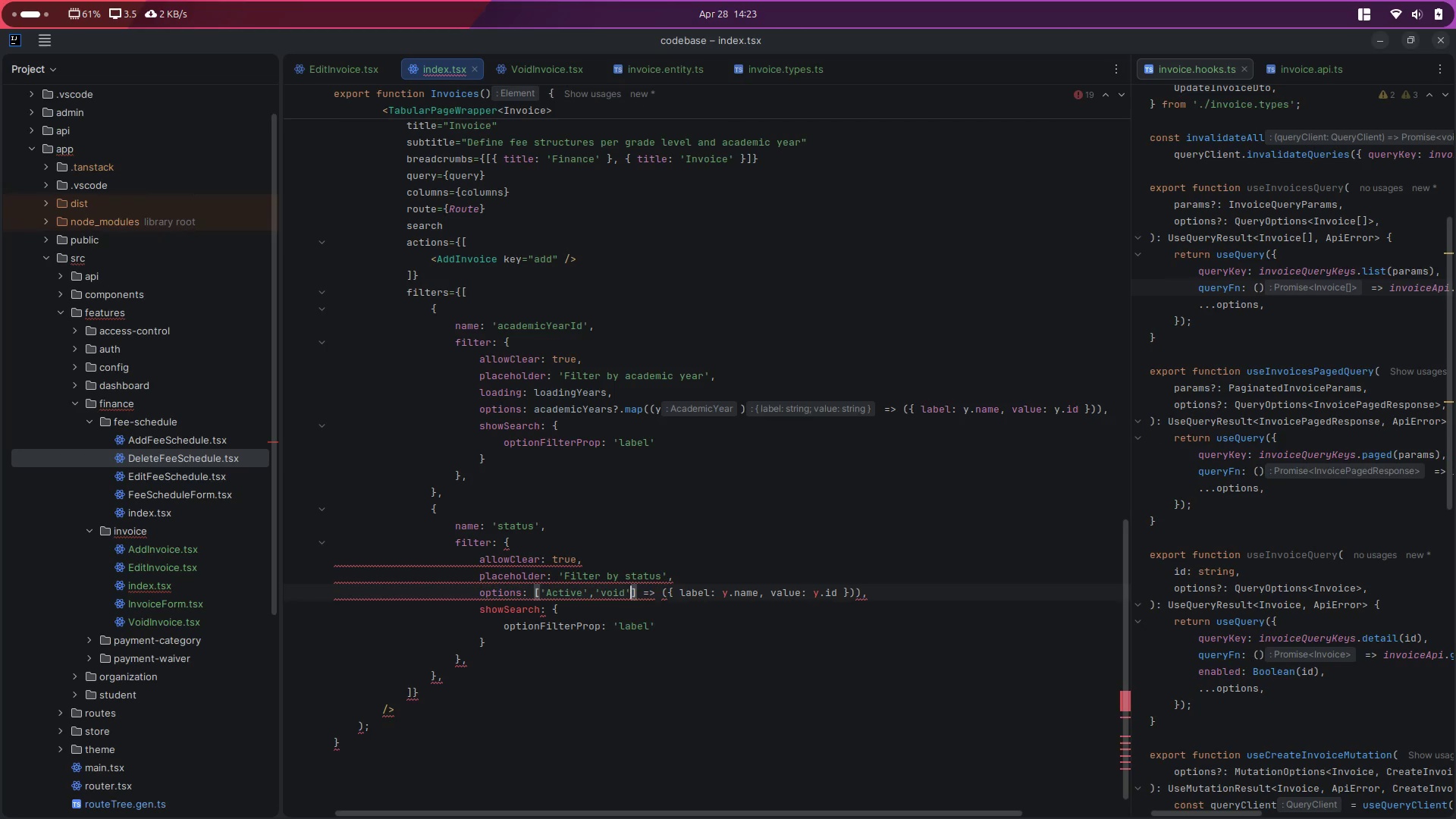 
key(ArrowRight)
 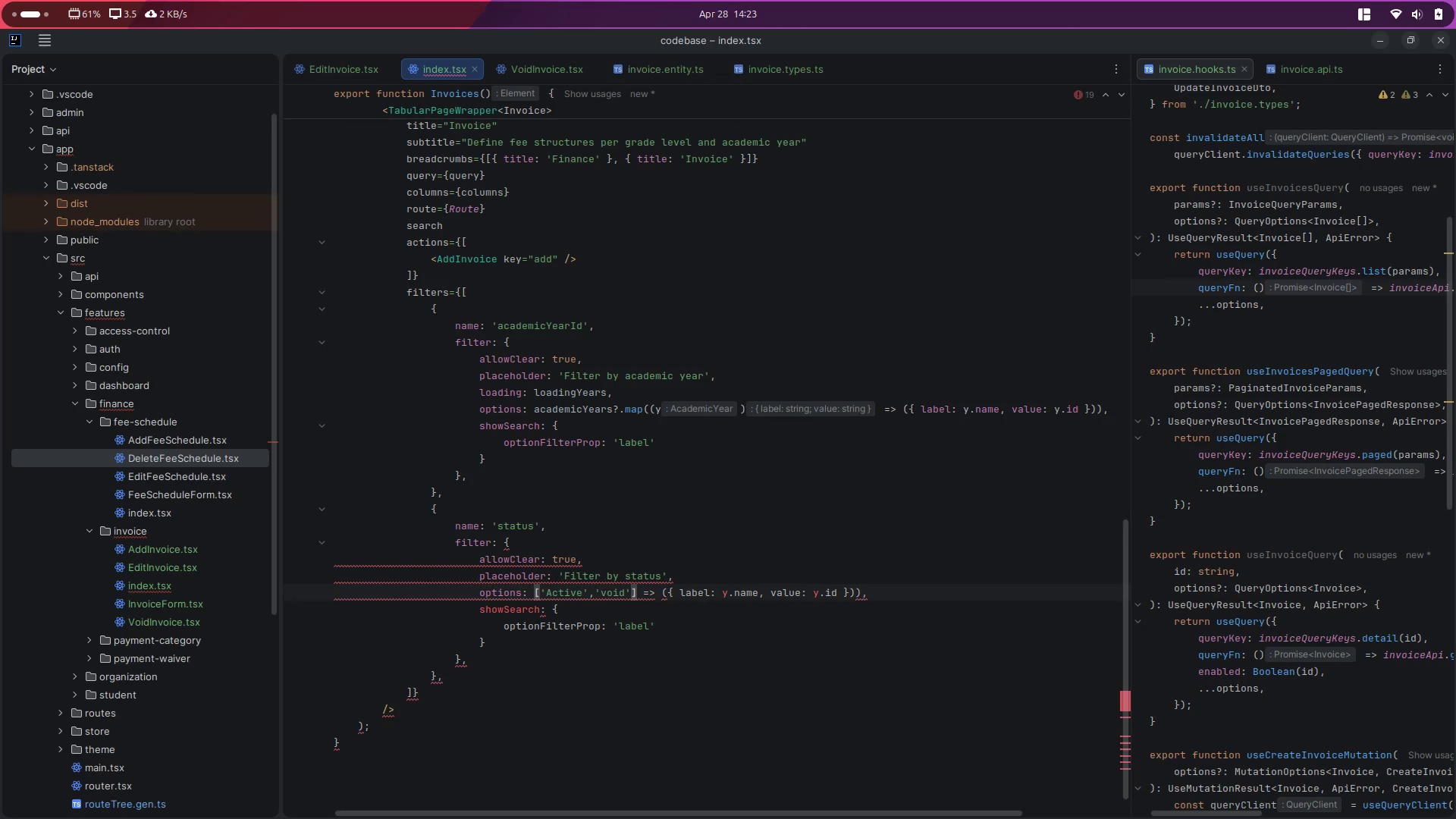 
hold_key(key=ShiftRight, duration=1.26)
 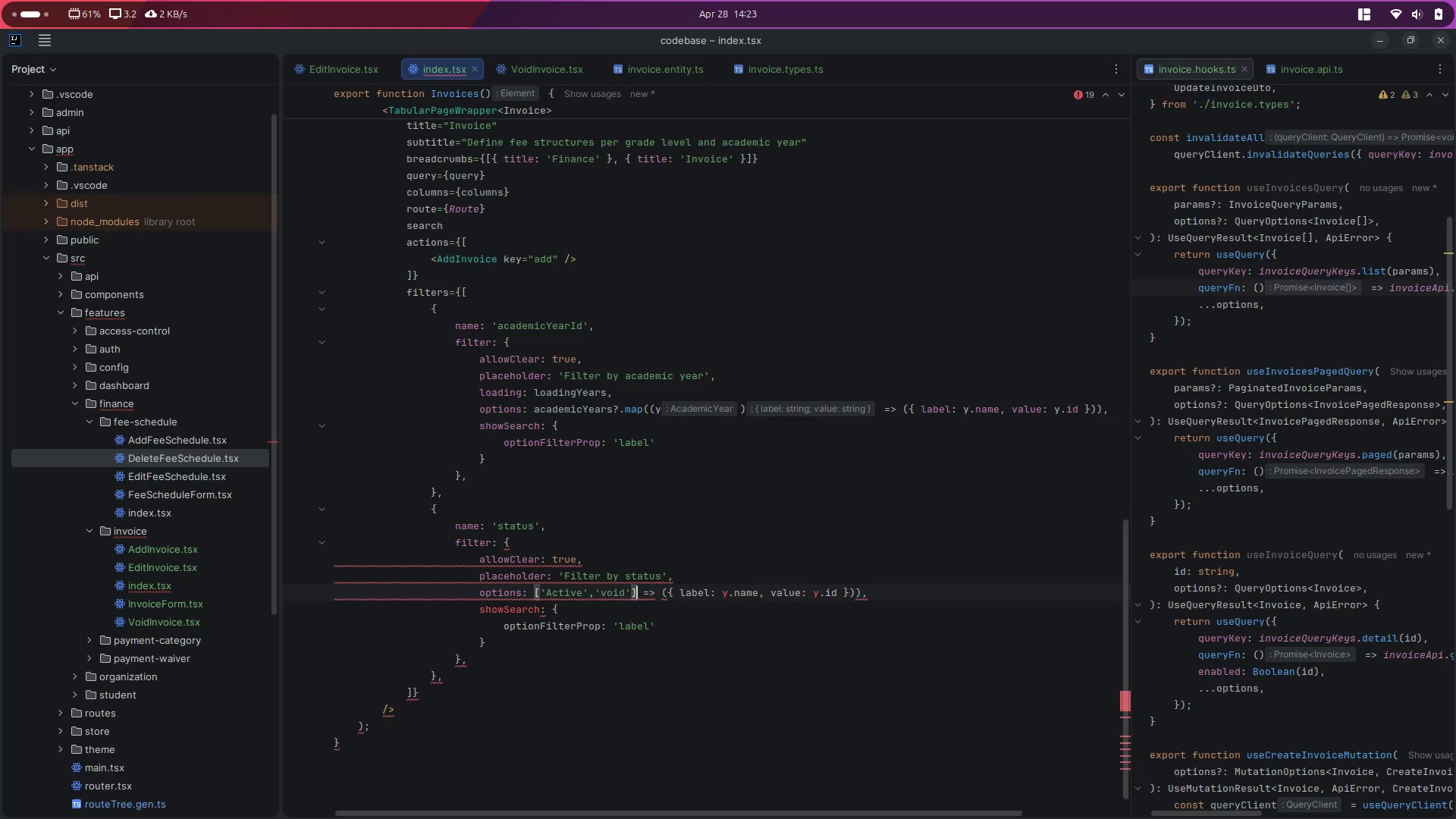 
hold_key(key=ArrowRight, duration=0.5)
 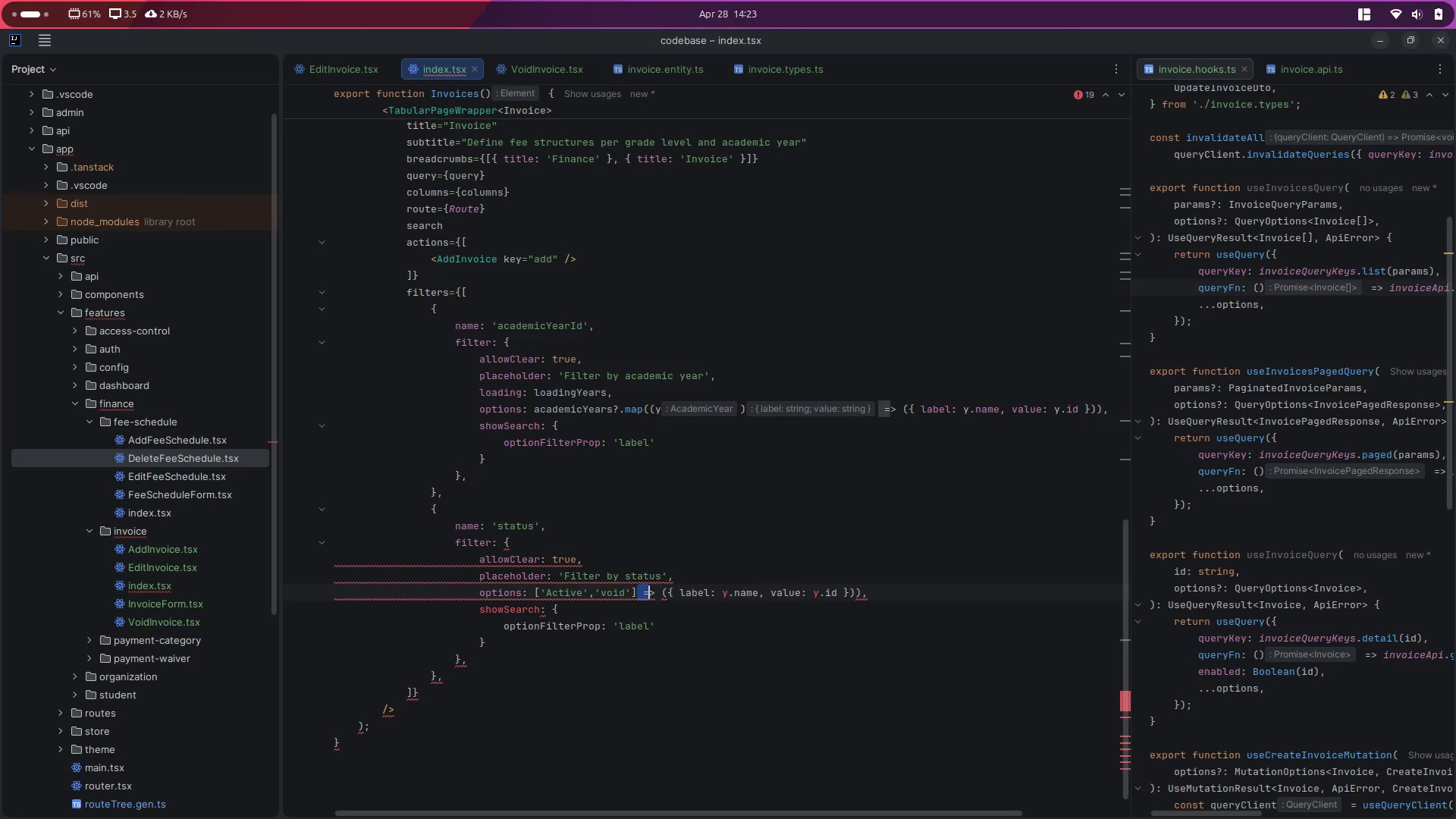 
key(ArrowLeft)
 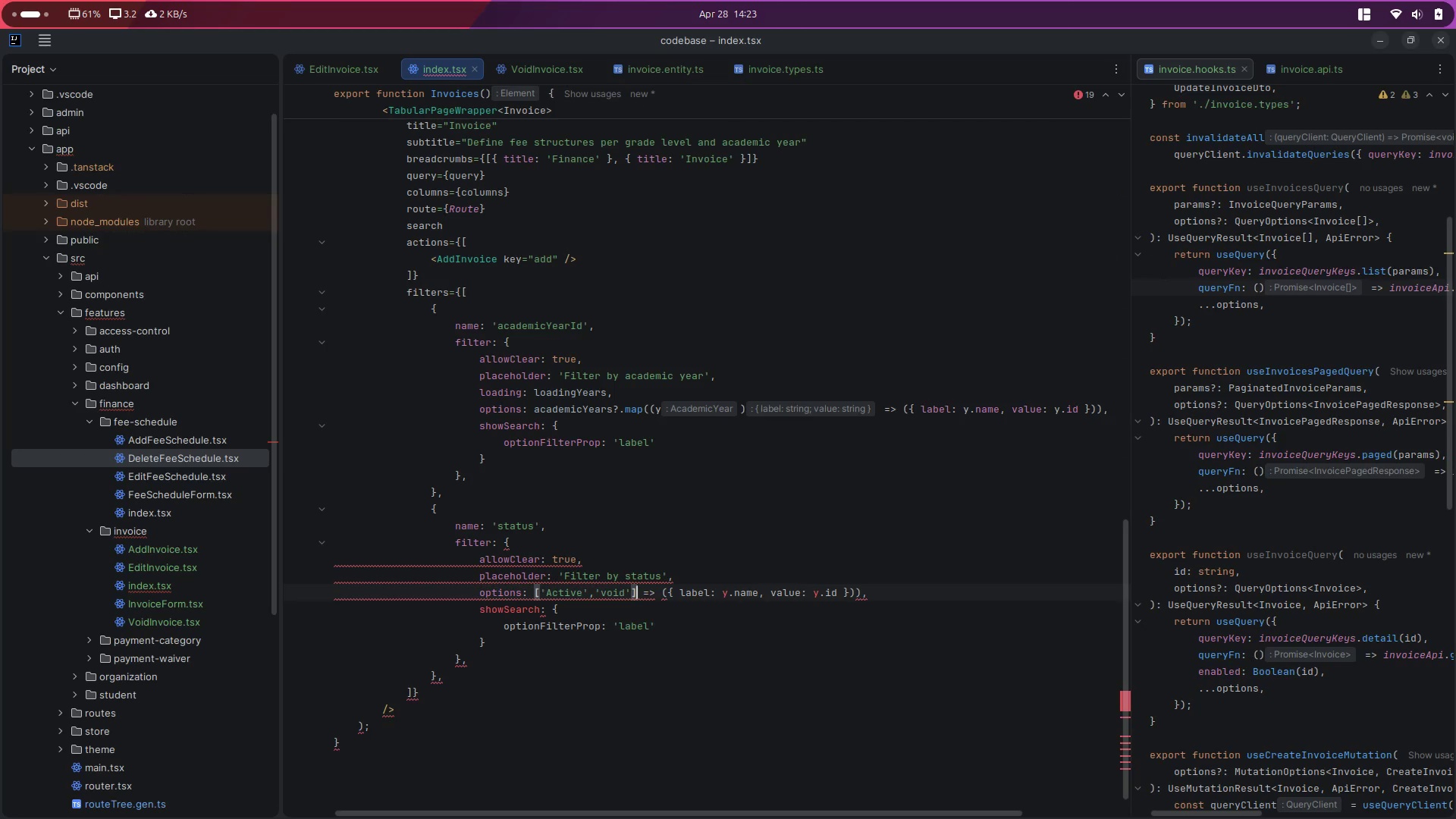 
hold_key(key=ShiftRight, duration=1.56)
 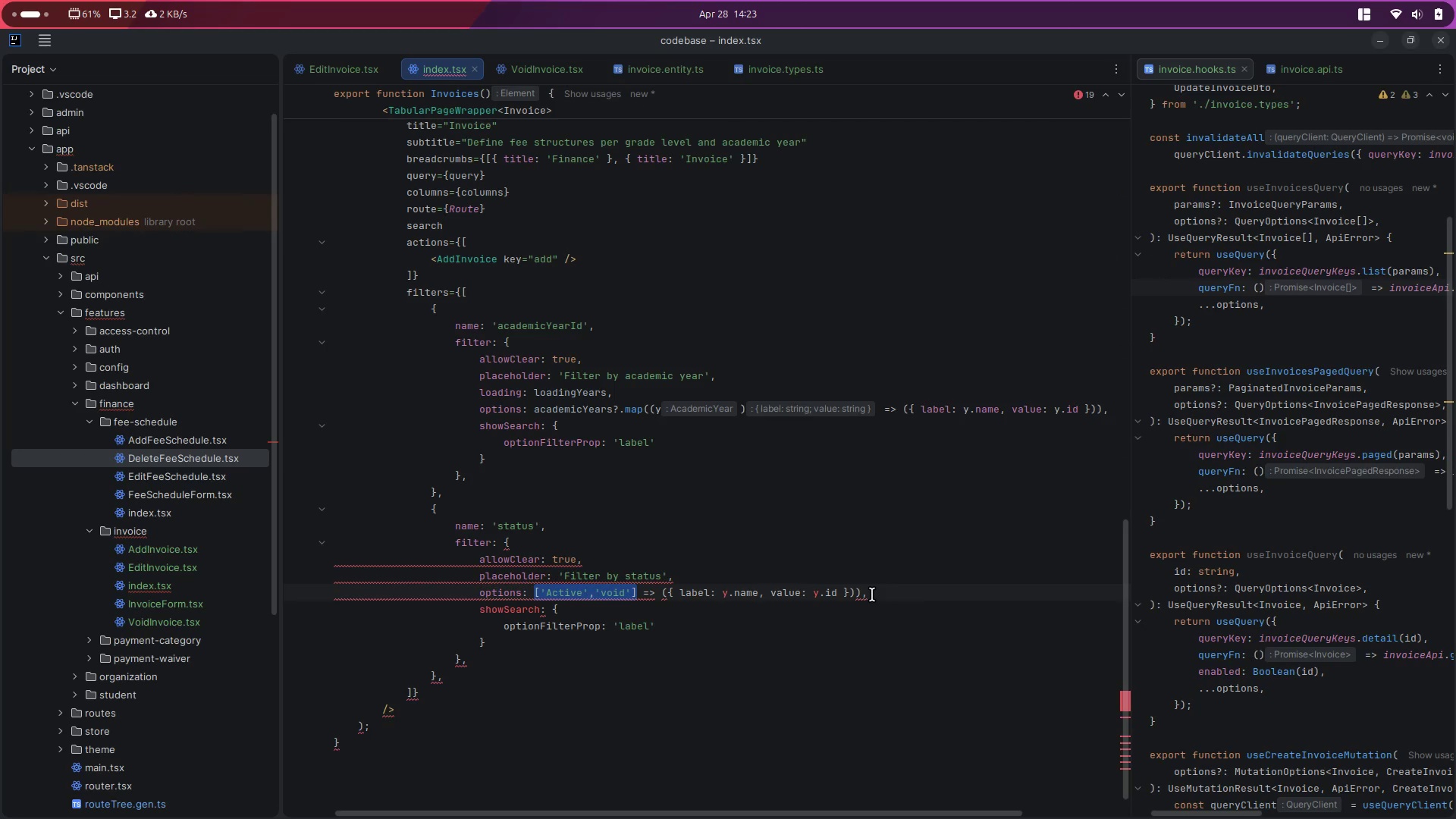 
hold_key(key=ArrowLeft, duration=0.96)
 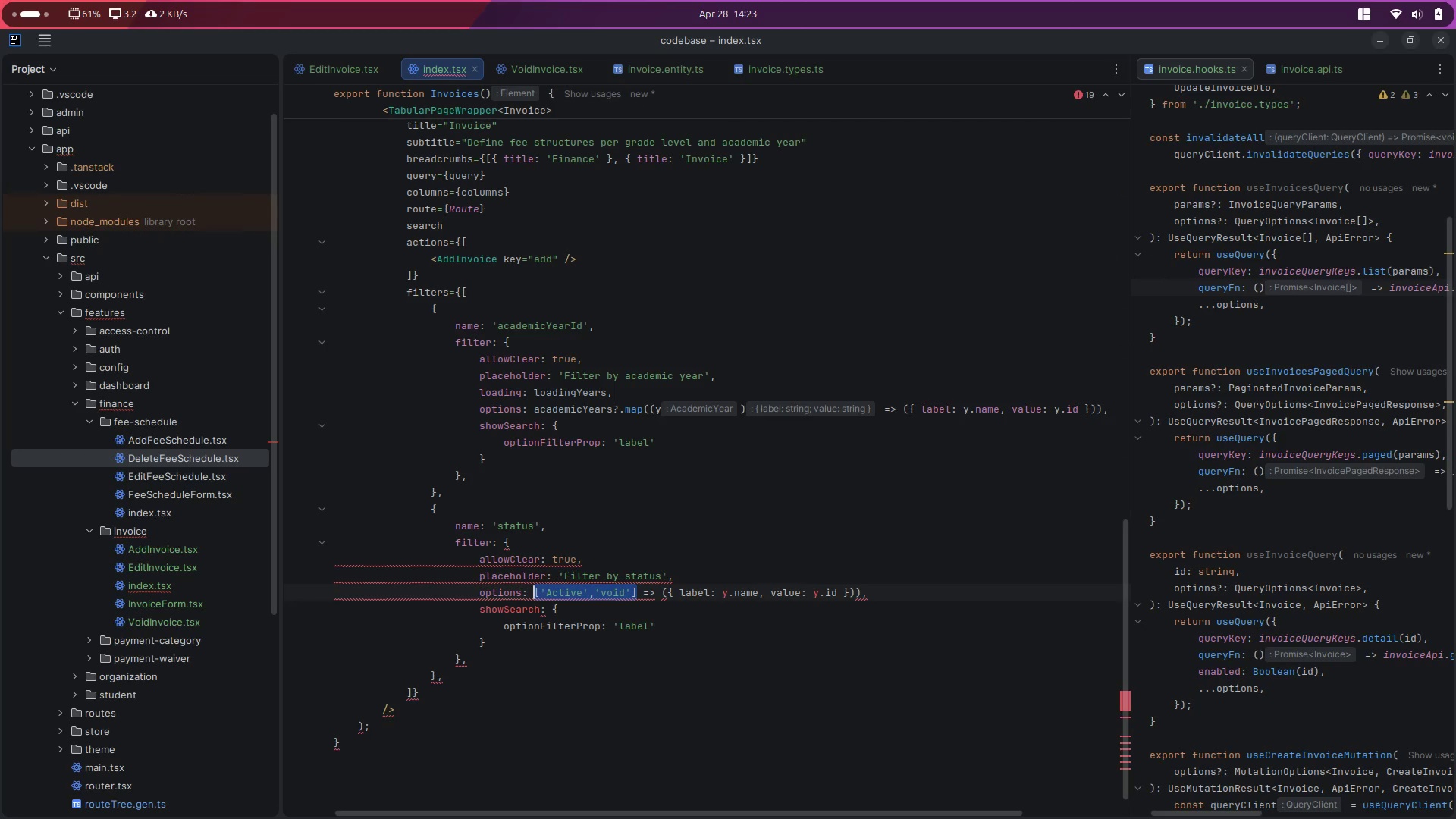 
key(Control+C)
 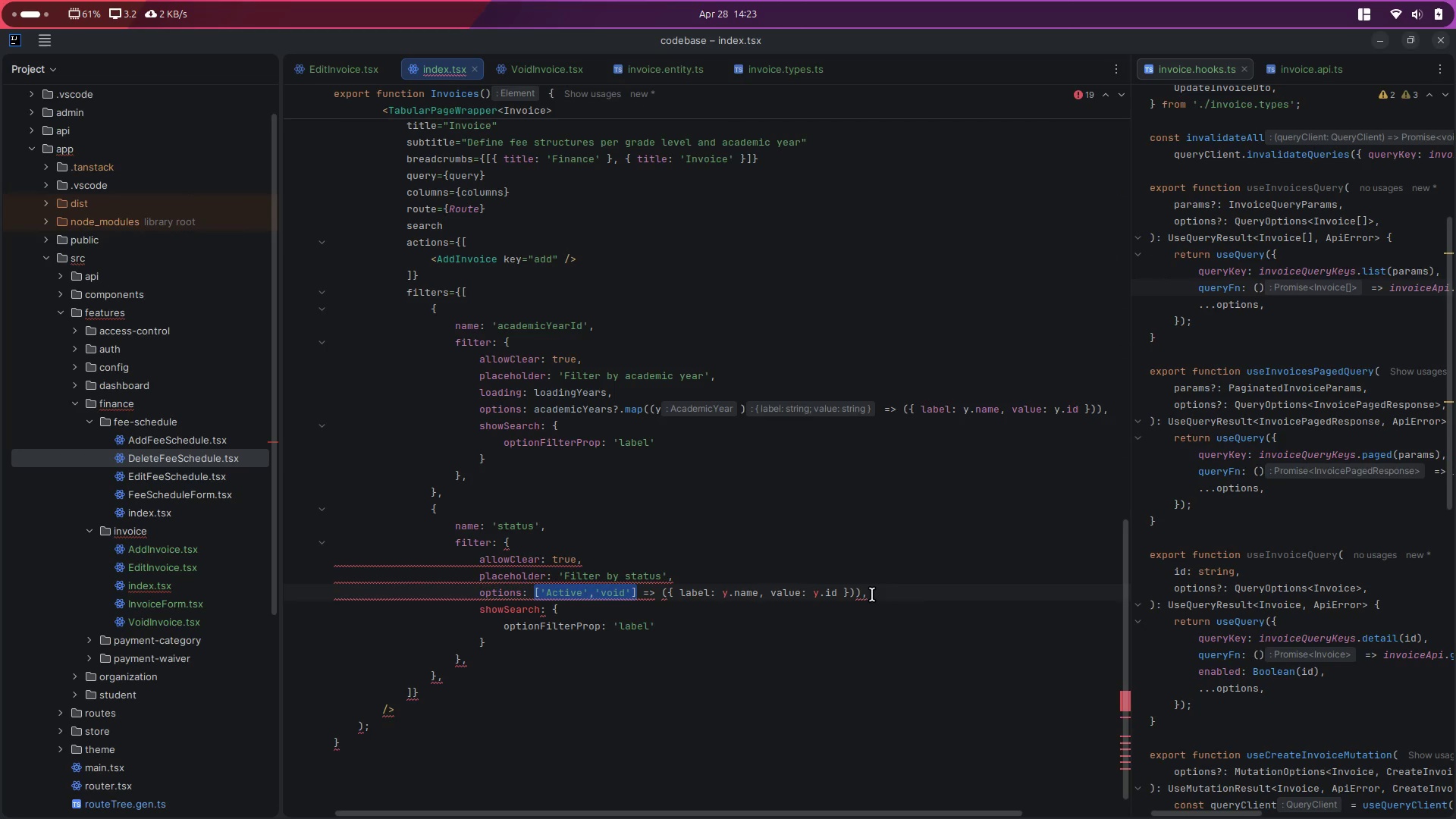 
key(Control+Z)
 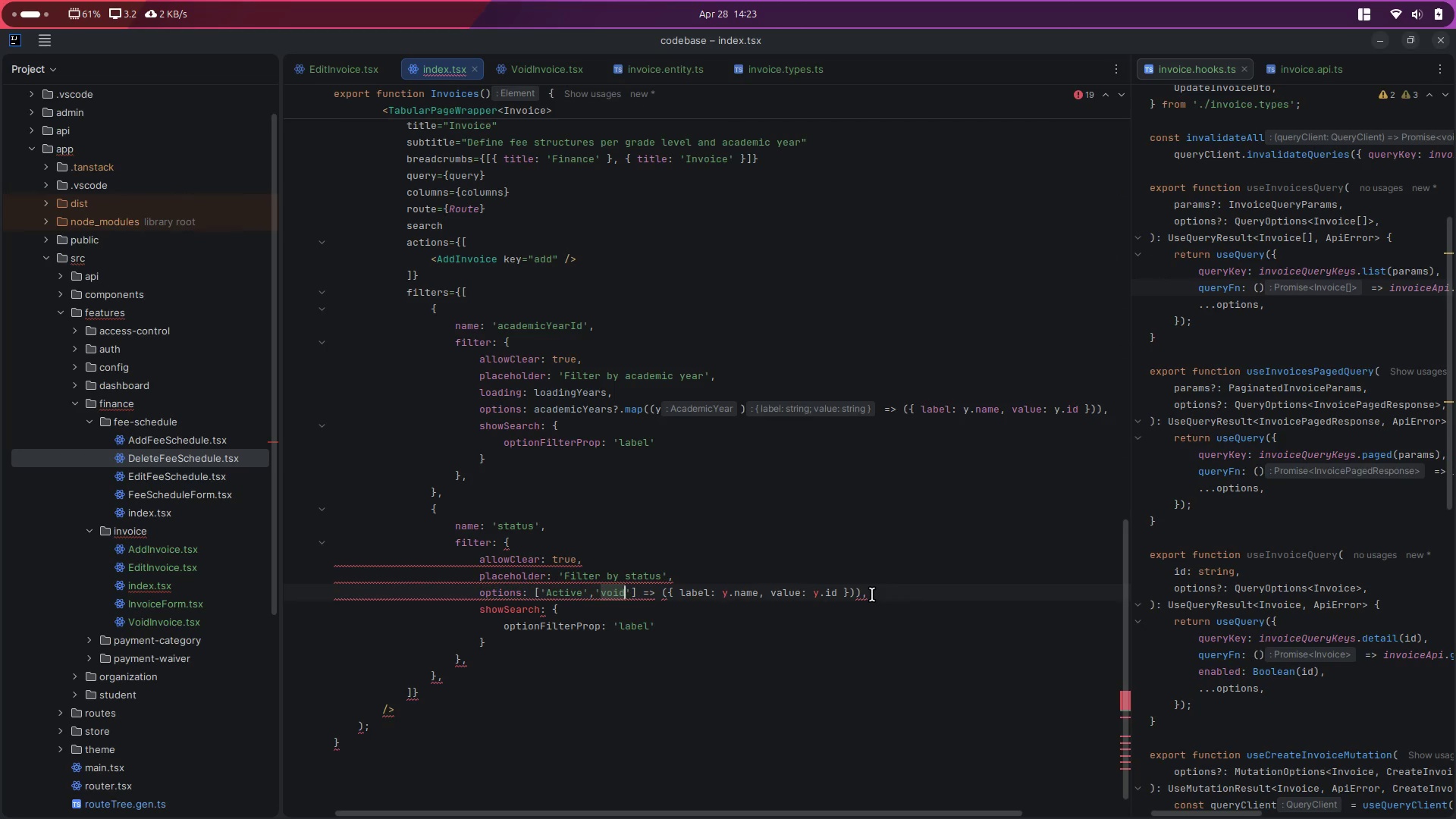 
key(Control+Z)
 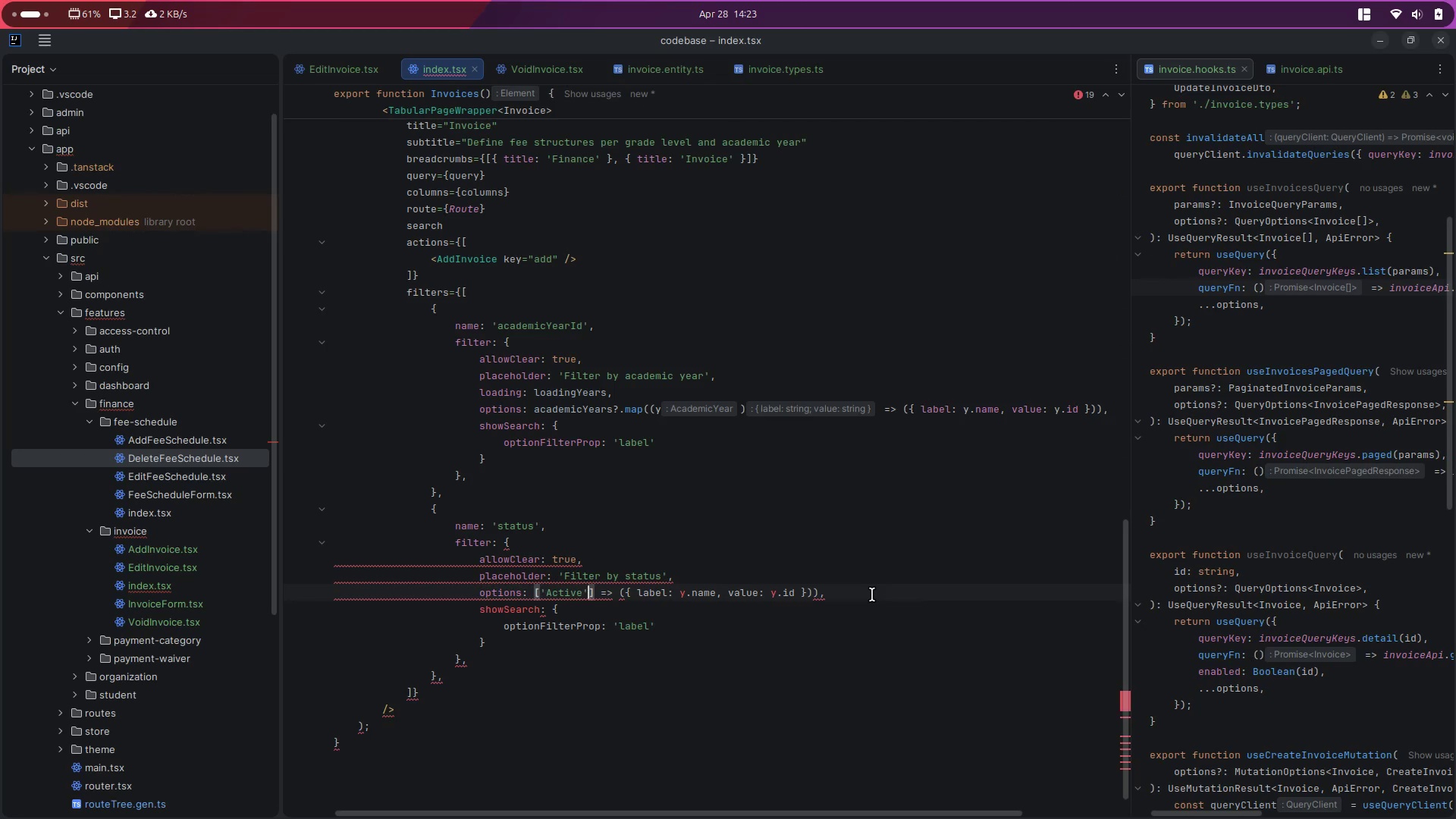 
key(Control+Z)
 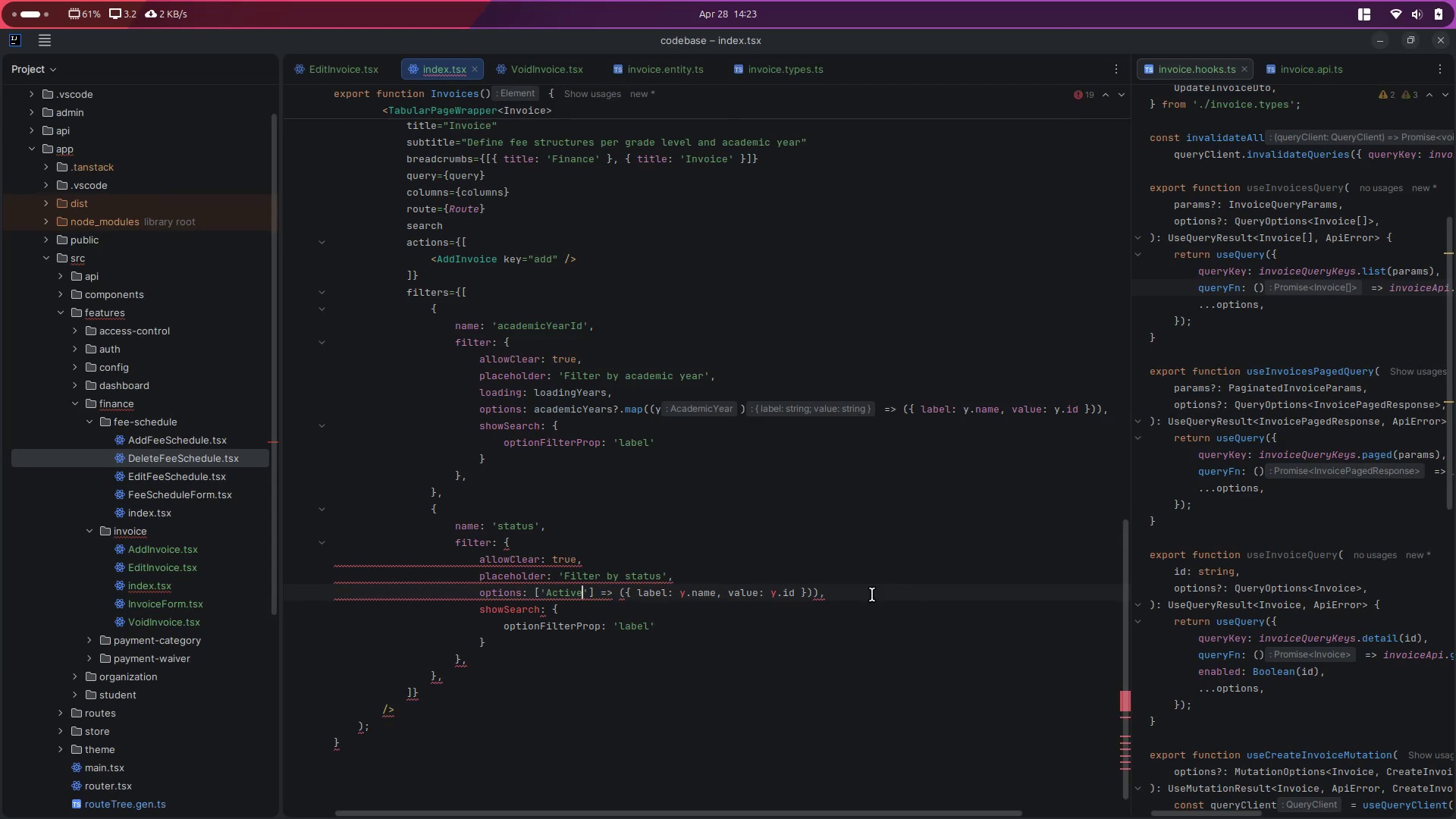 
key(Control+Z)
 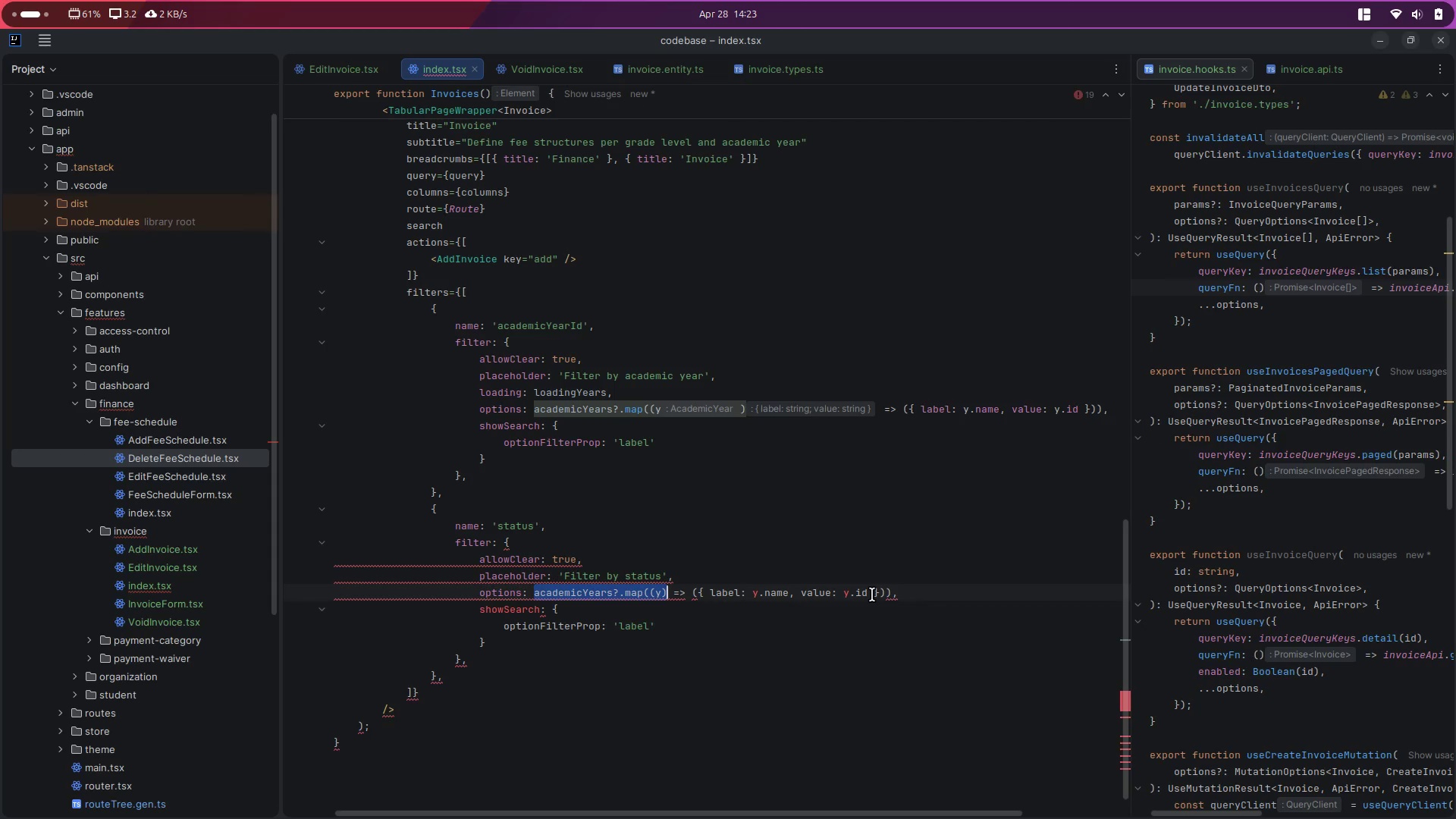 
key(ArrowLeft)
 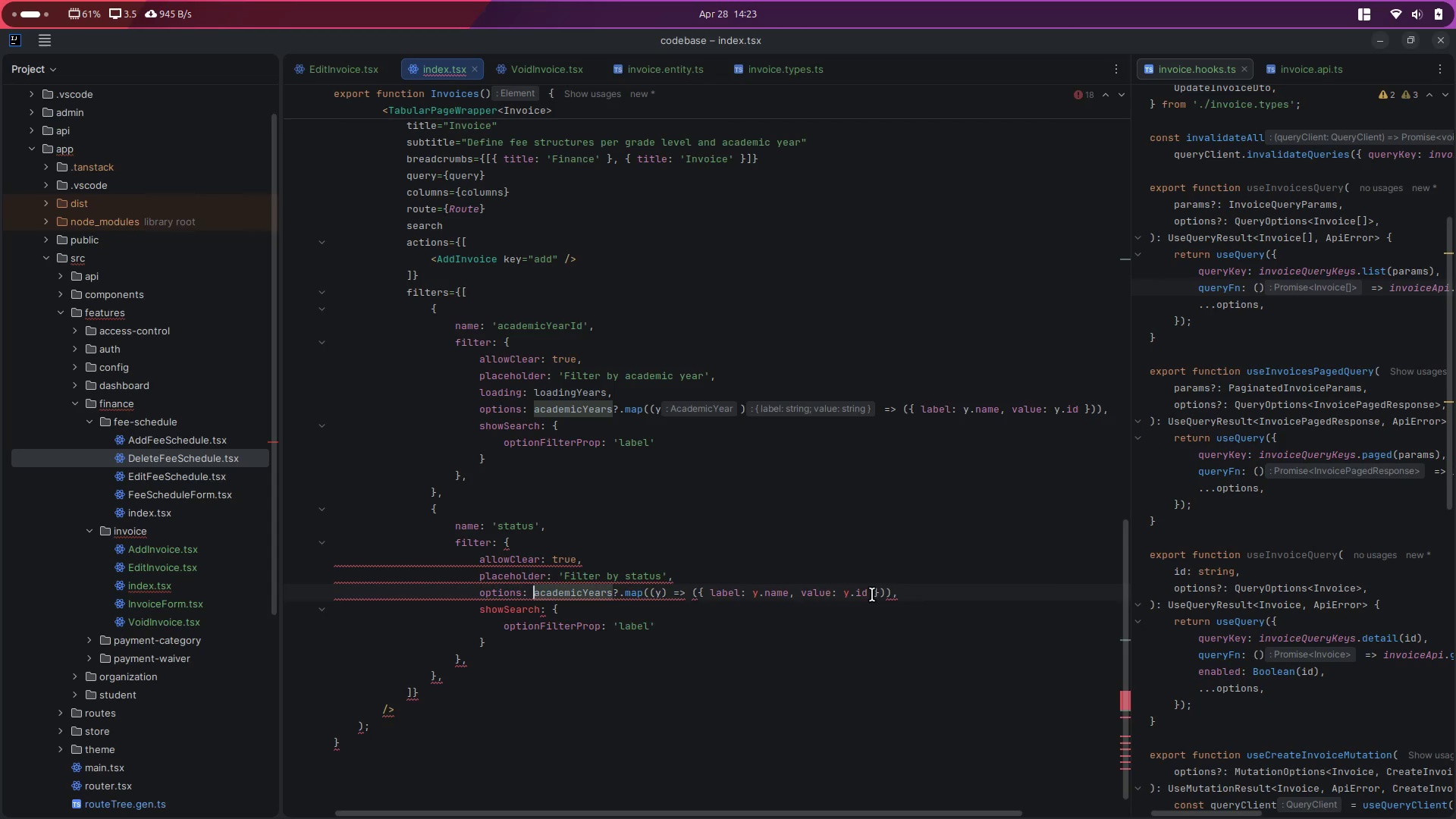 
hold_key(key=ShiftRight, duration=1.06)
 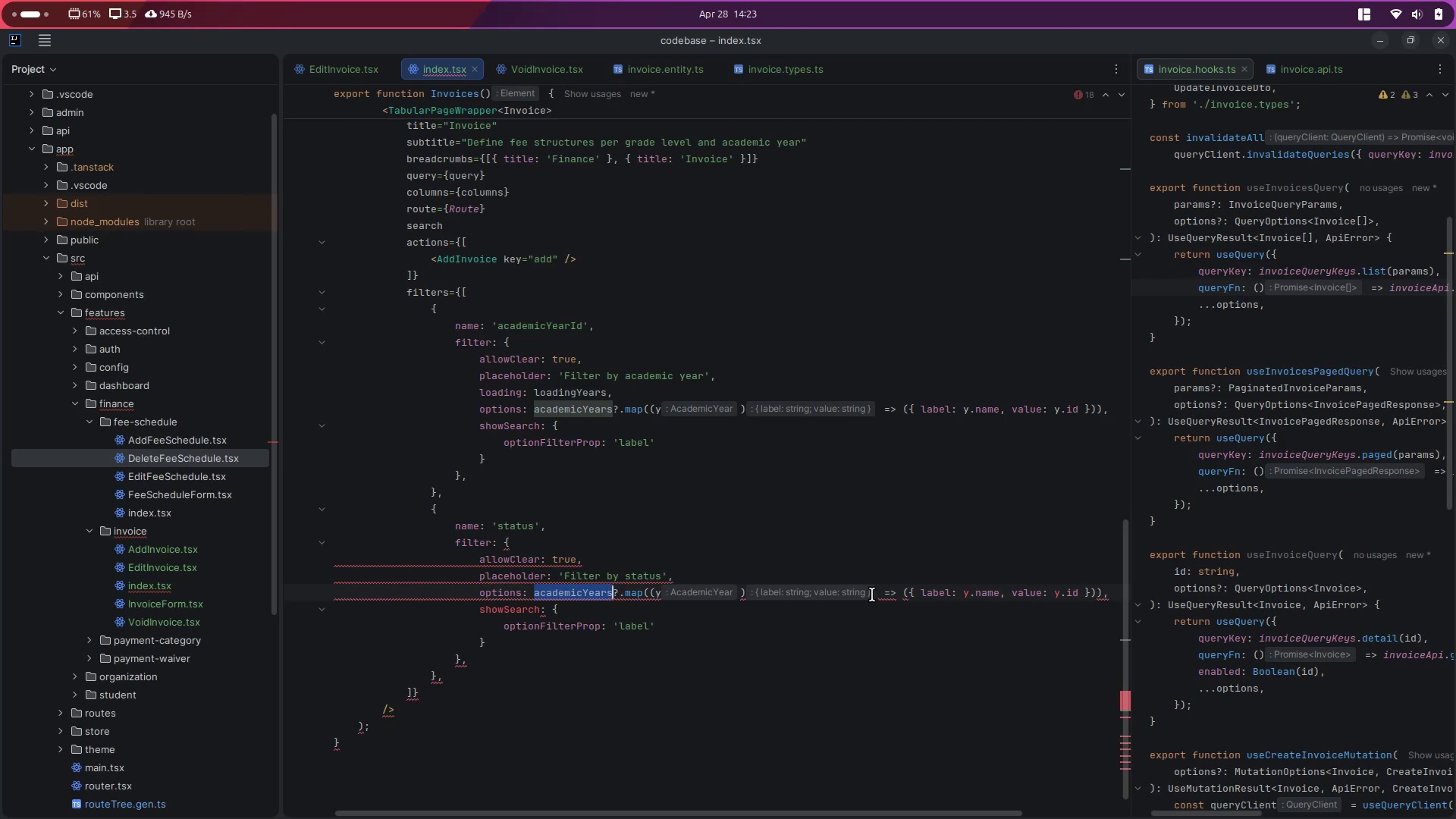 
hold_key(key=ArrowRight, duration=0.82)
 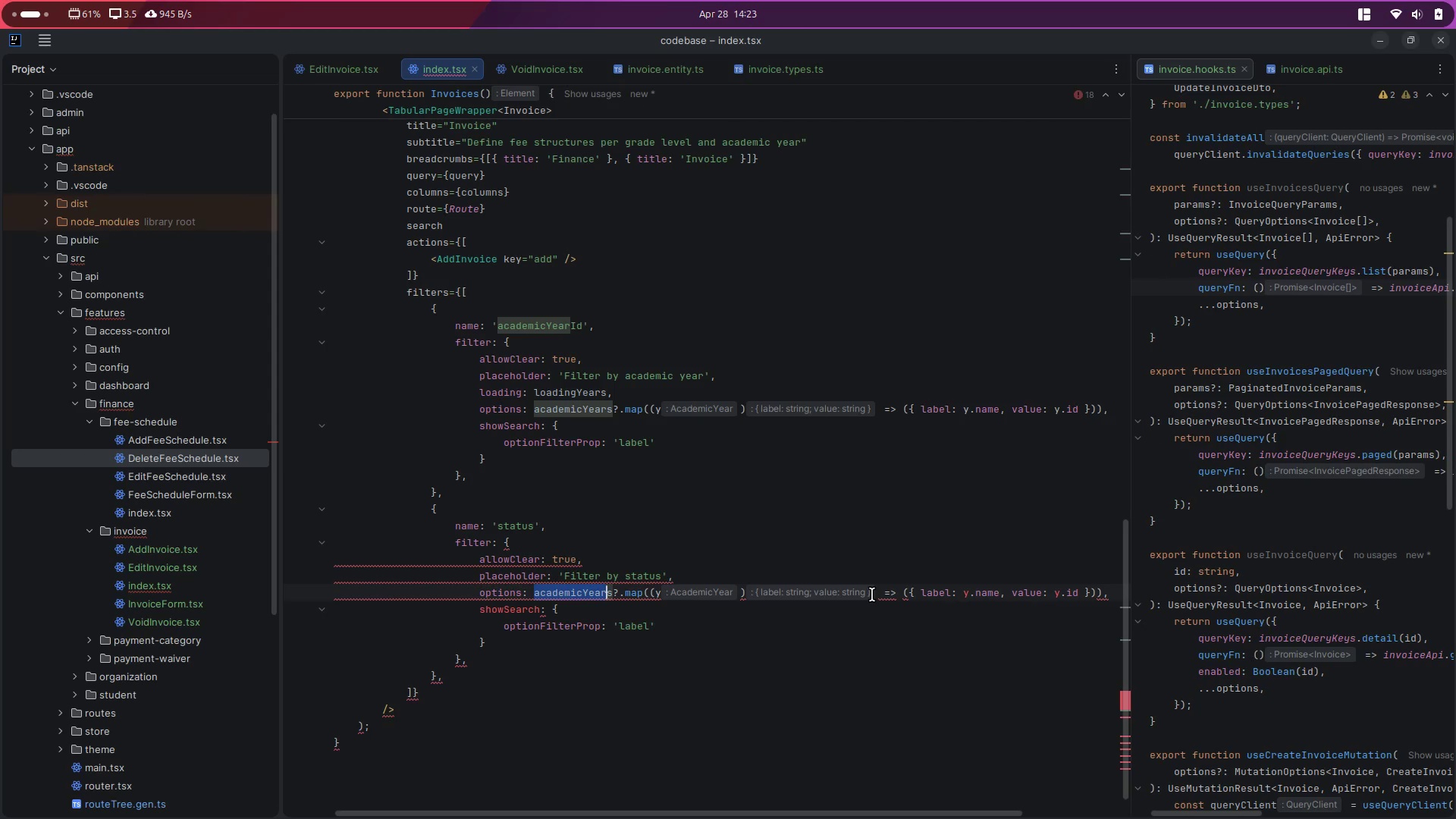 
key(Shift+ArrowRight)
 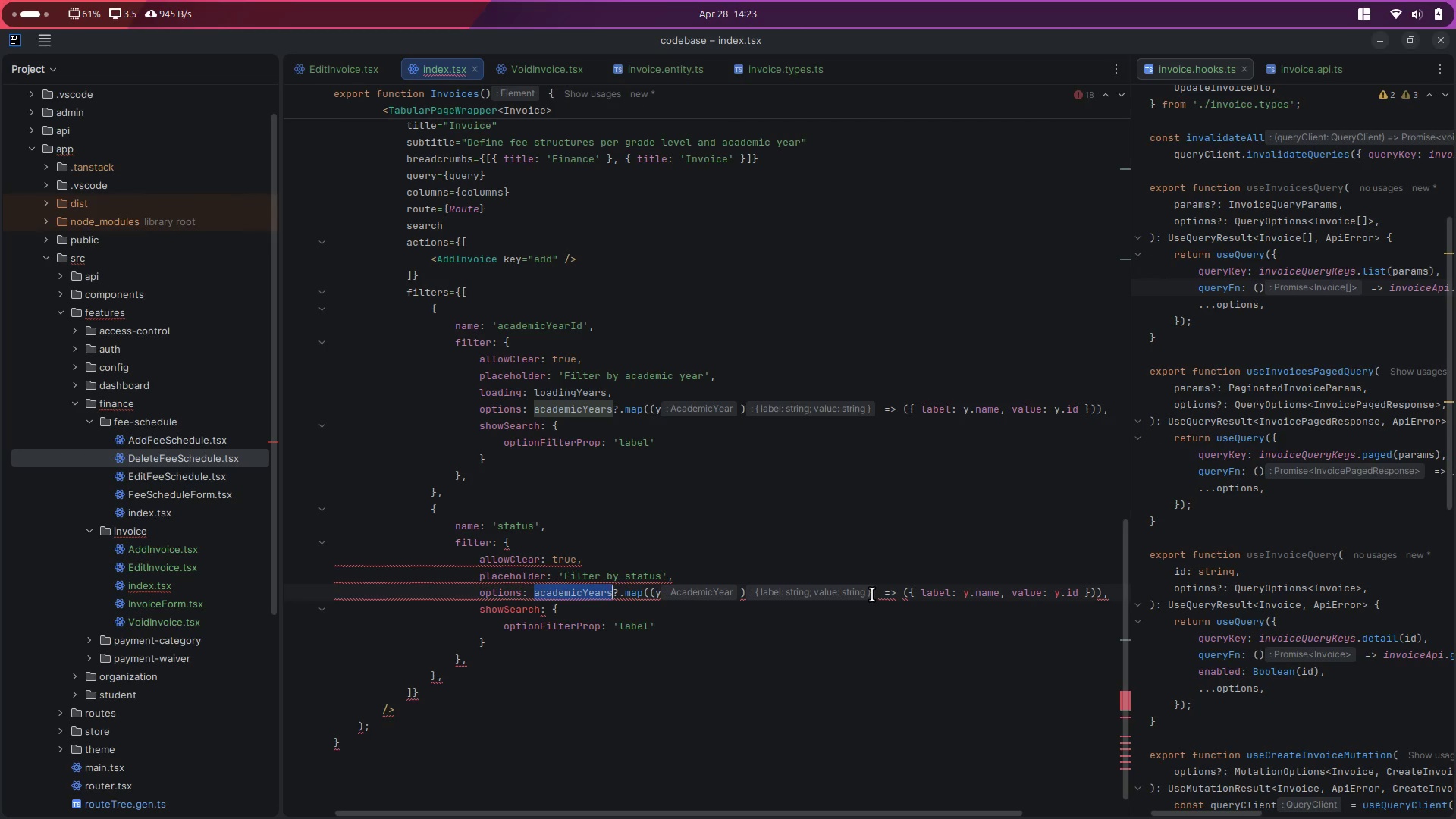 
key(Shift+ArrowRight)
 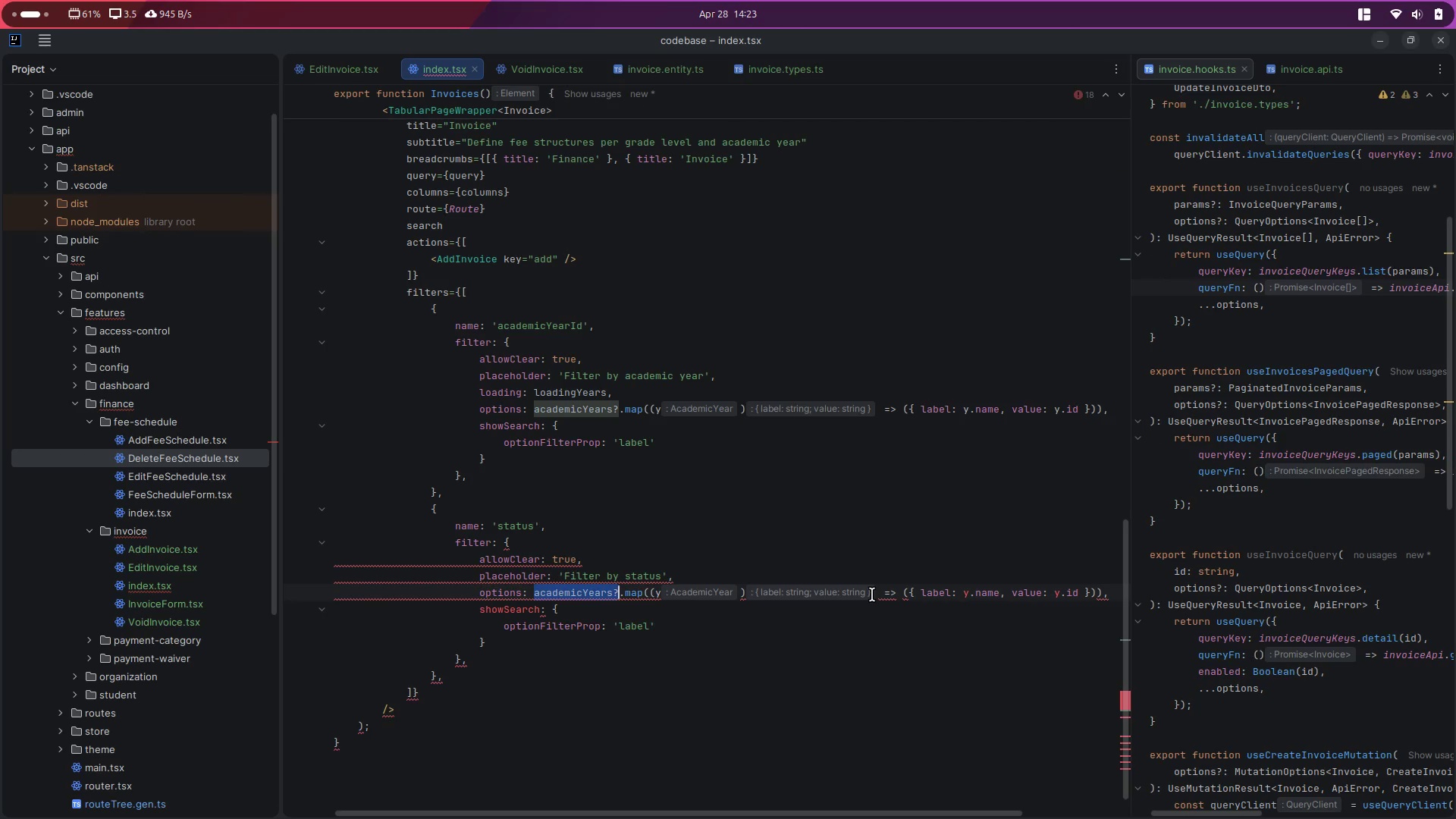 
key(Control+V)
 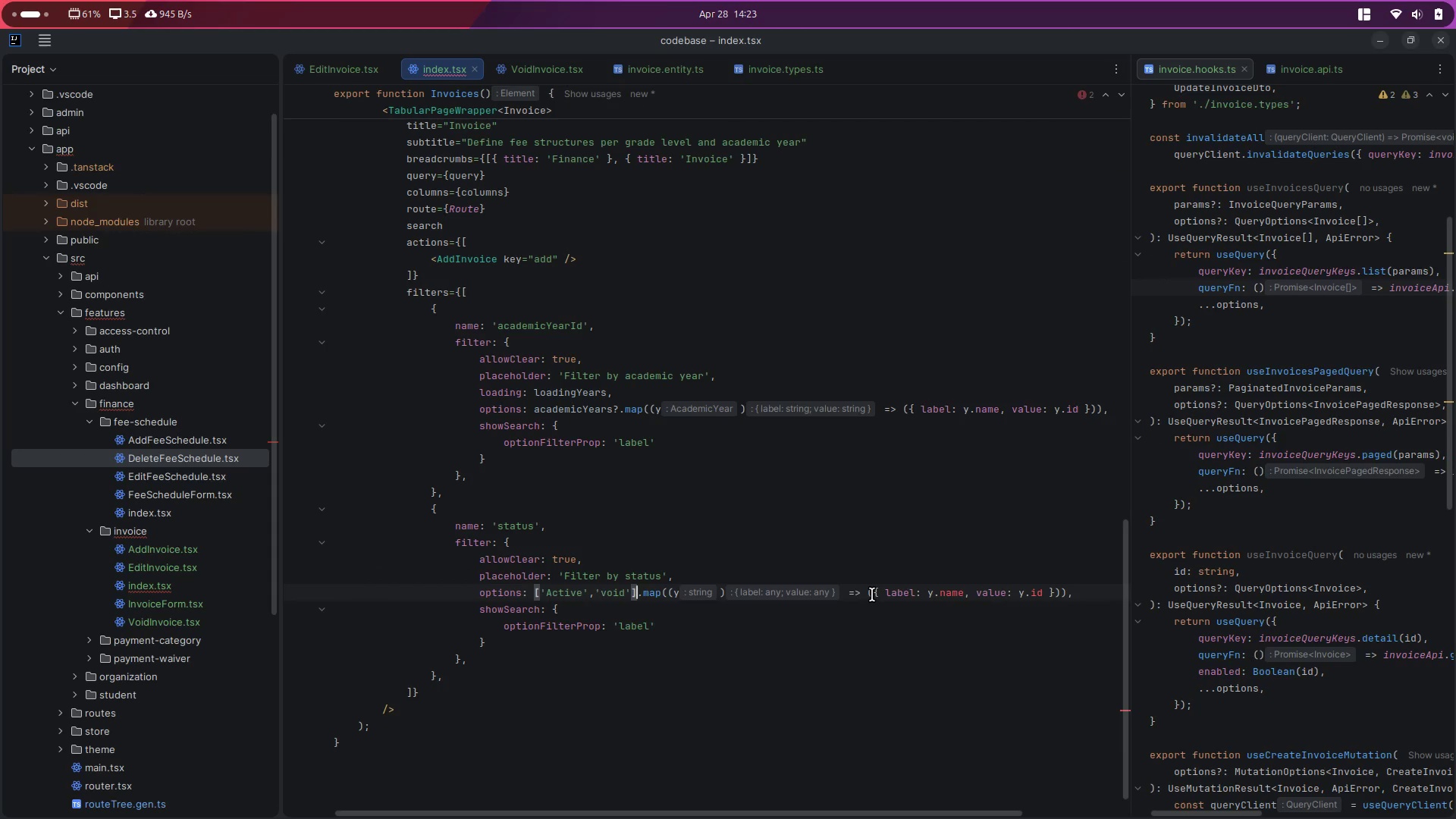 
scroll: coordinate [872, 595], scroll_direction: down, amount: 1.0
 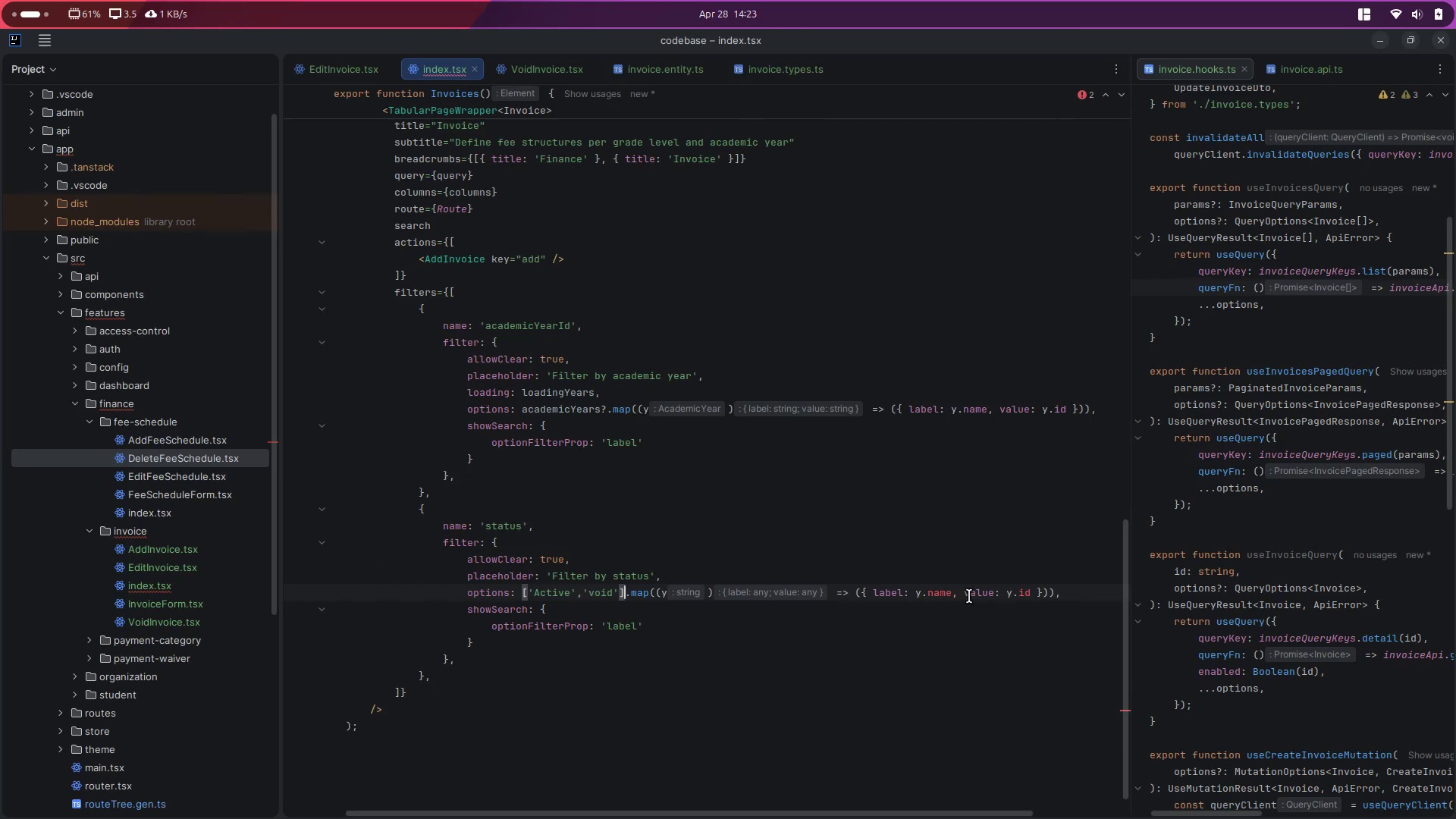 
double_click([945, 594])
 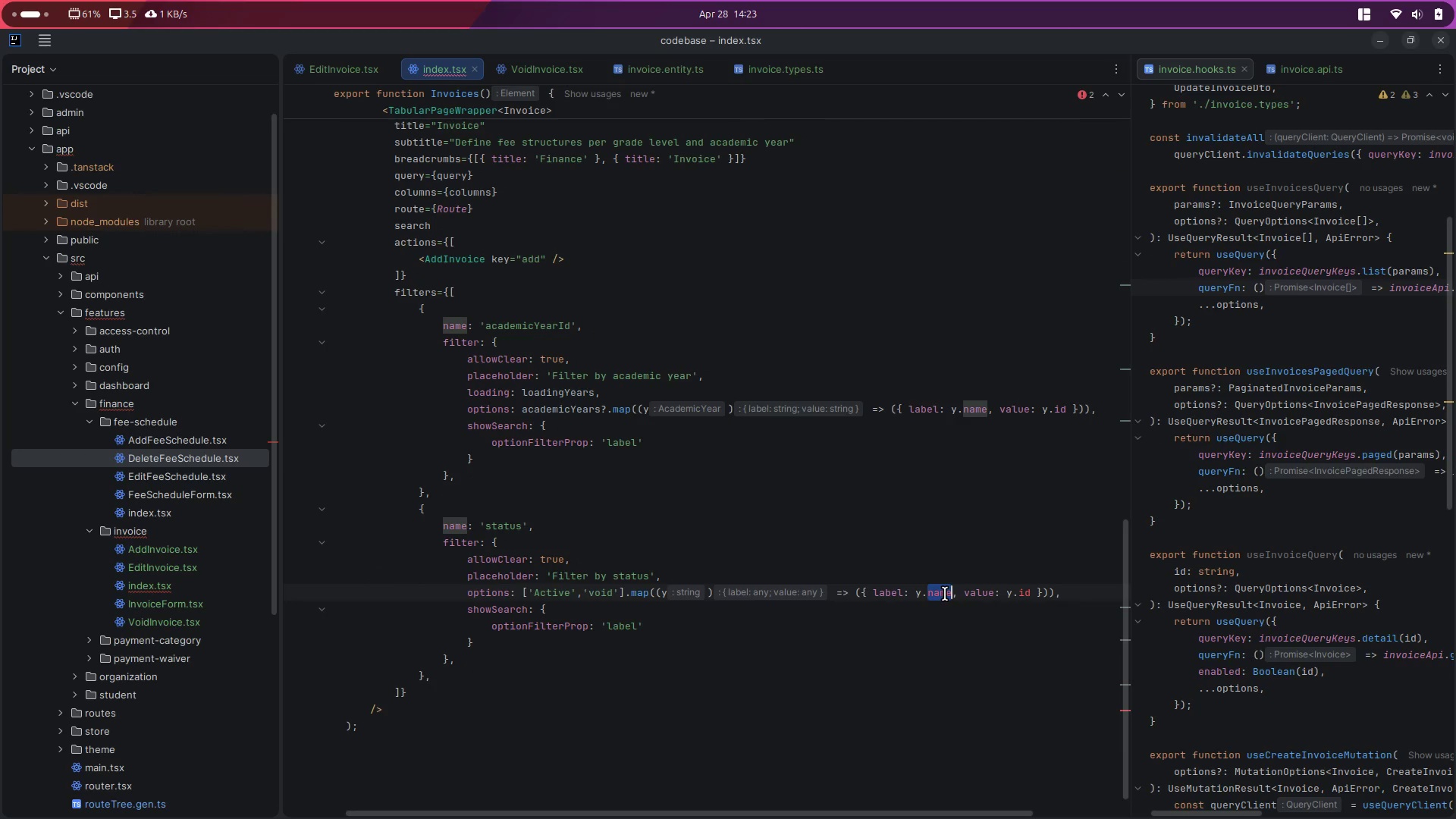 
key(Control+ControlLeft)
 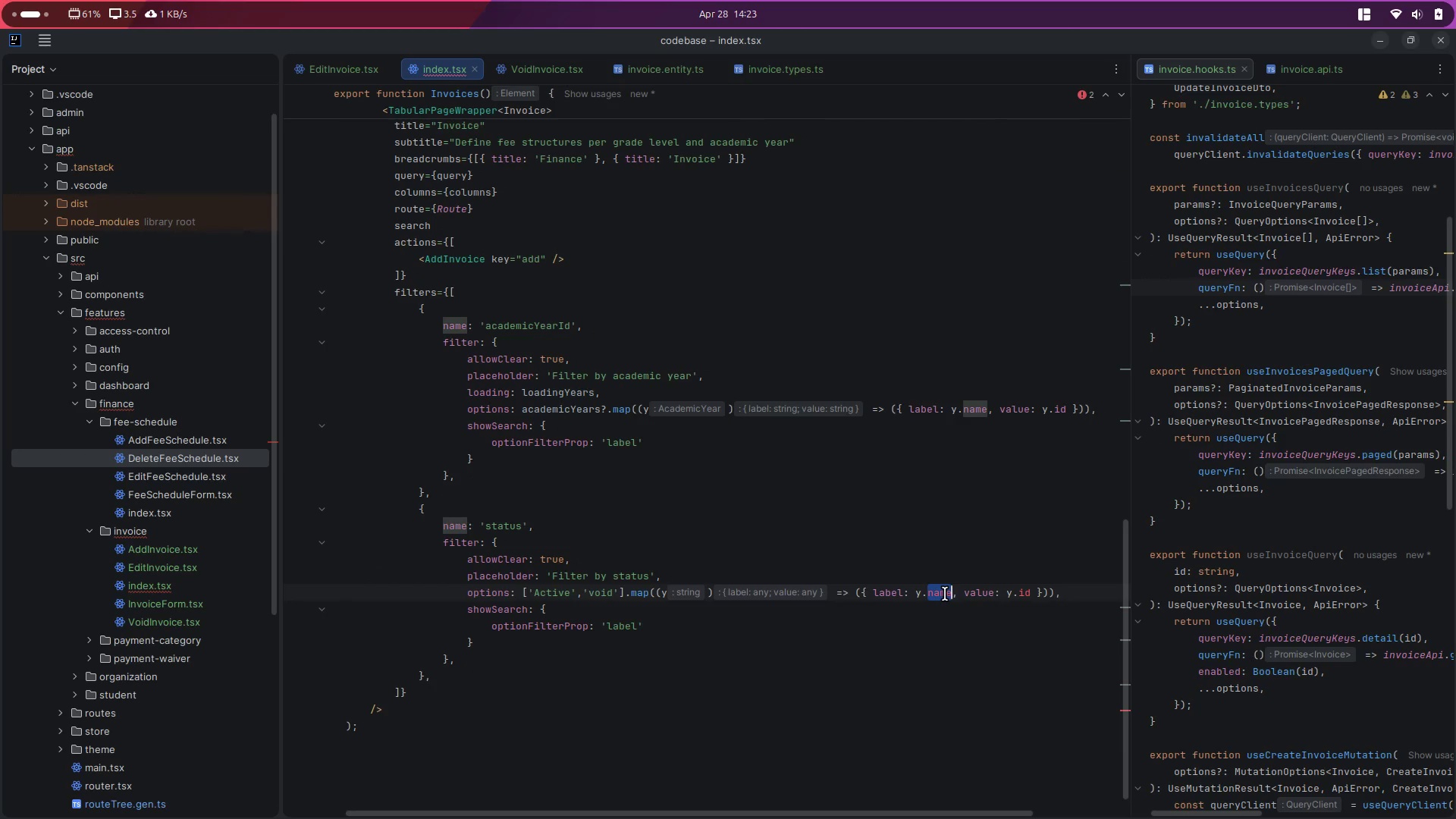 
key(Backspace)
 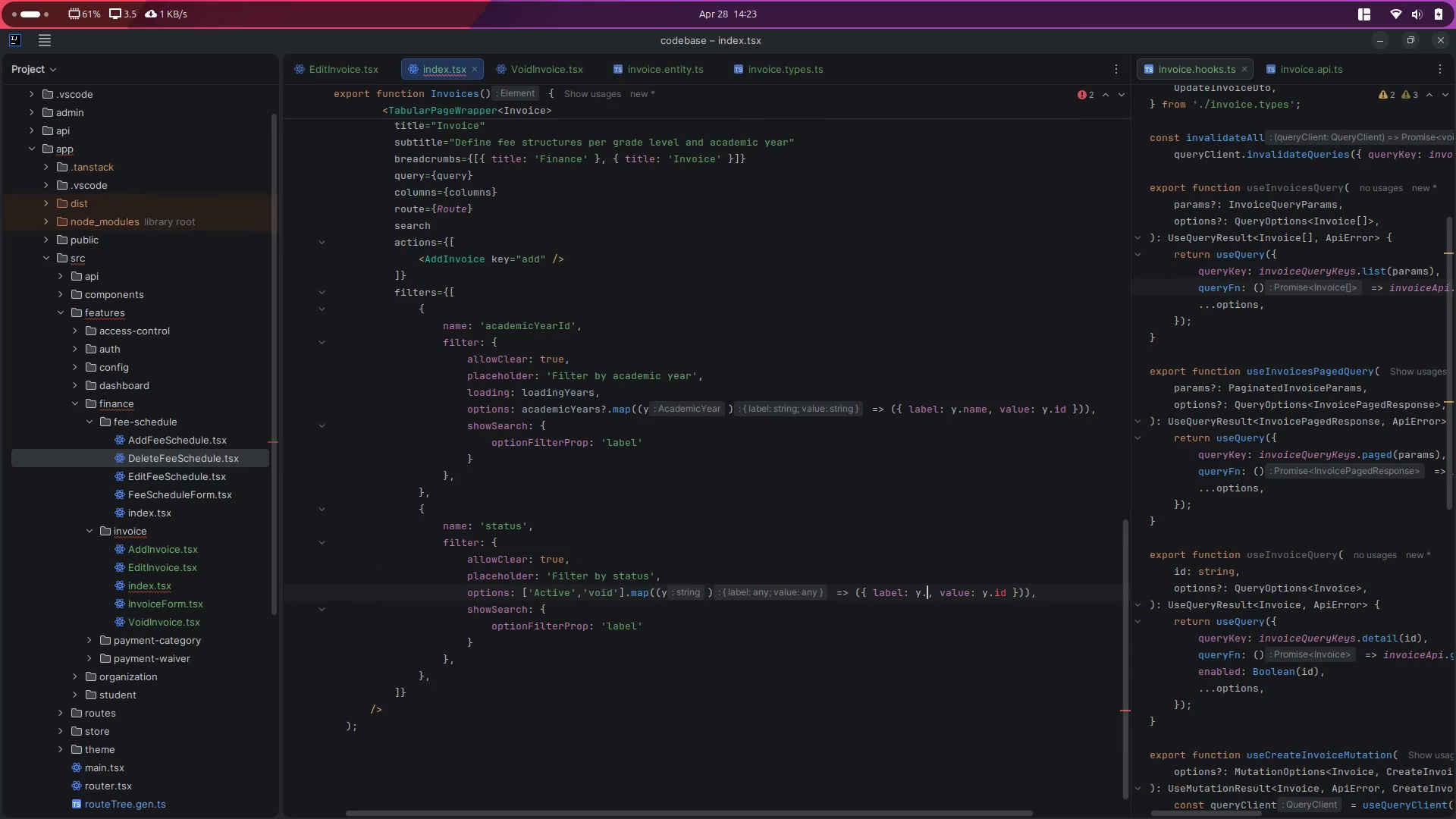 
key(Backspace)
 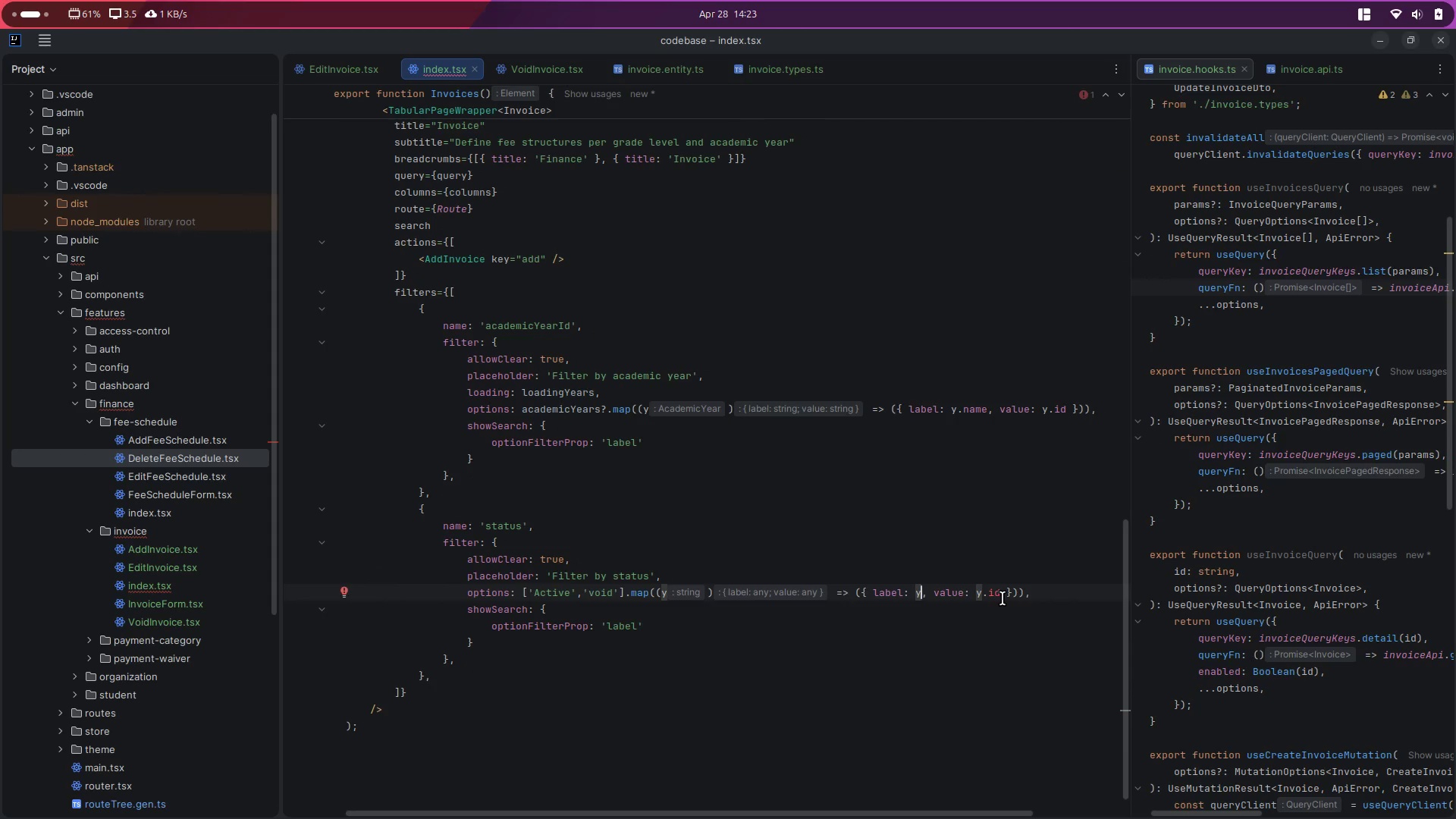 
double_click([1003, 596])
 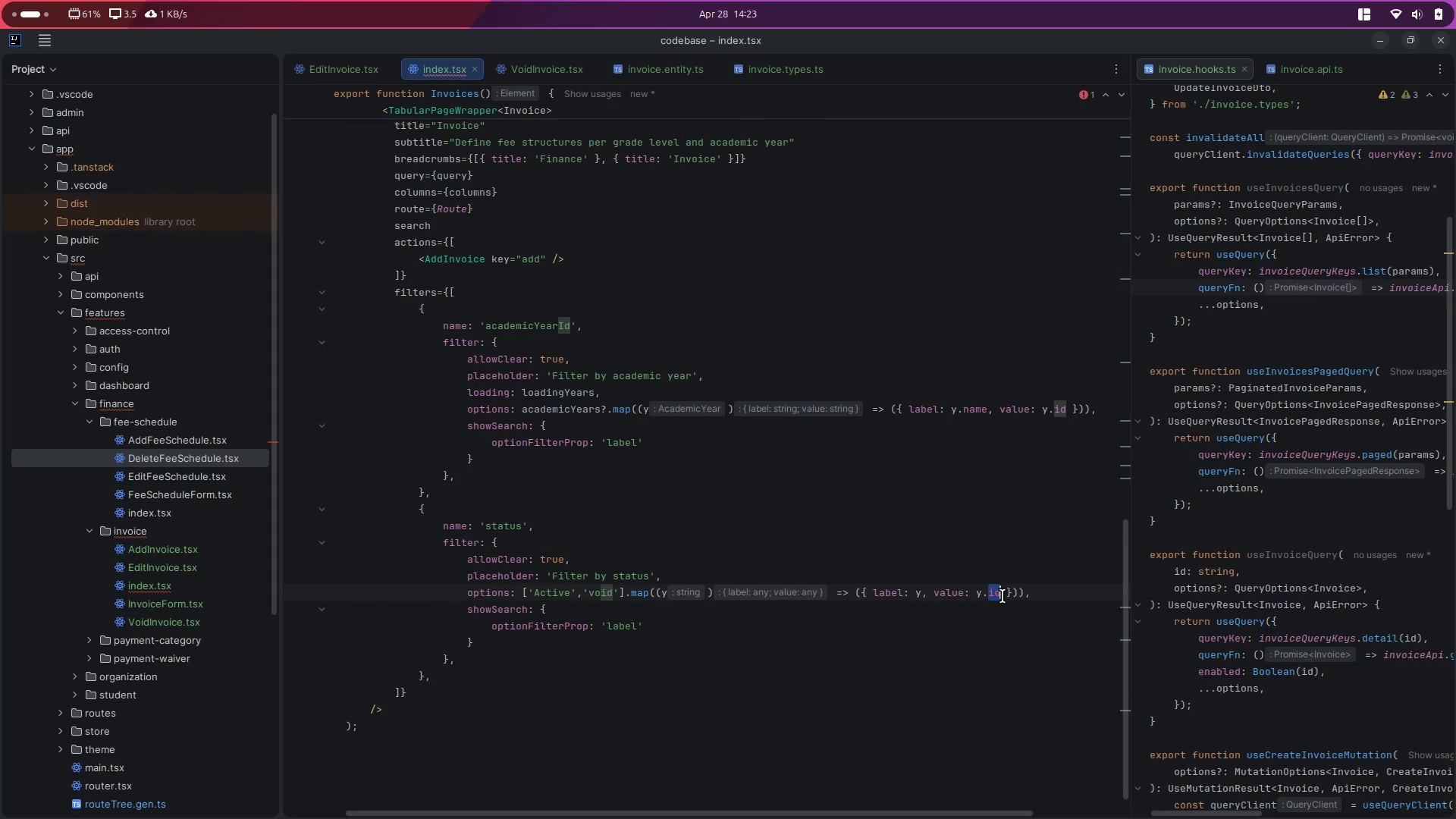 
key(Backspace)
 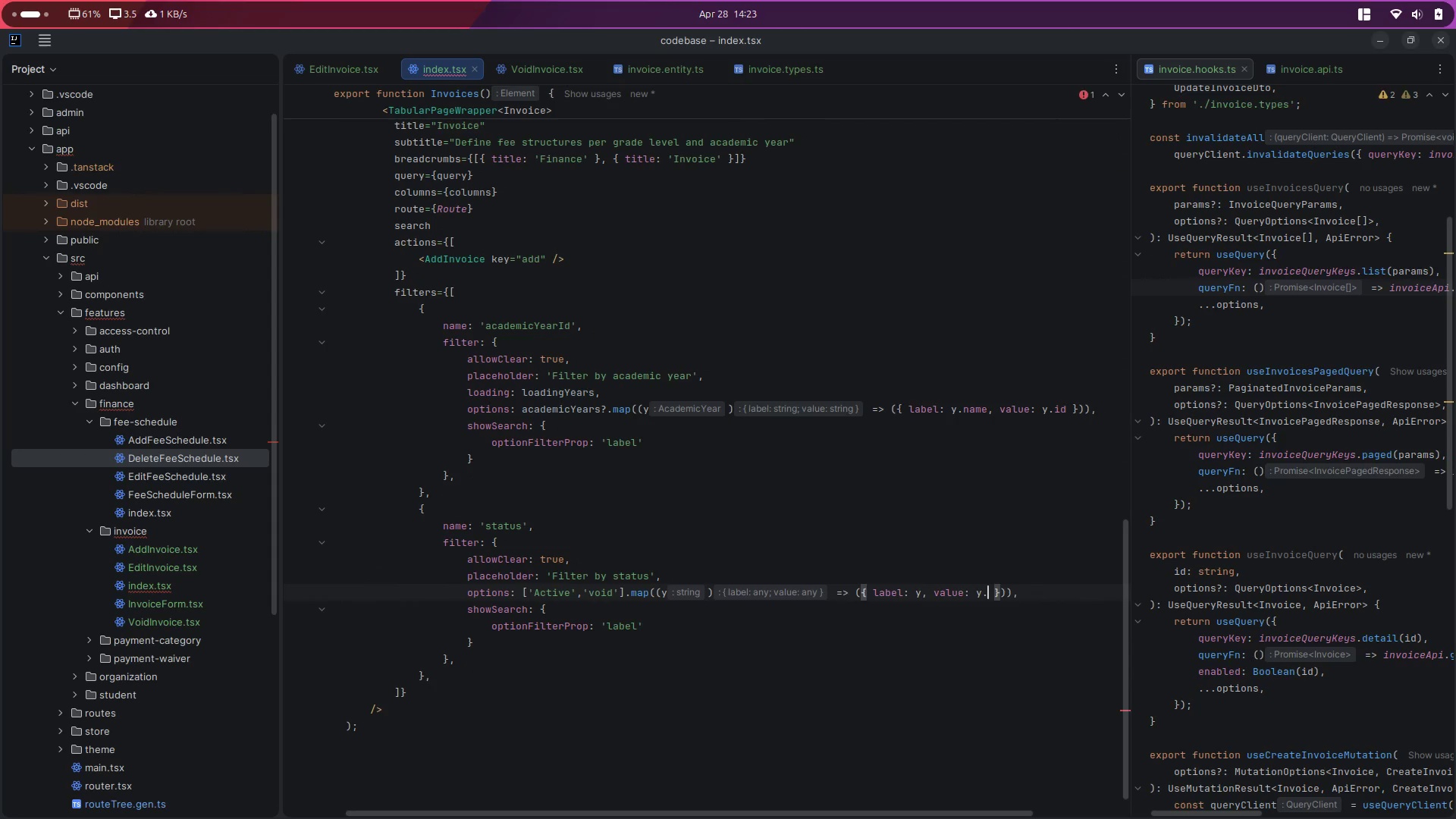 
key(Backspace)
 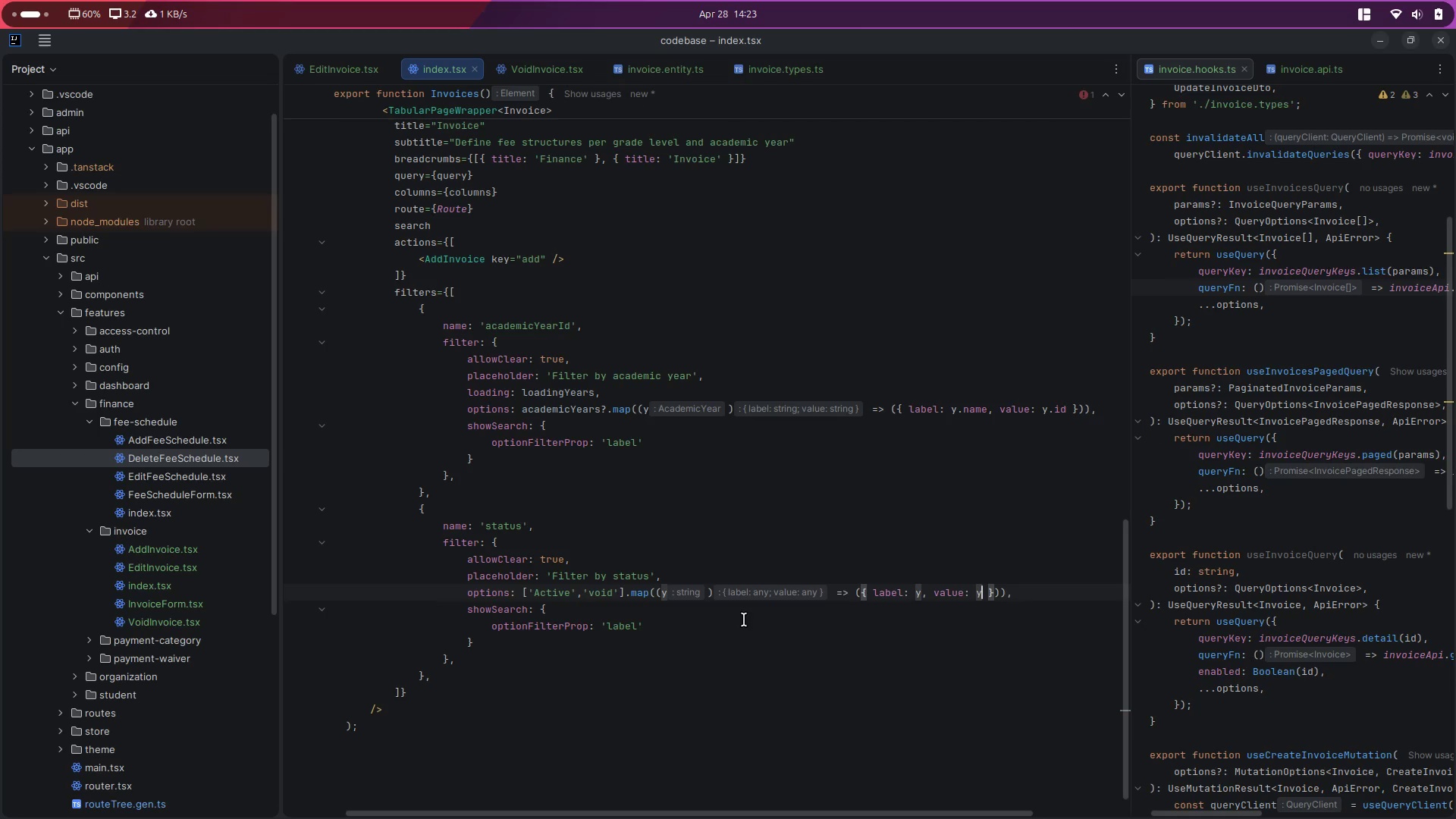 
left_click([661, 623])
 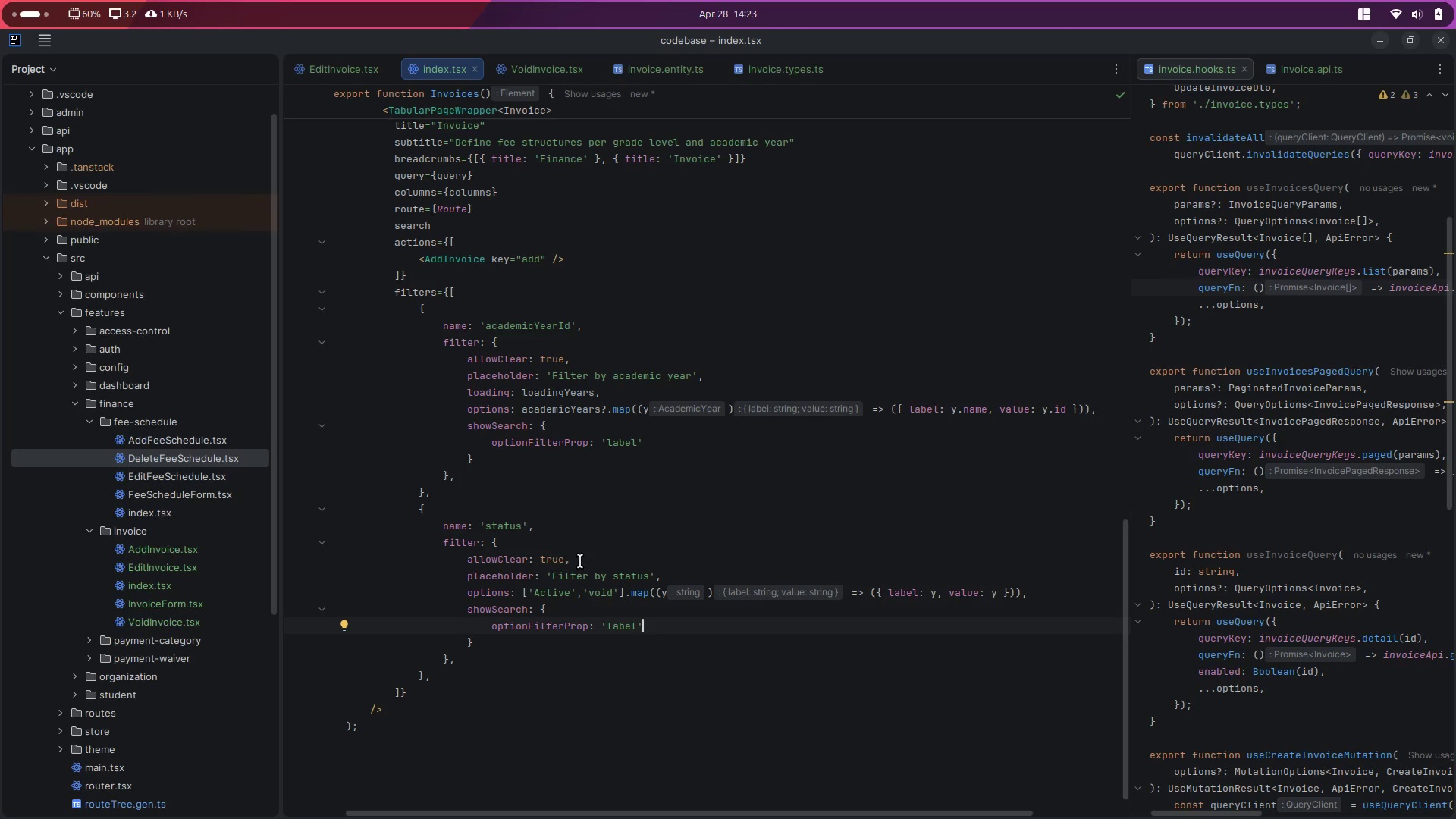 
double_click([503, 521])
 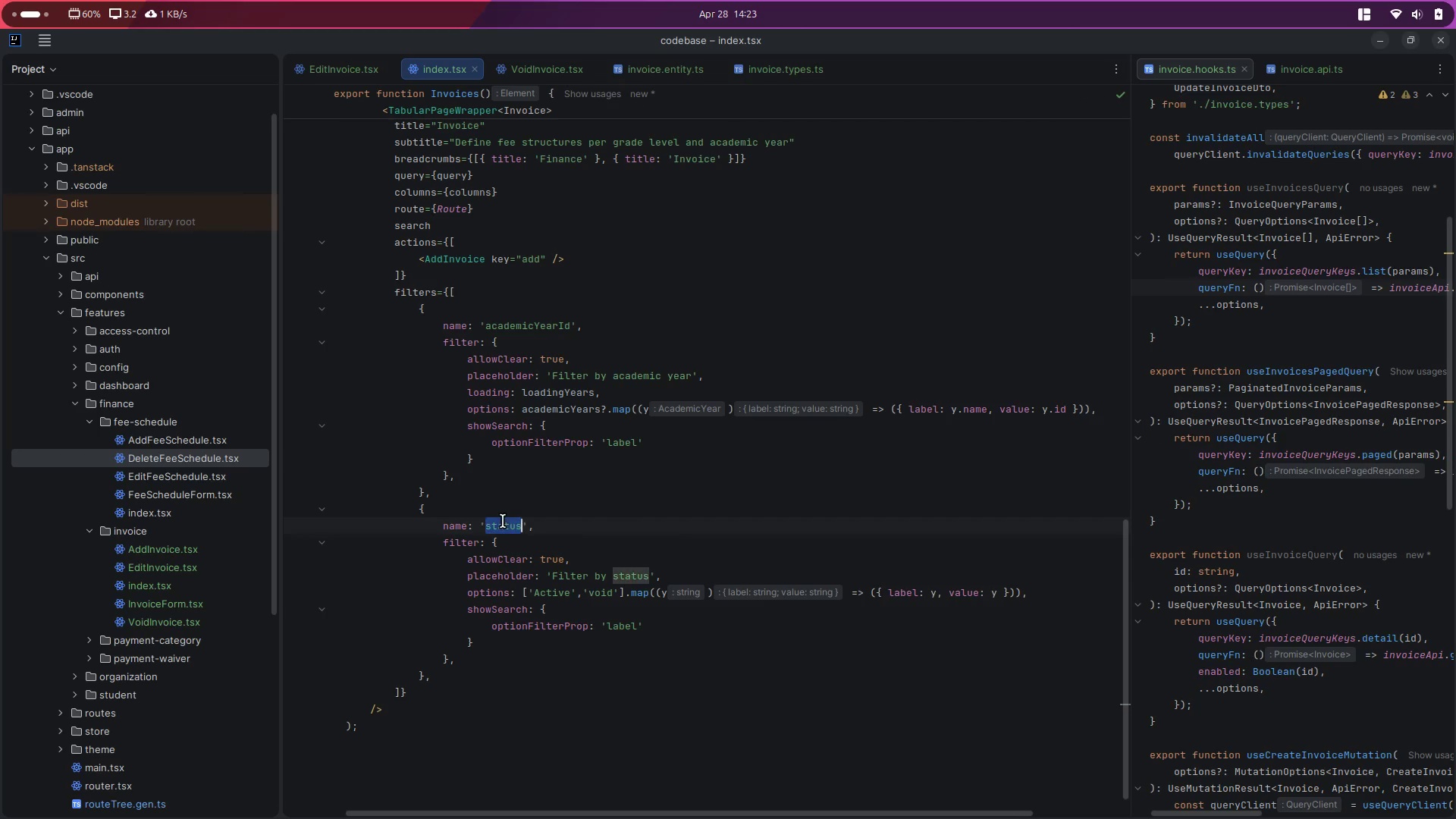 
key(Control+ControlLeft)
 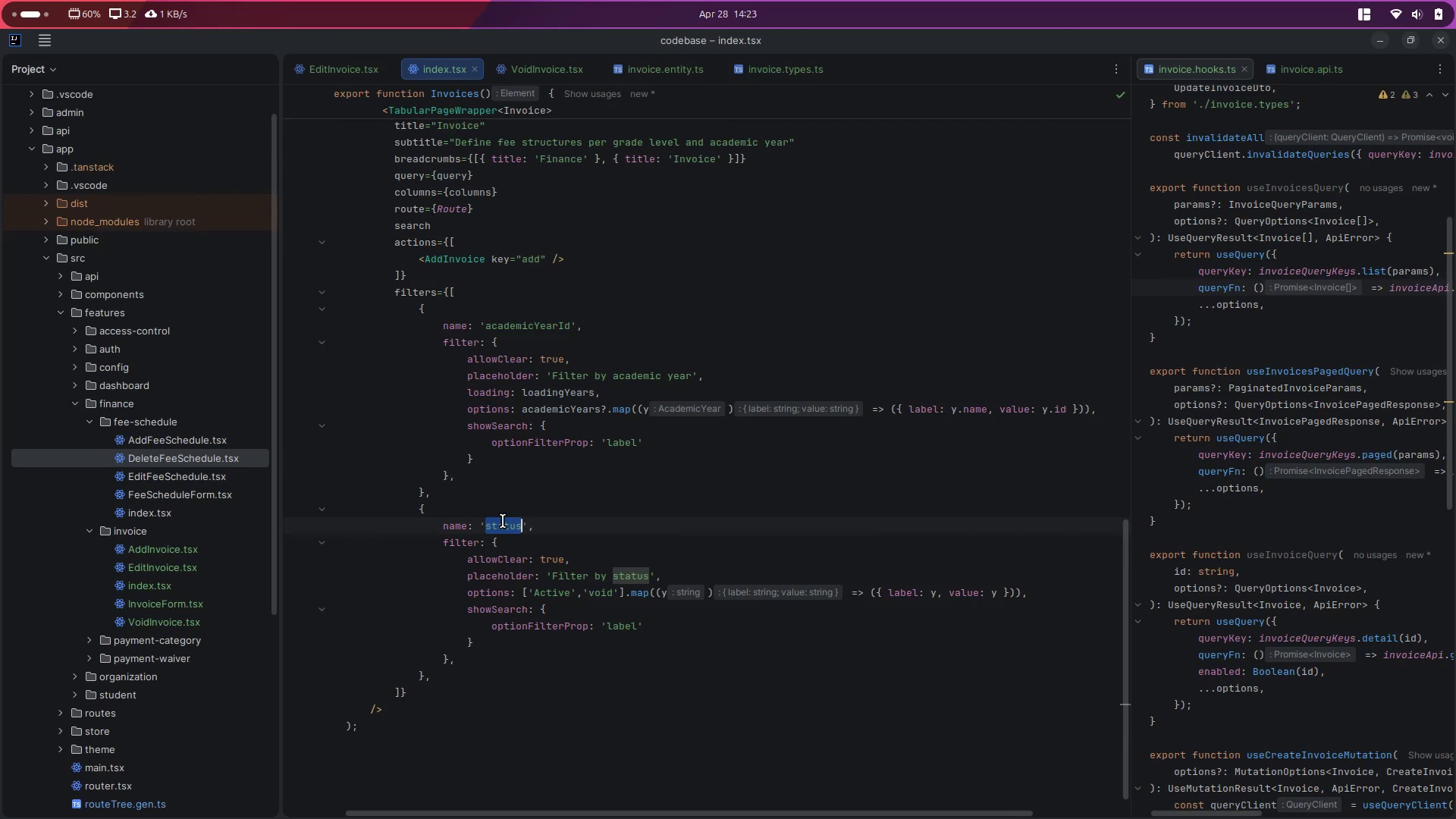 
key(Control+C)
 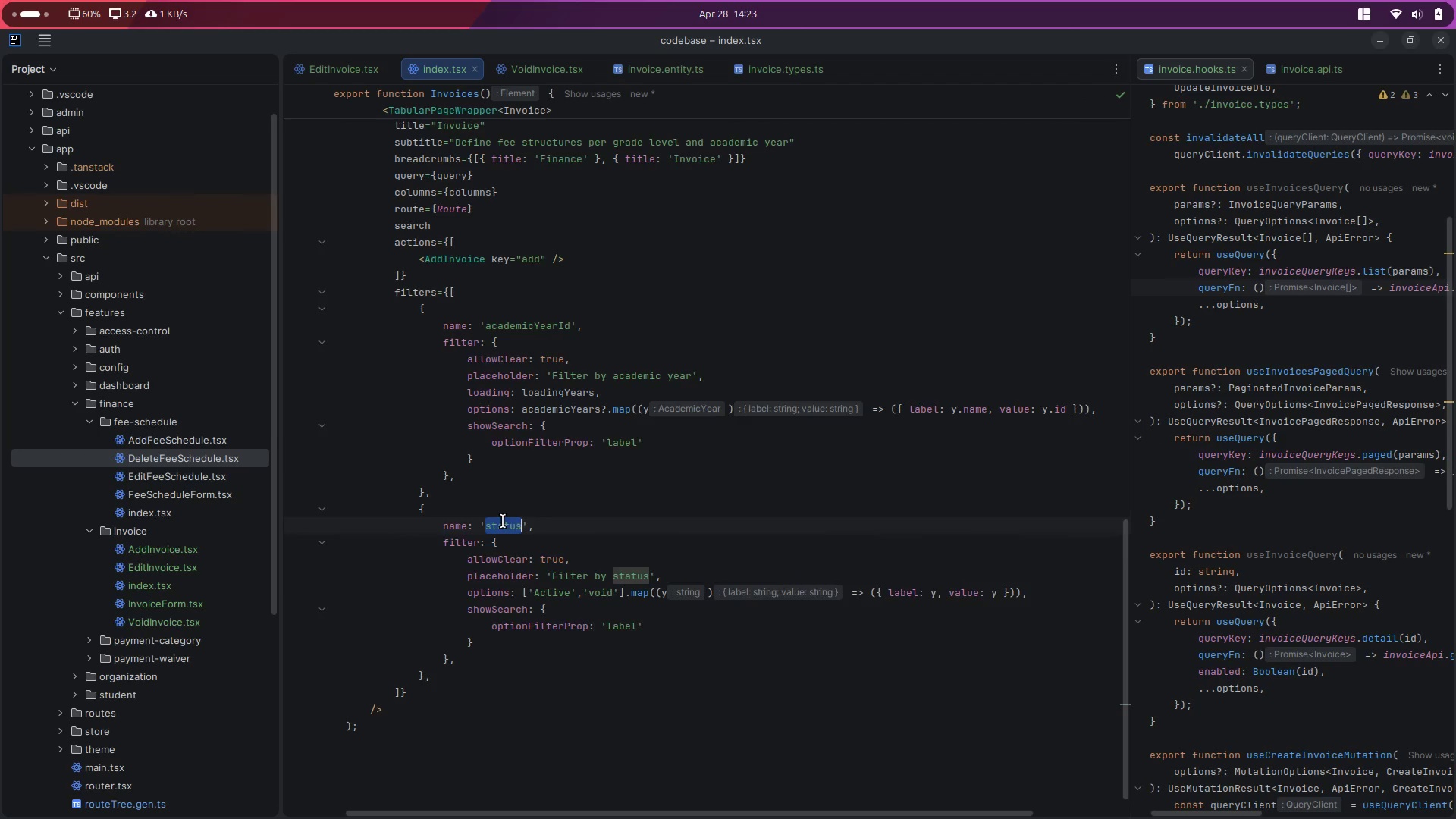 
scroll: coordinate [503, 521], scroll_direction: up, amount: 30.0
 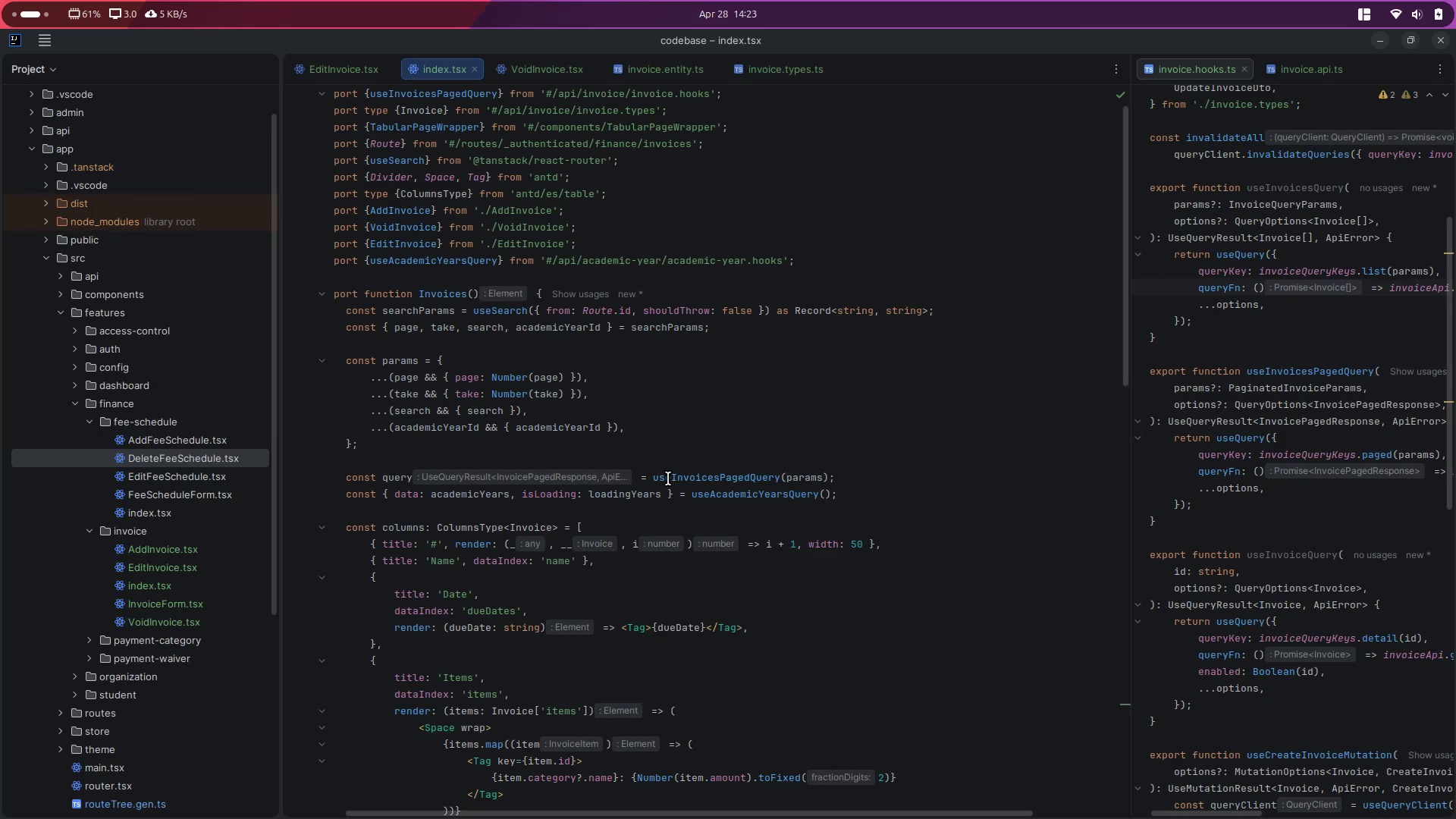 
wait(5.08)
 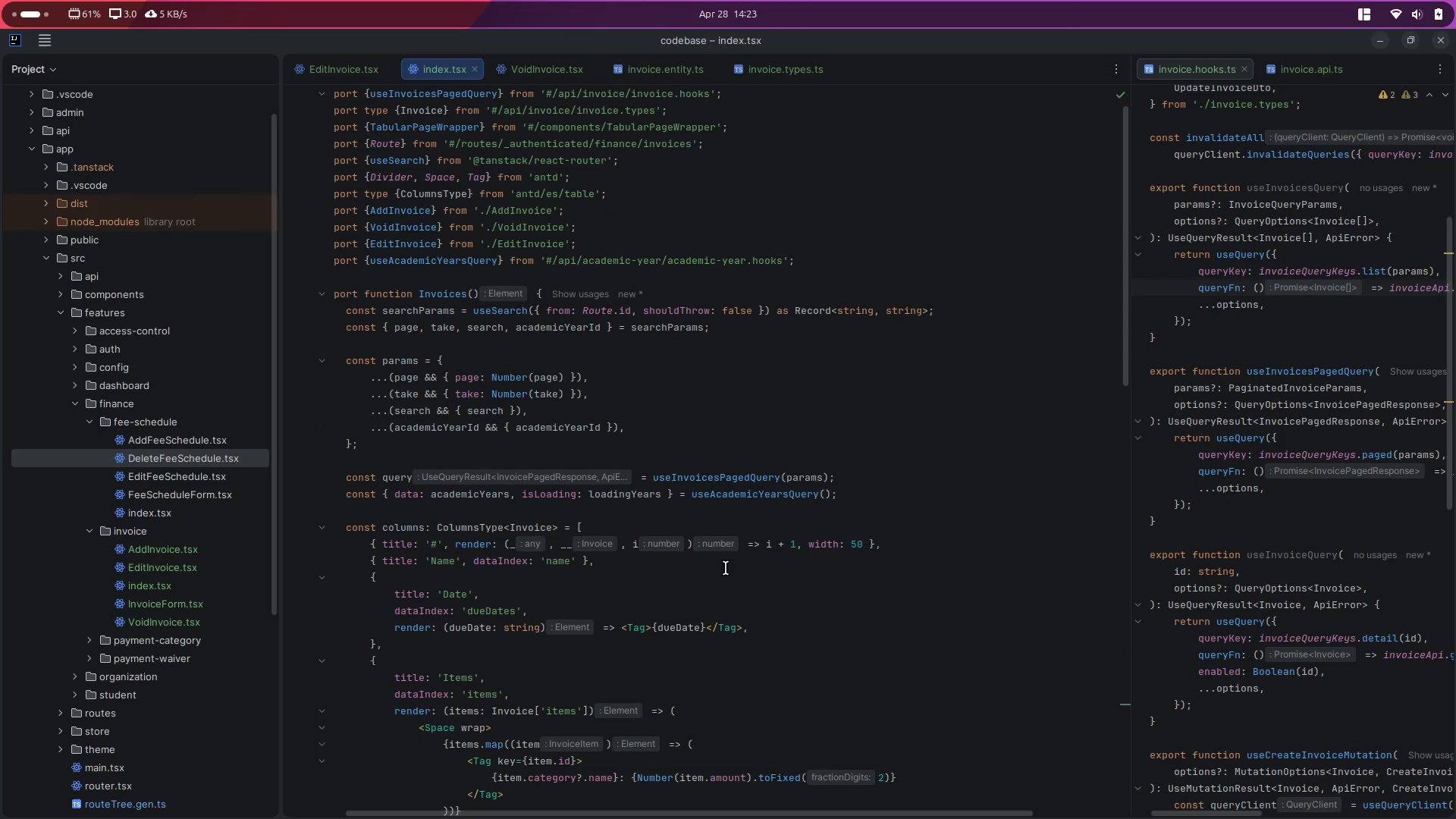 
left_click([643, 434])
 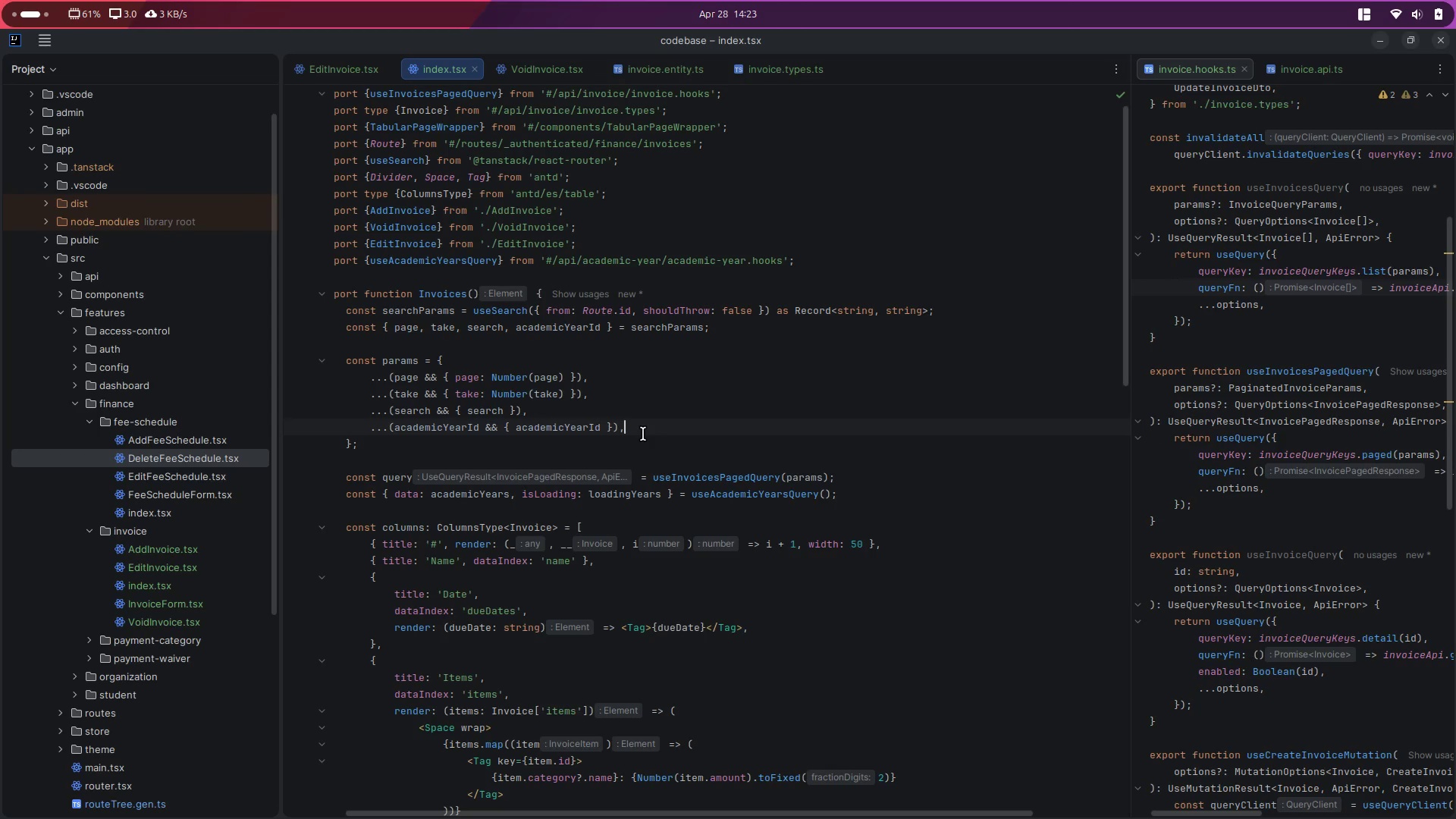 
key(Control+C)
 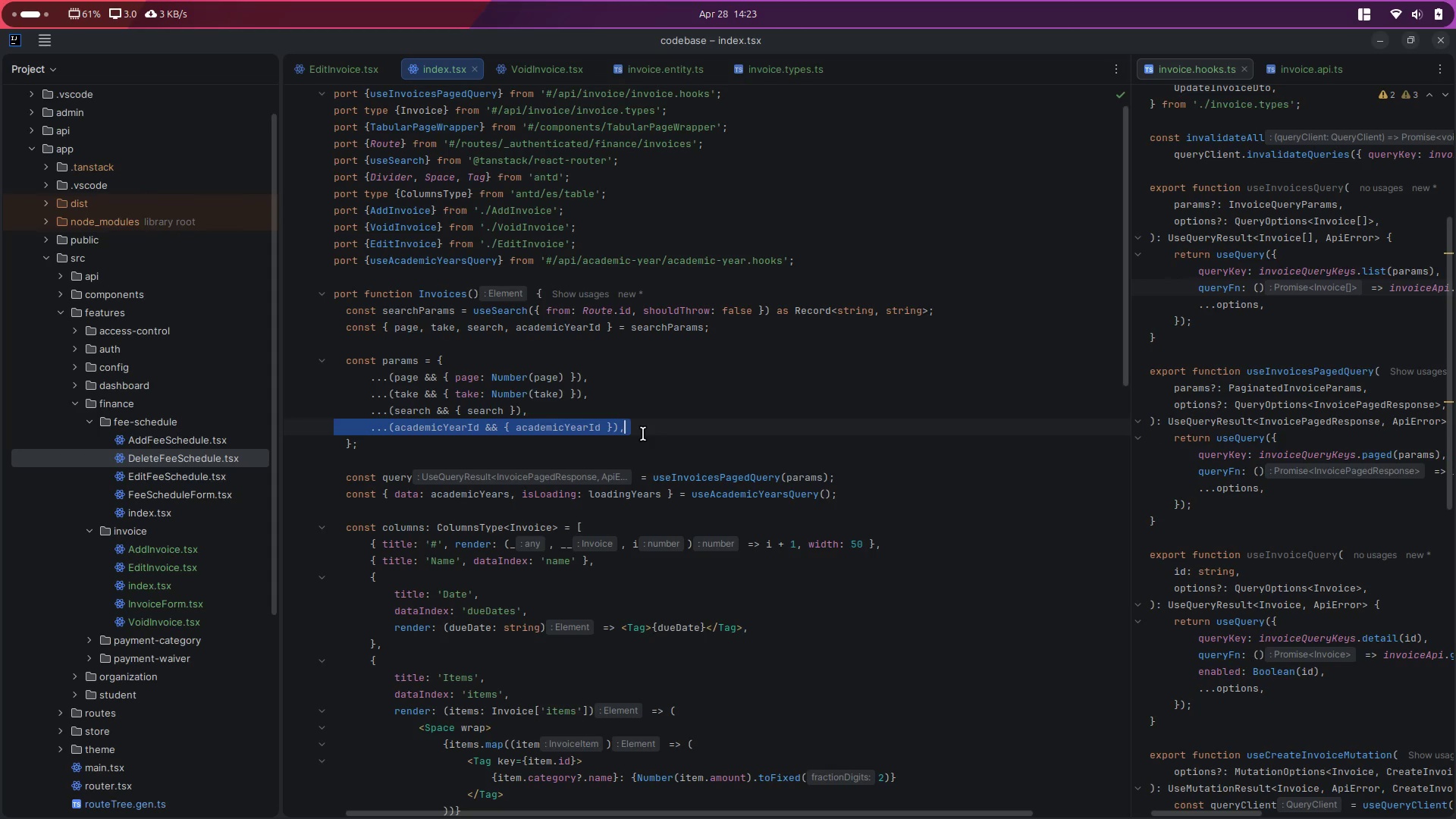 
key(ArrowUp)
 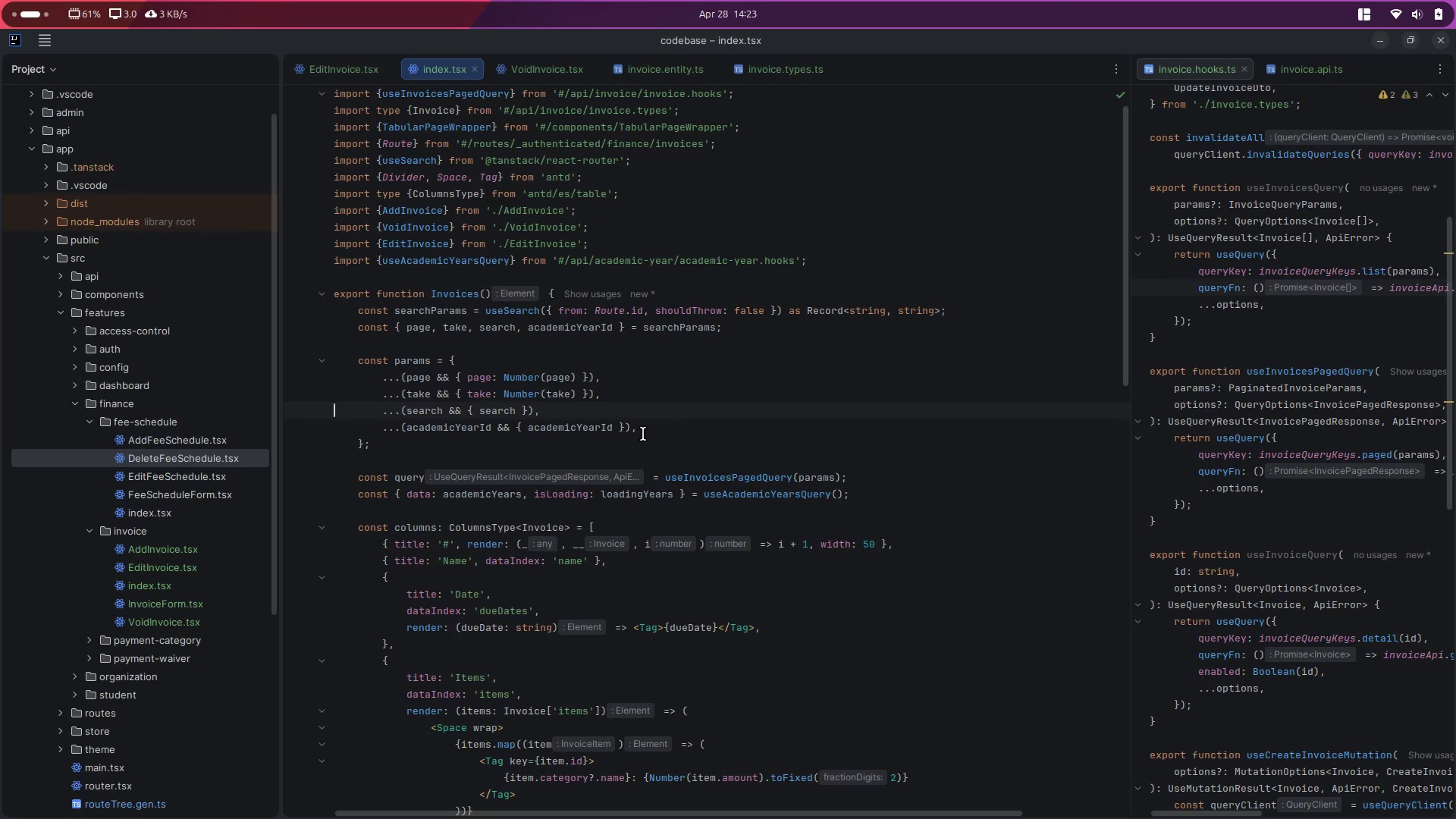 
key(Control+C)
 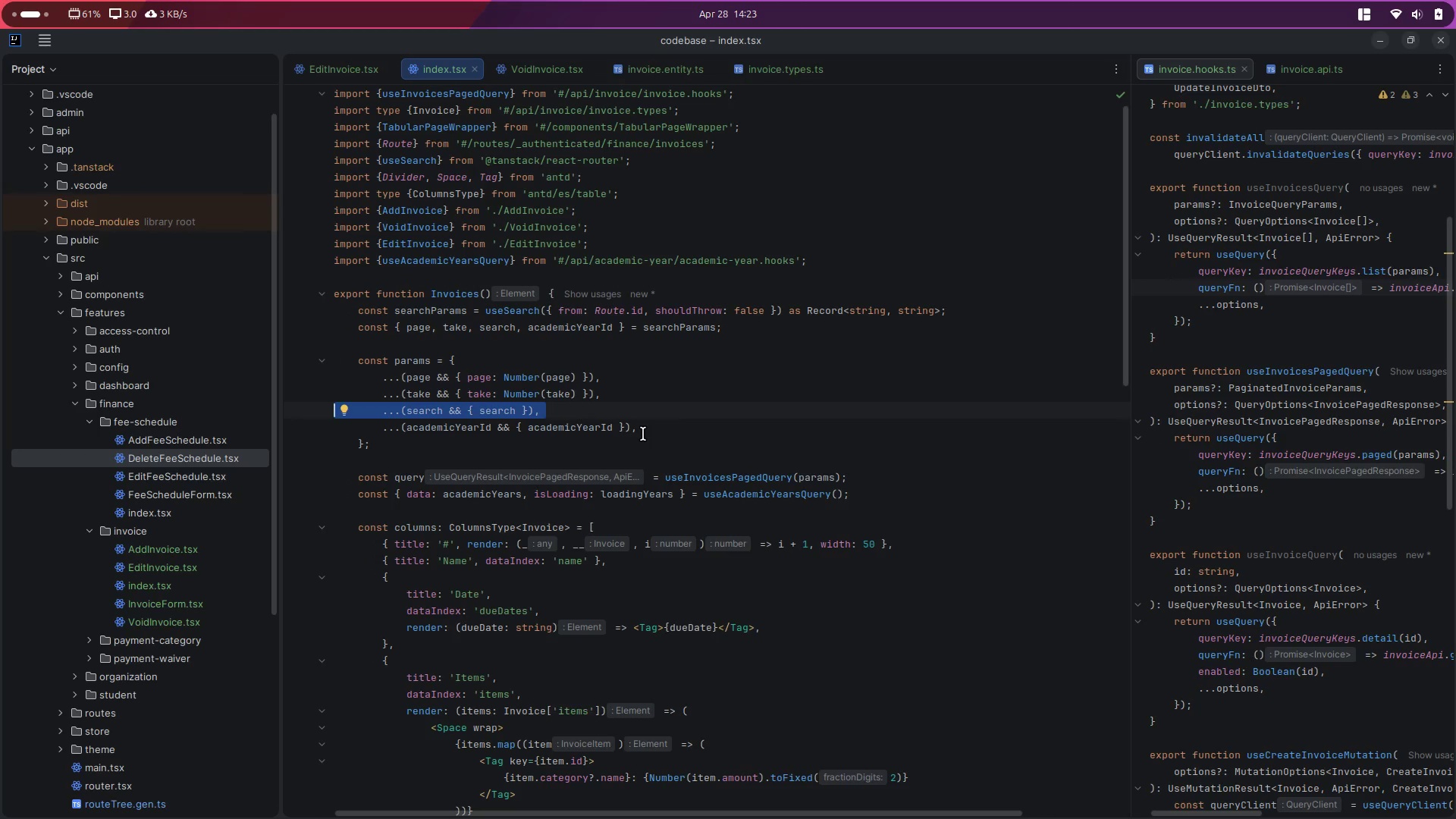 
key(ArrowDown)
 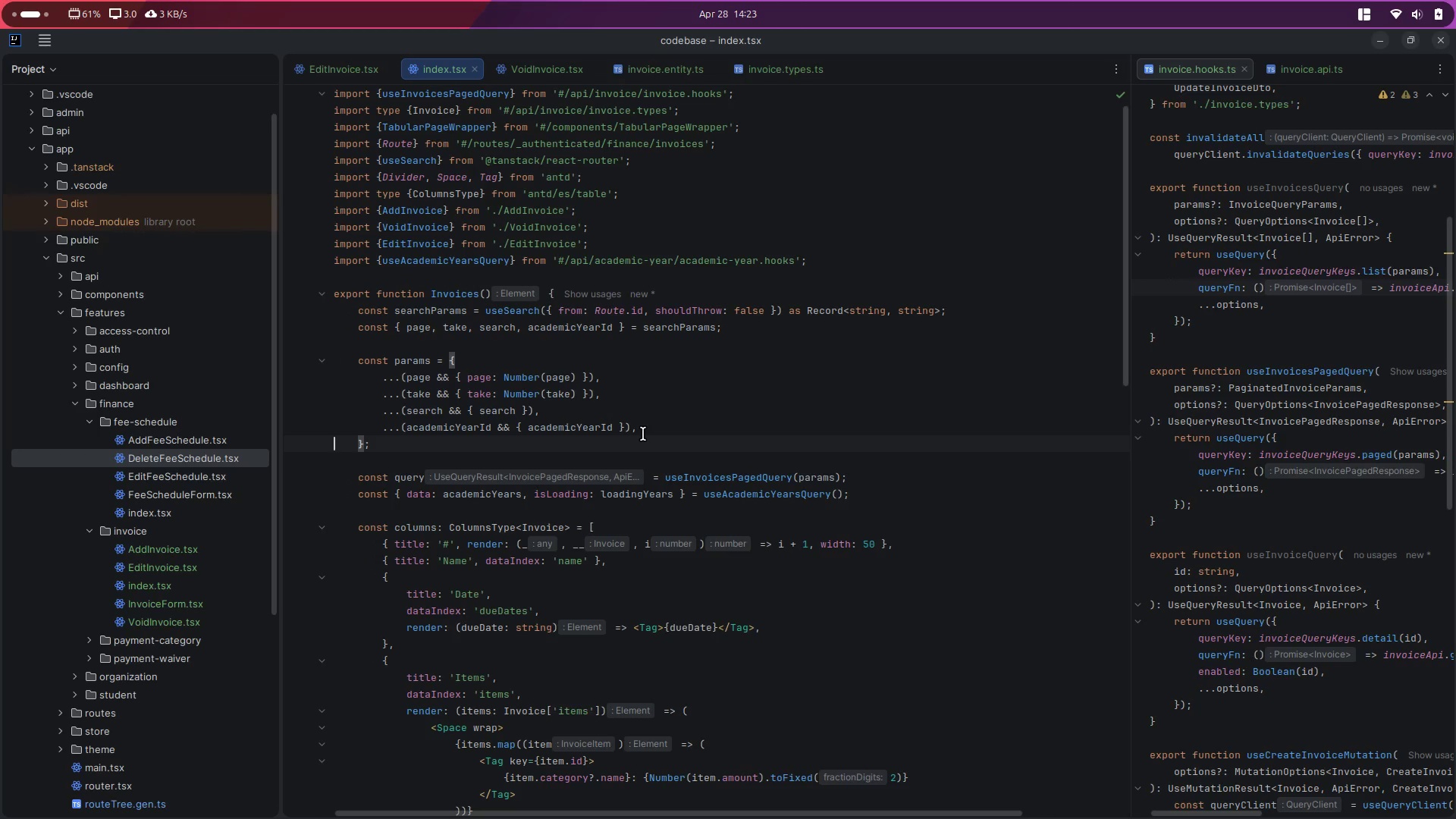 
key(ArrowUp)
 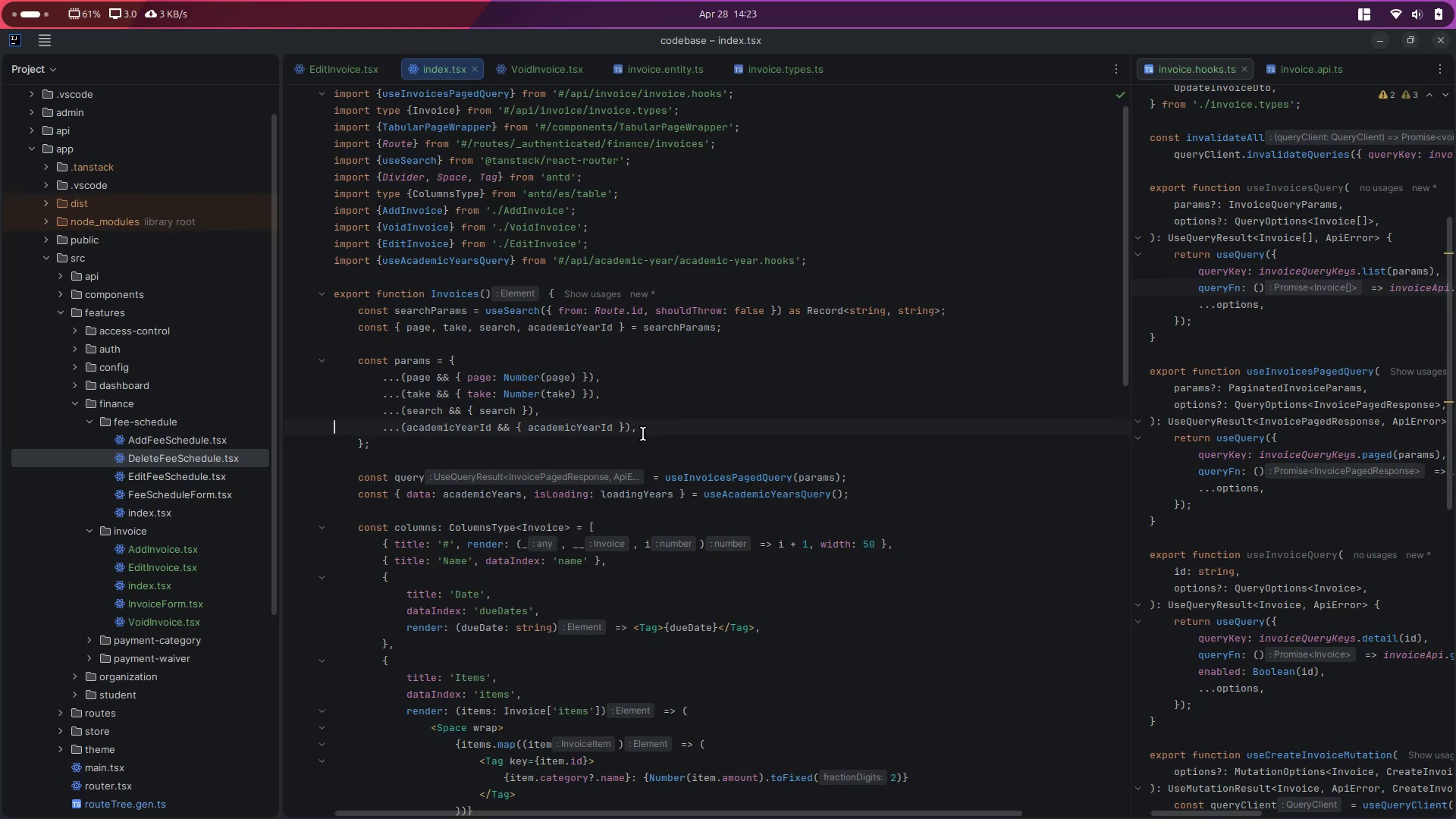 
key(ArrowUp)
 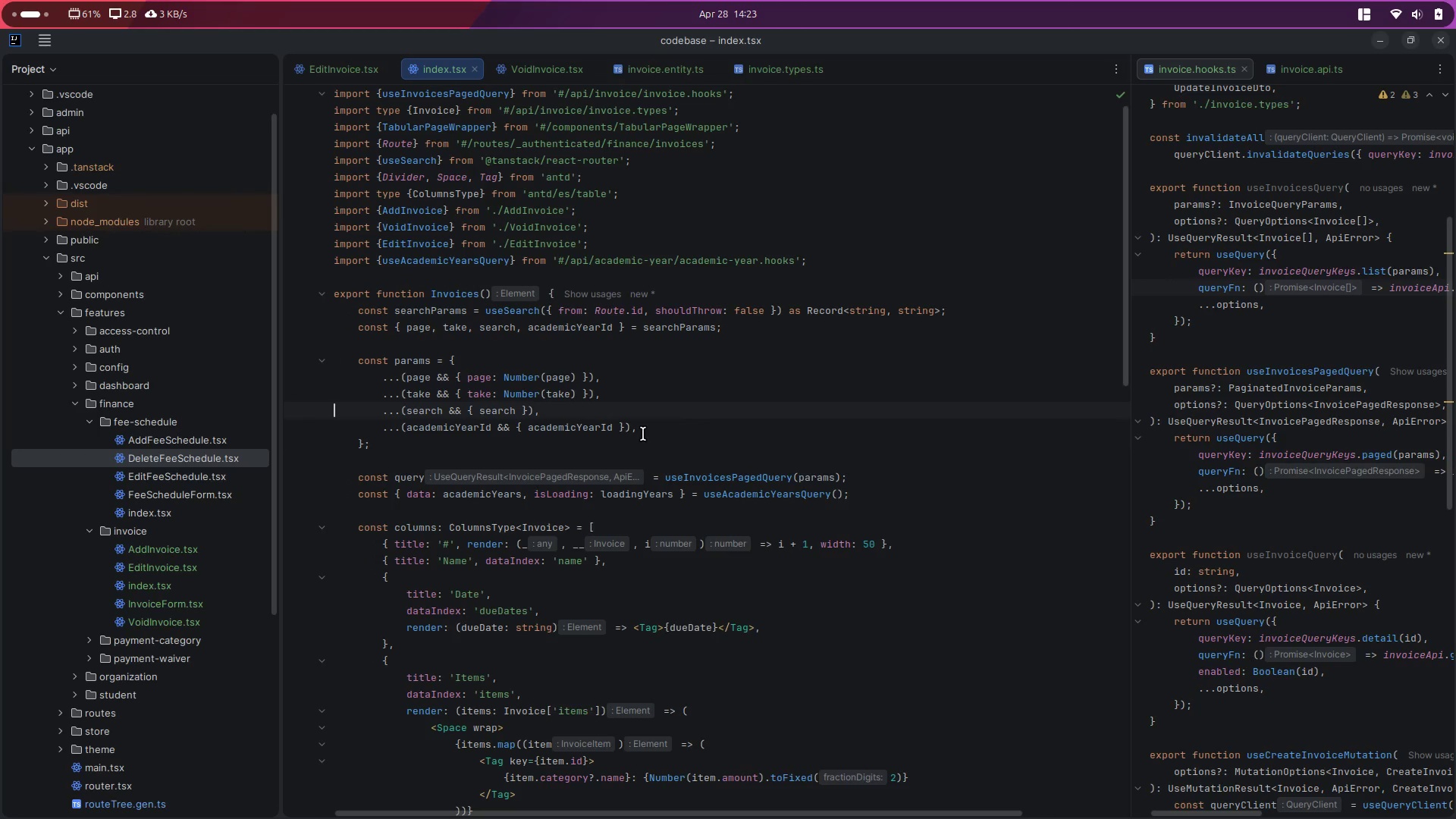 
key(Control+C)
 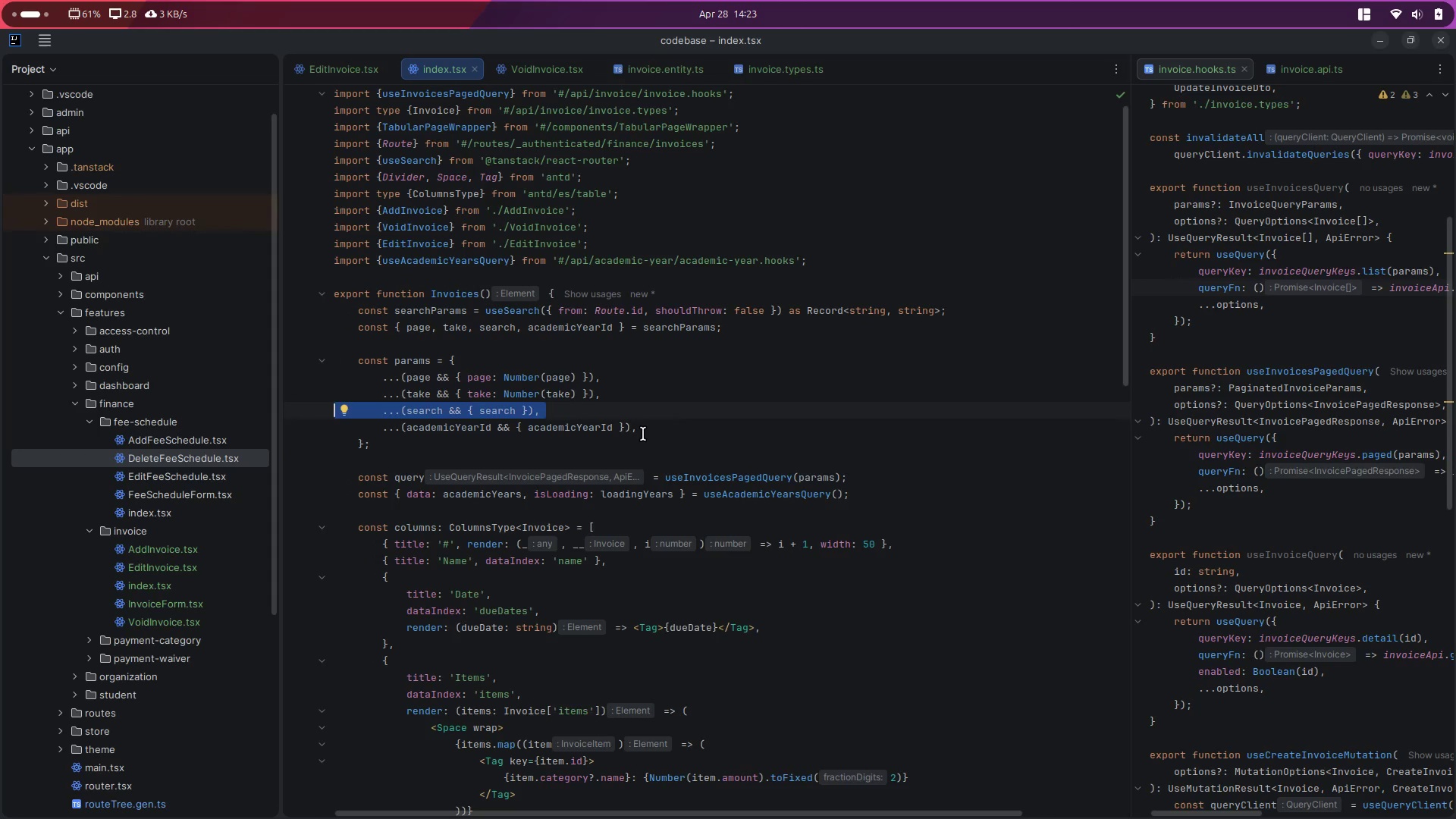 
key(ArrowDown)
 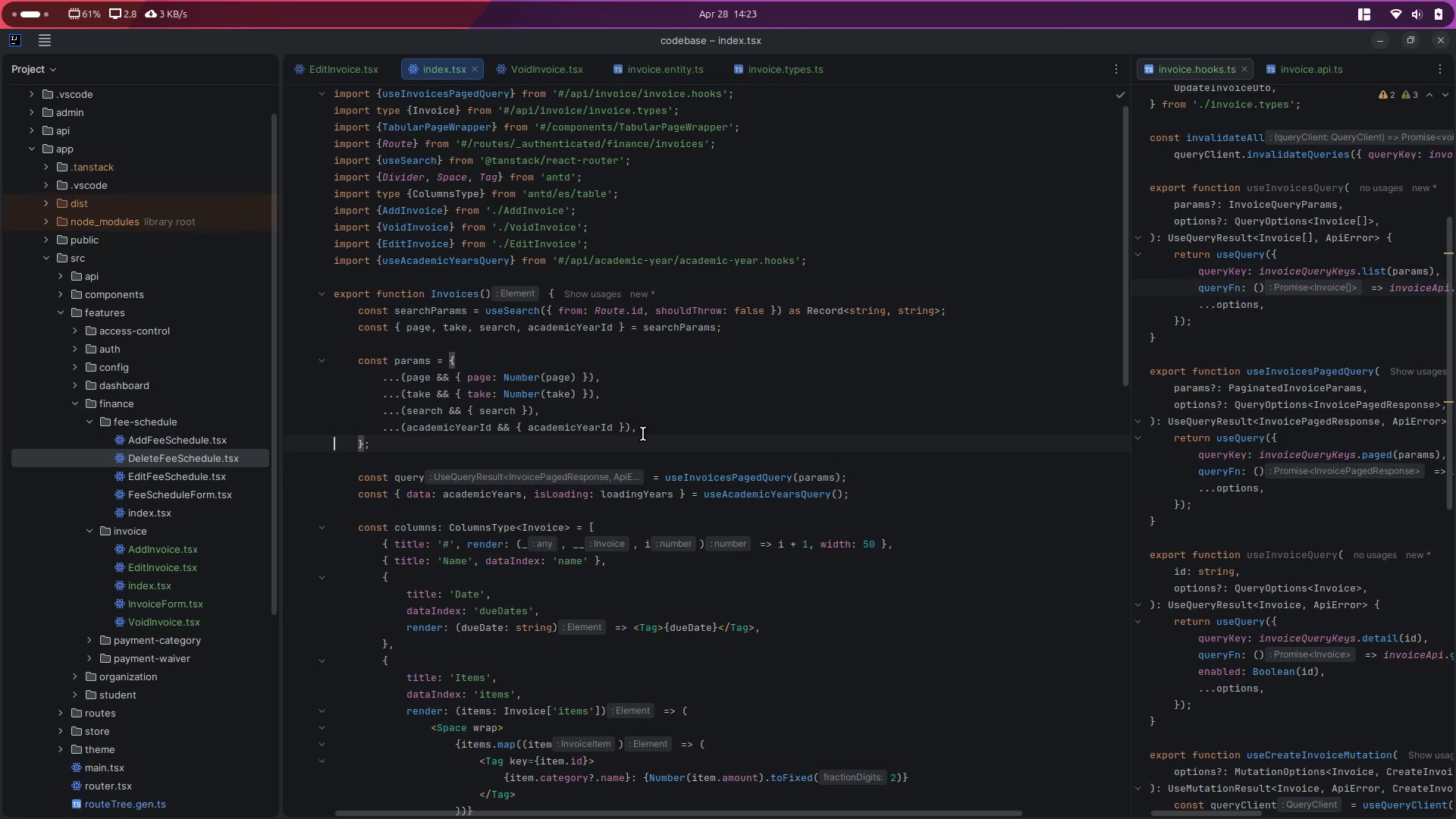 
key(ArrowDown)
 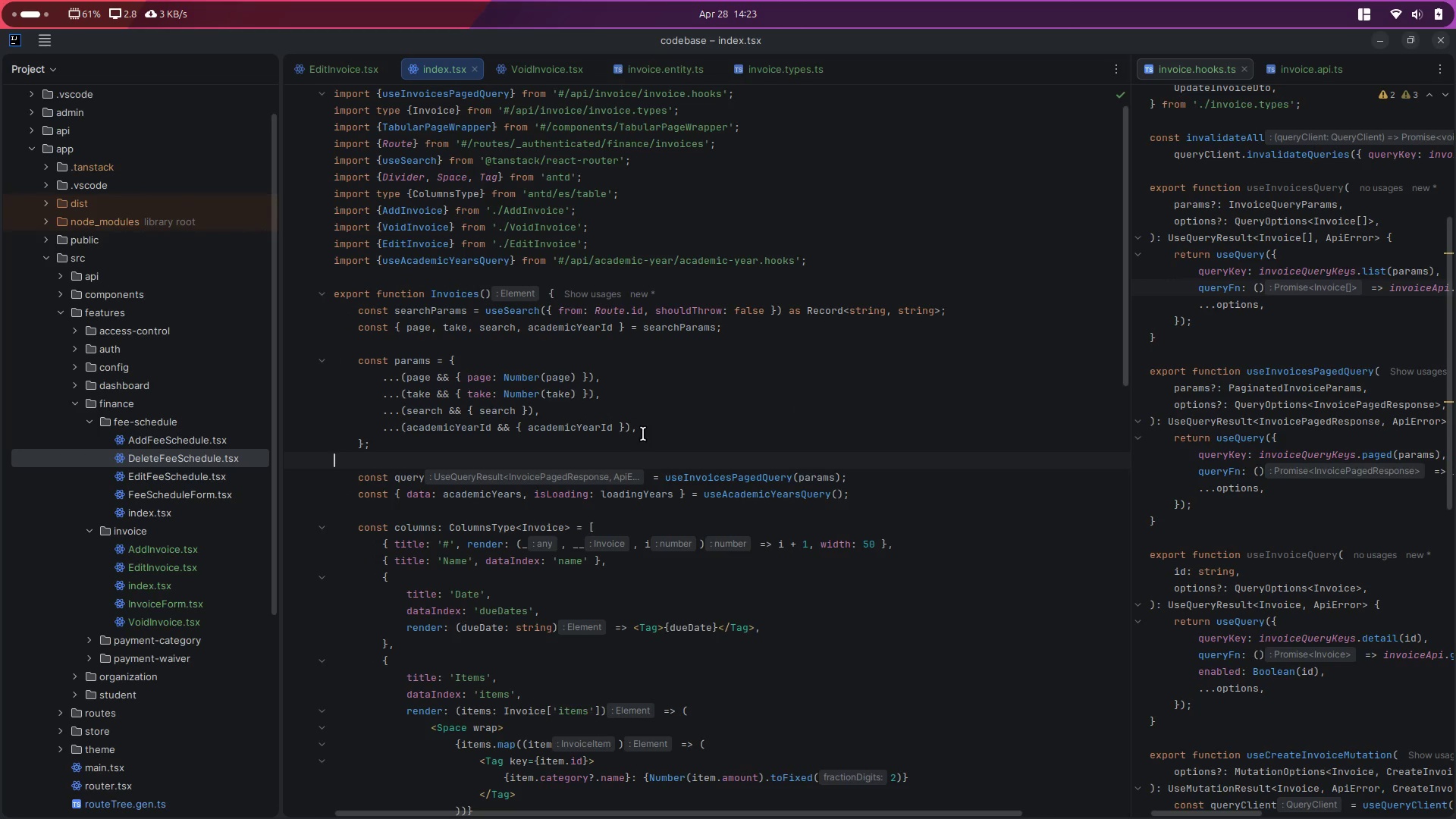 
key(ArrowUp)
 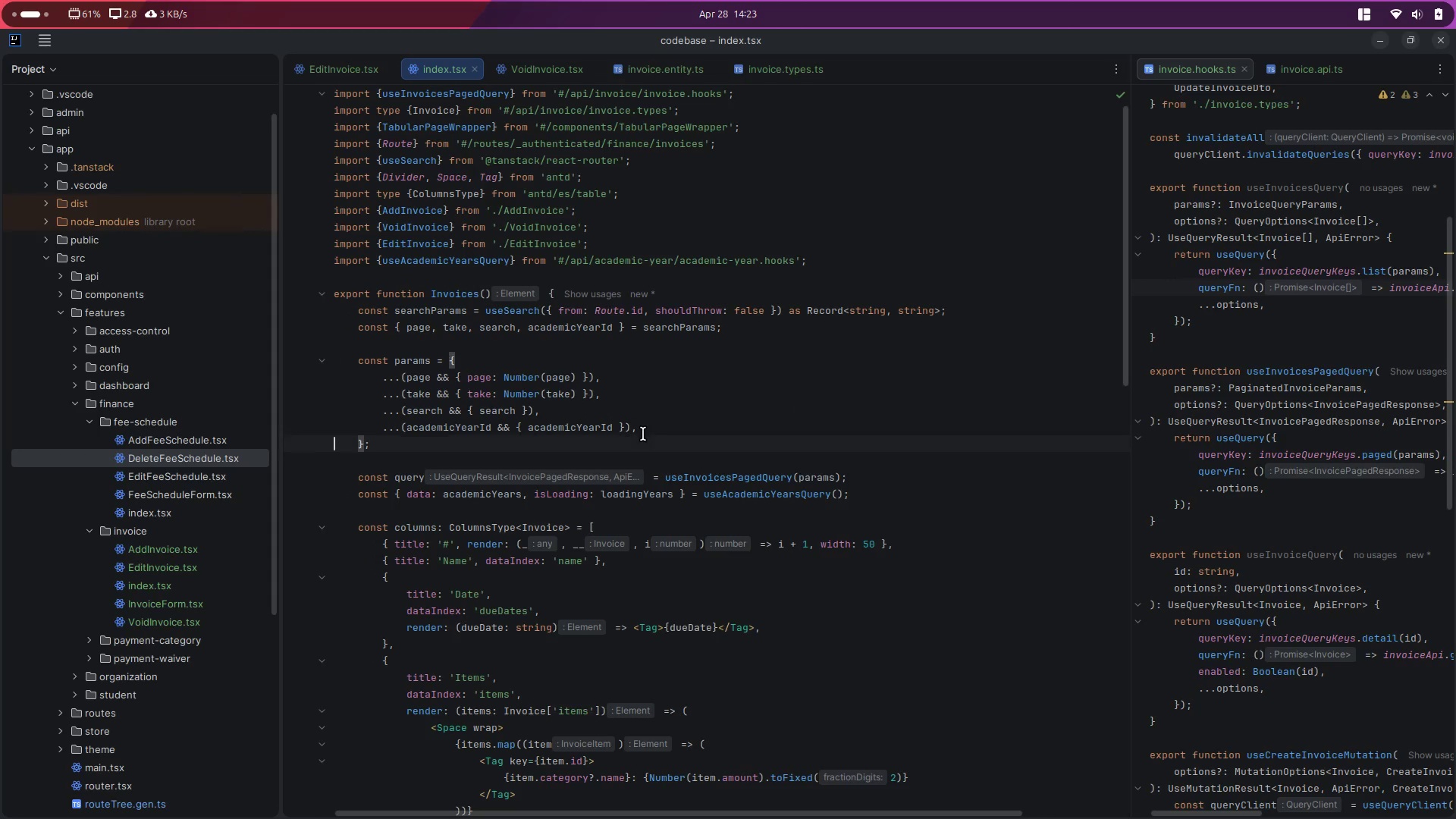 
key(ArrowLeft)
 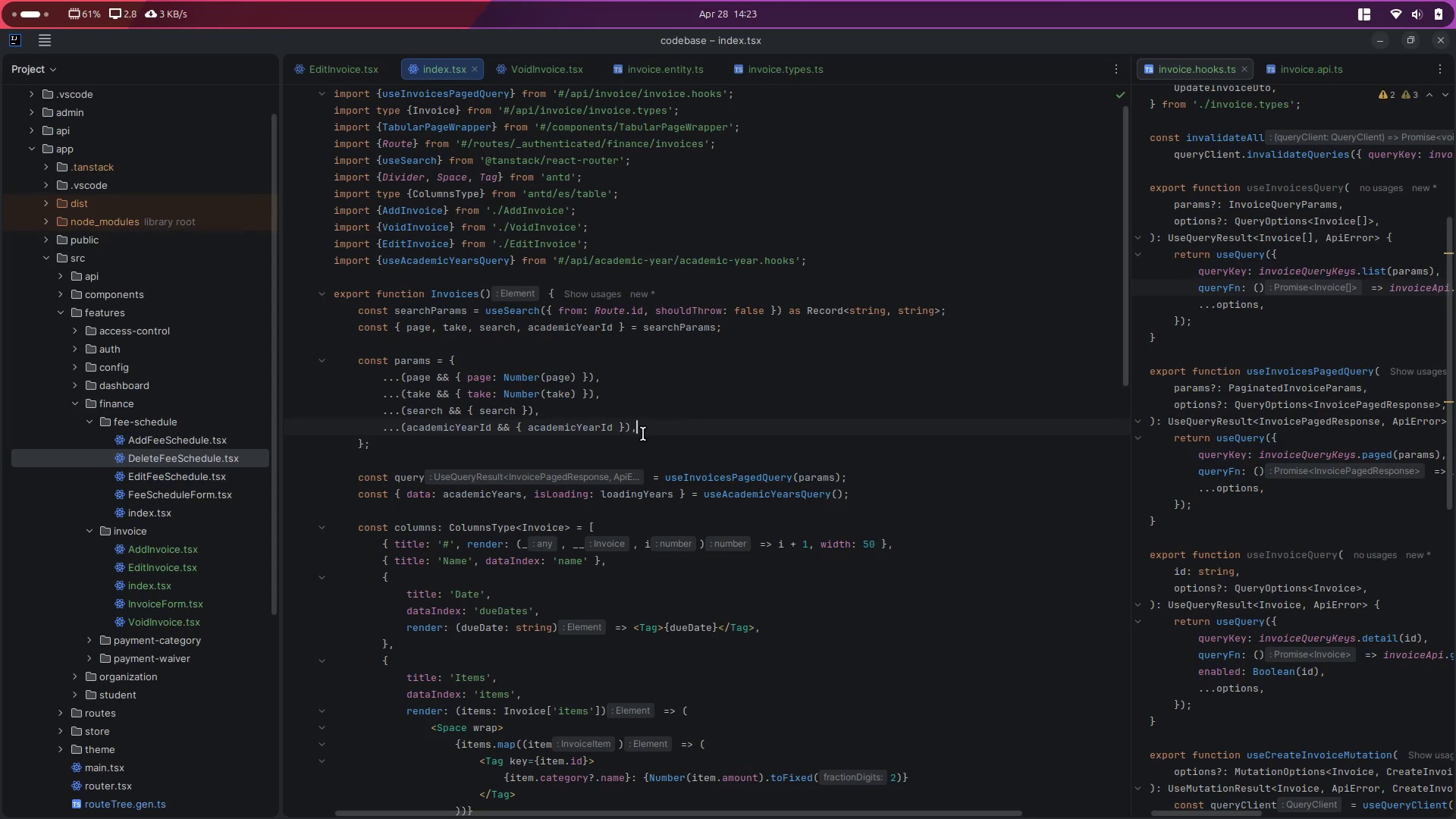 
key(Enter)
 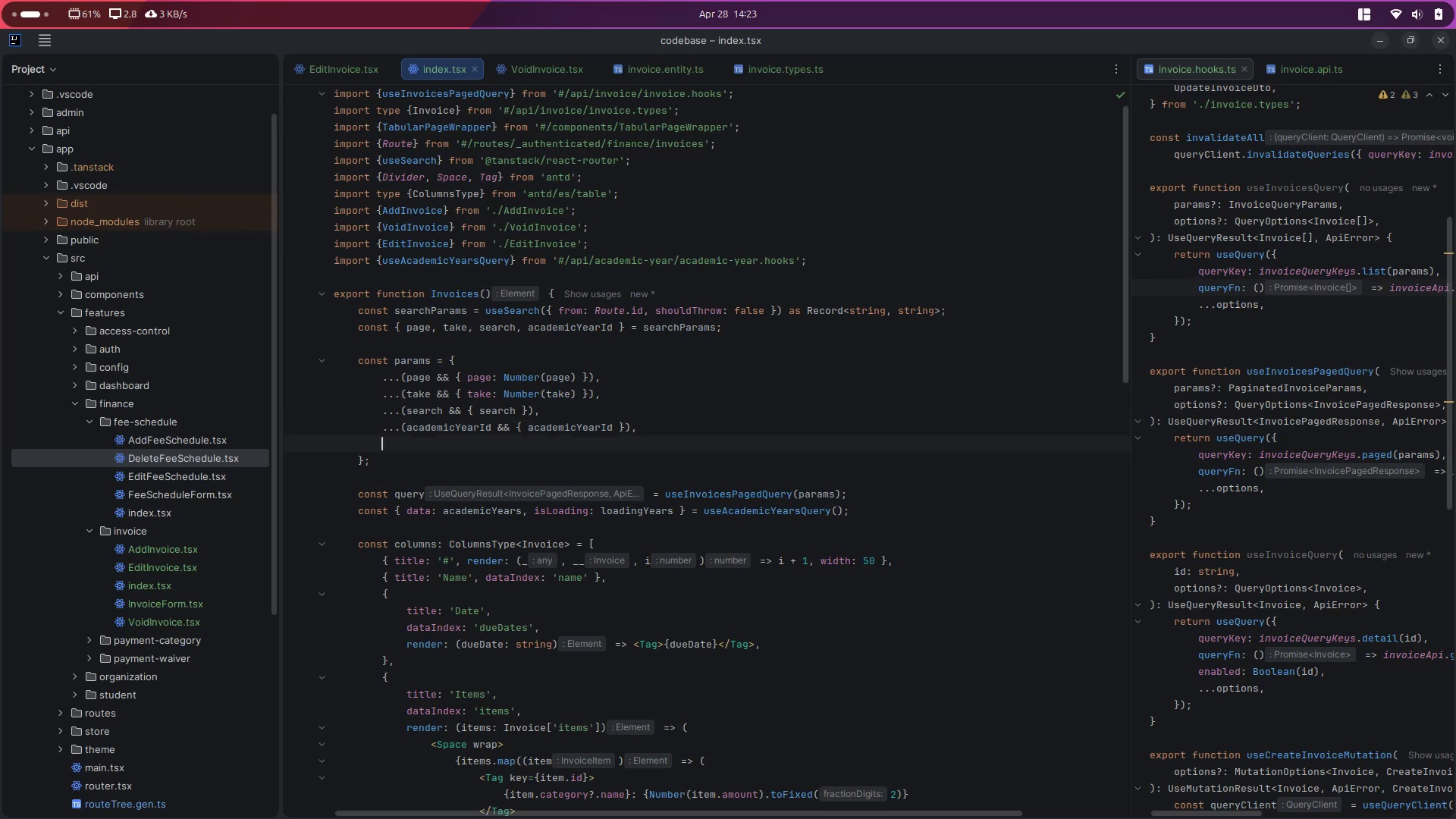 
key(Control+ControlLeft)
 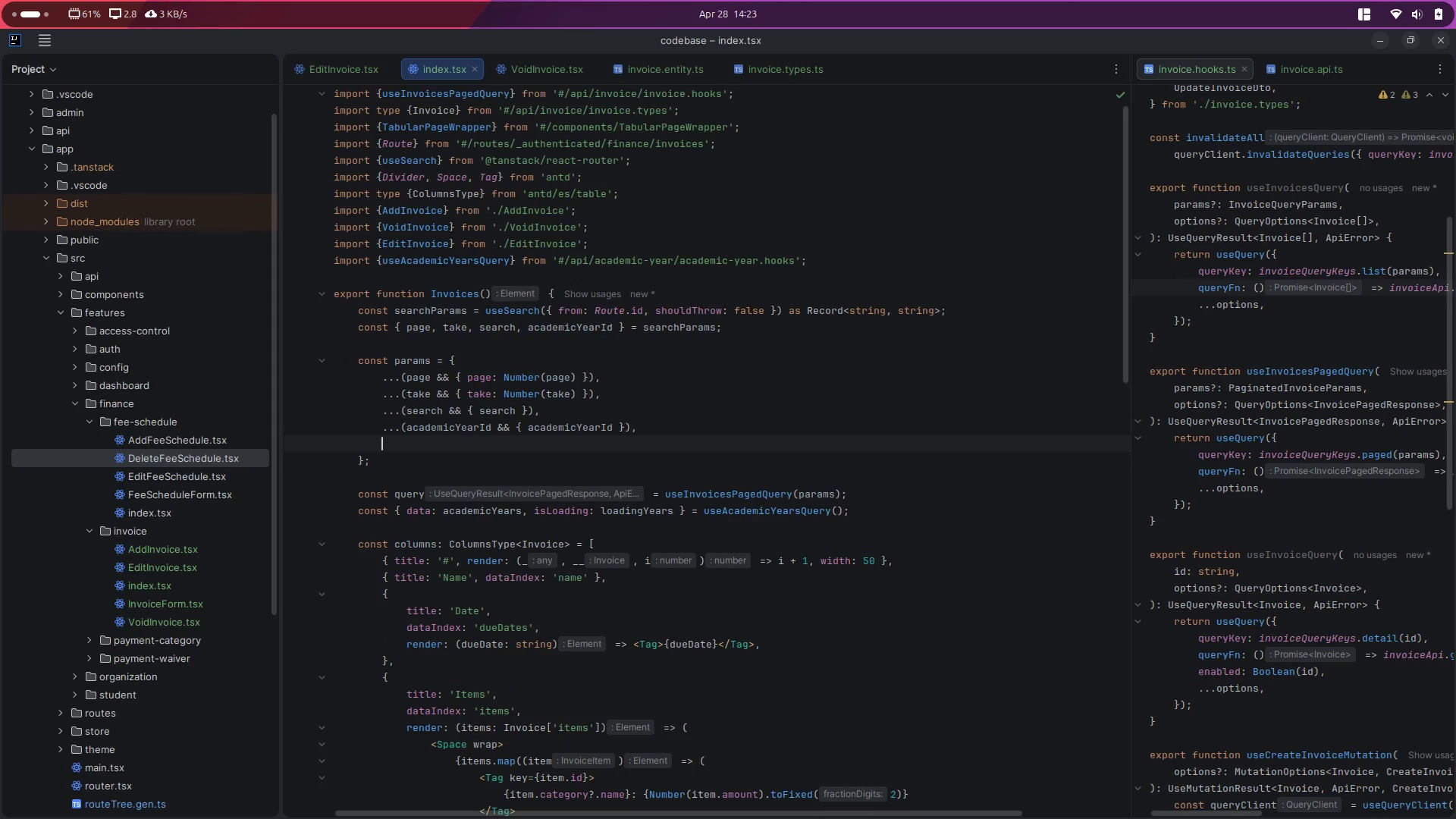 
key(Control+V)
 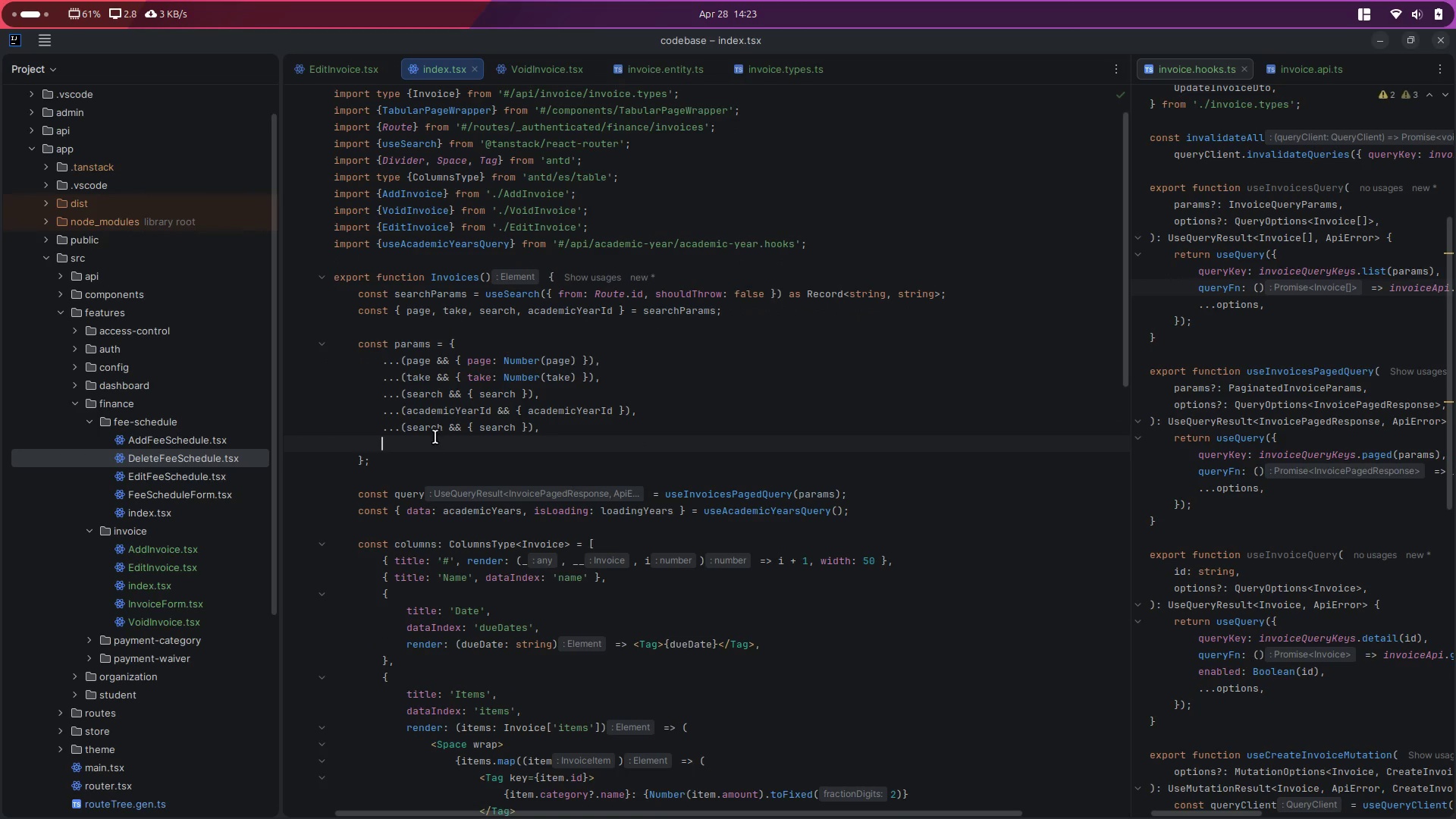 
double_click([410, 427])
 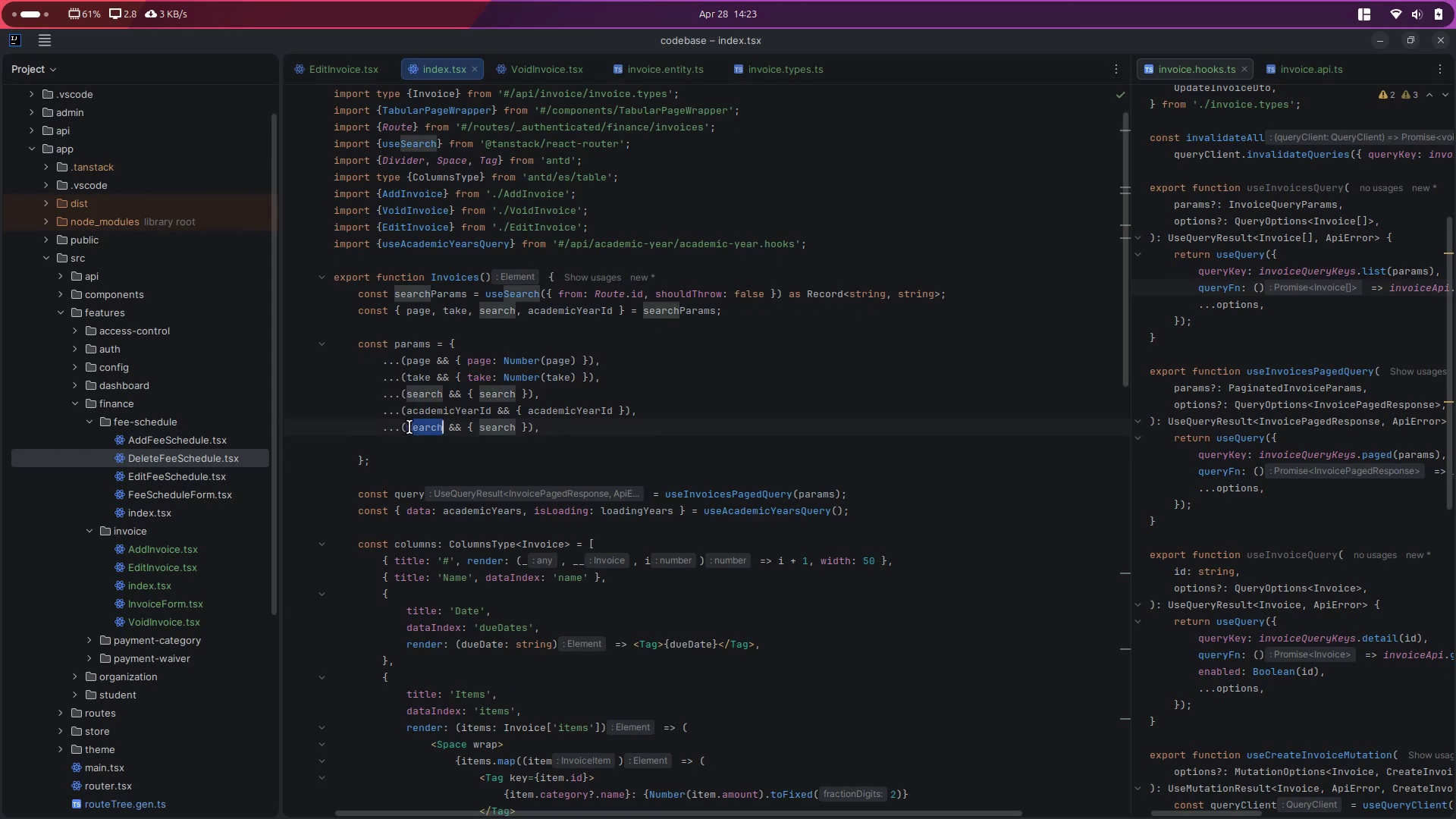 
key(Control+ControlLeft)
 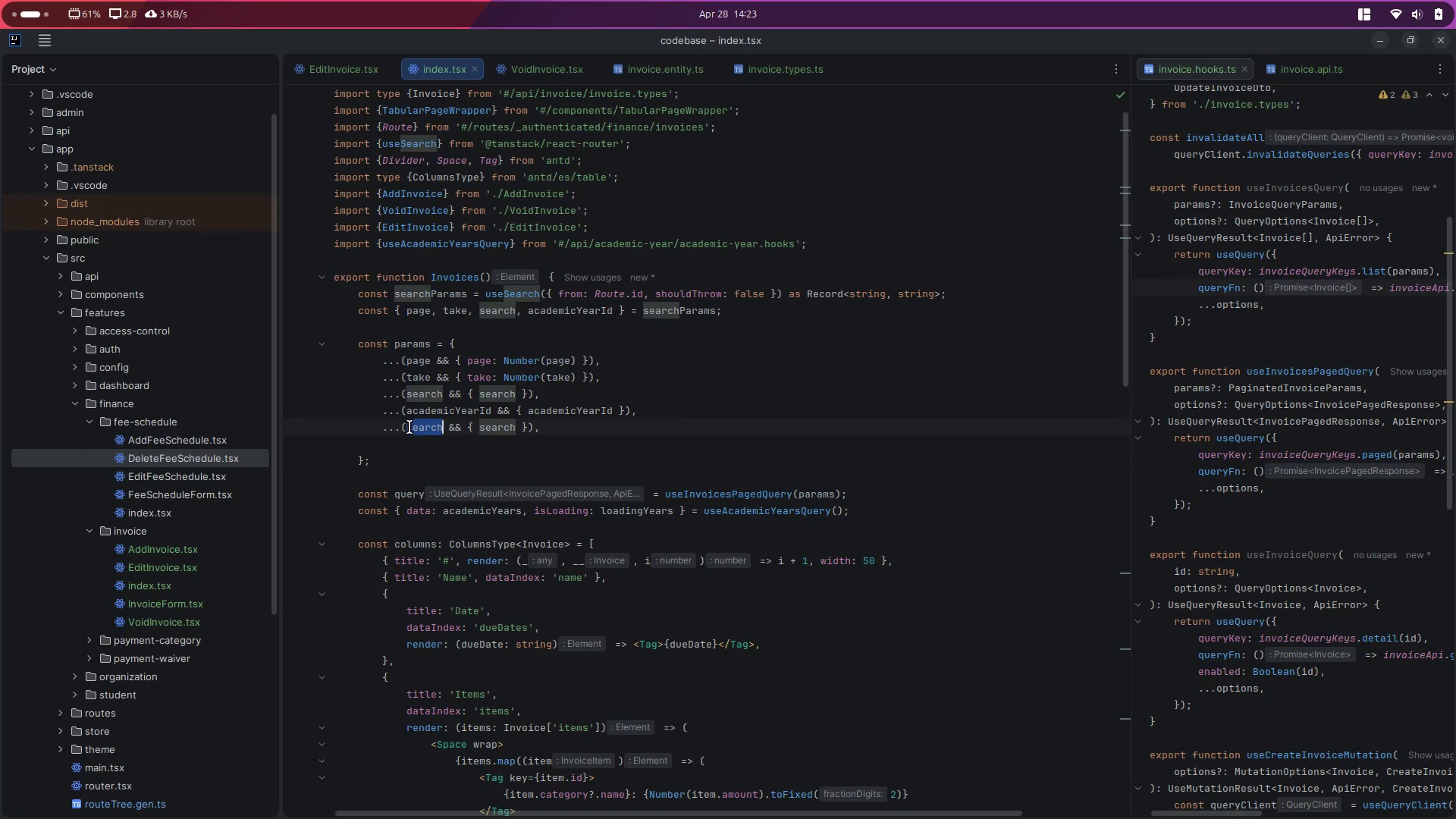 
key(Control+D)
 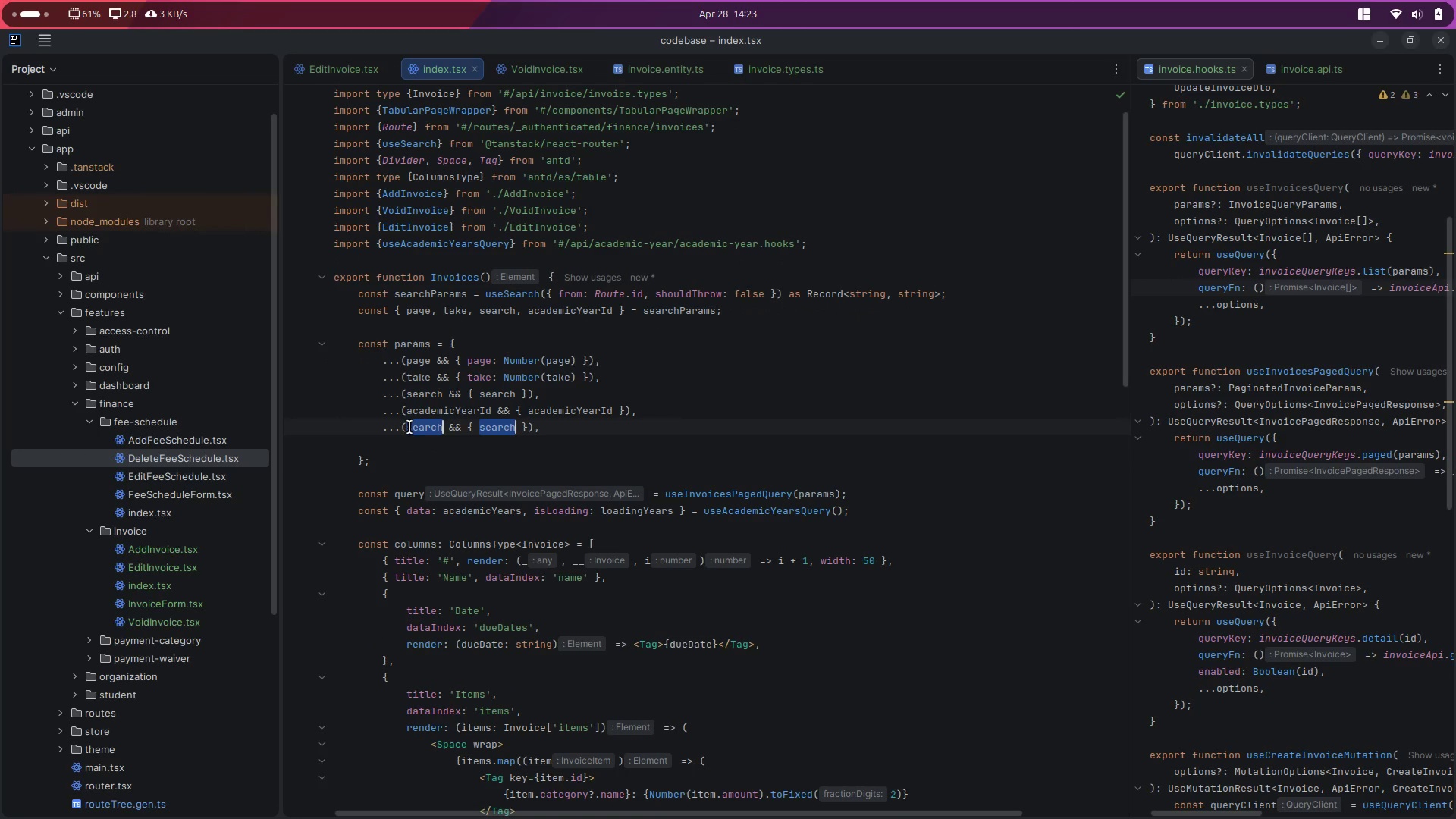 
type(status)
 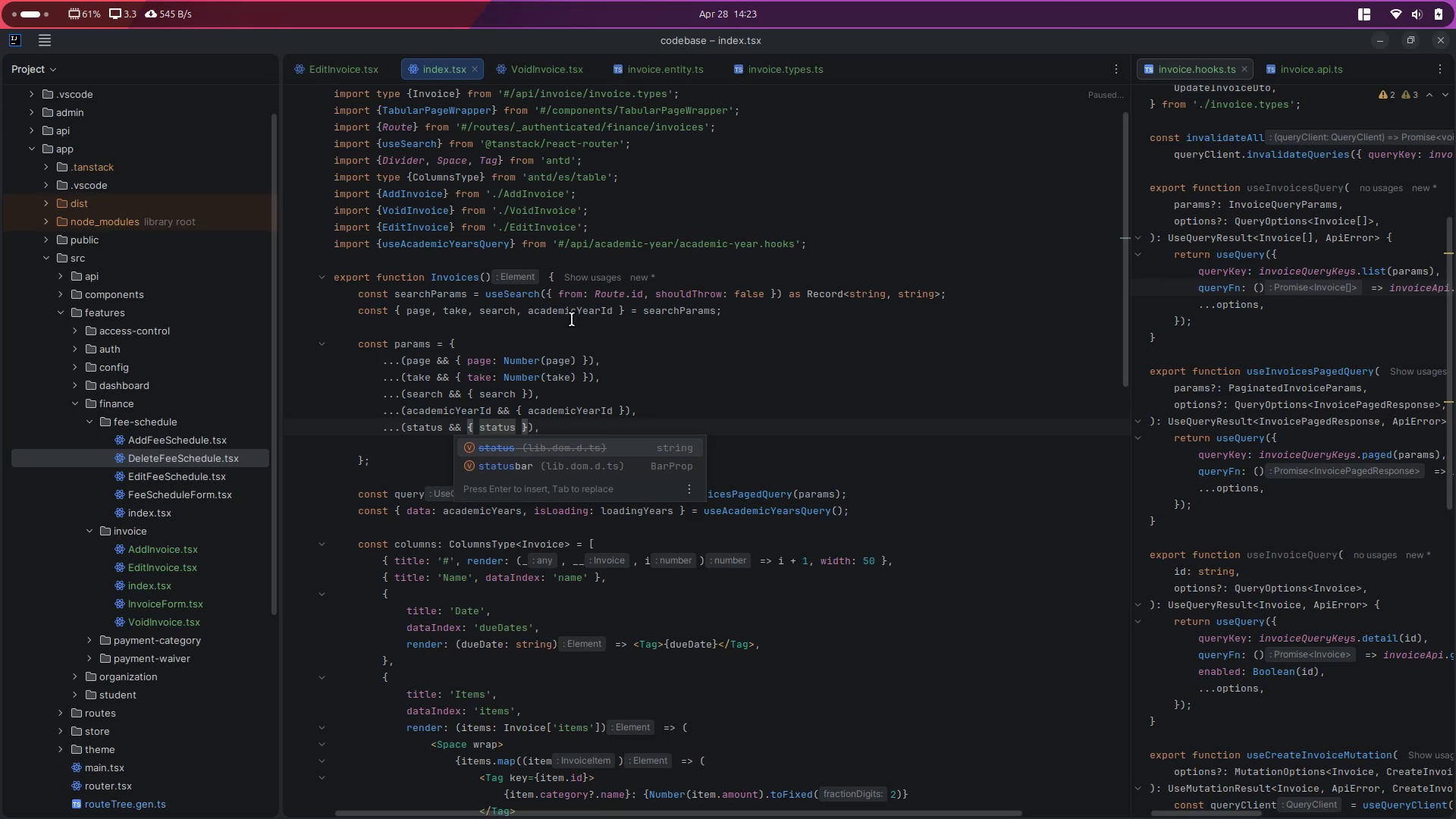 
double_click([570, 317])
 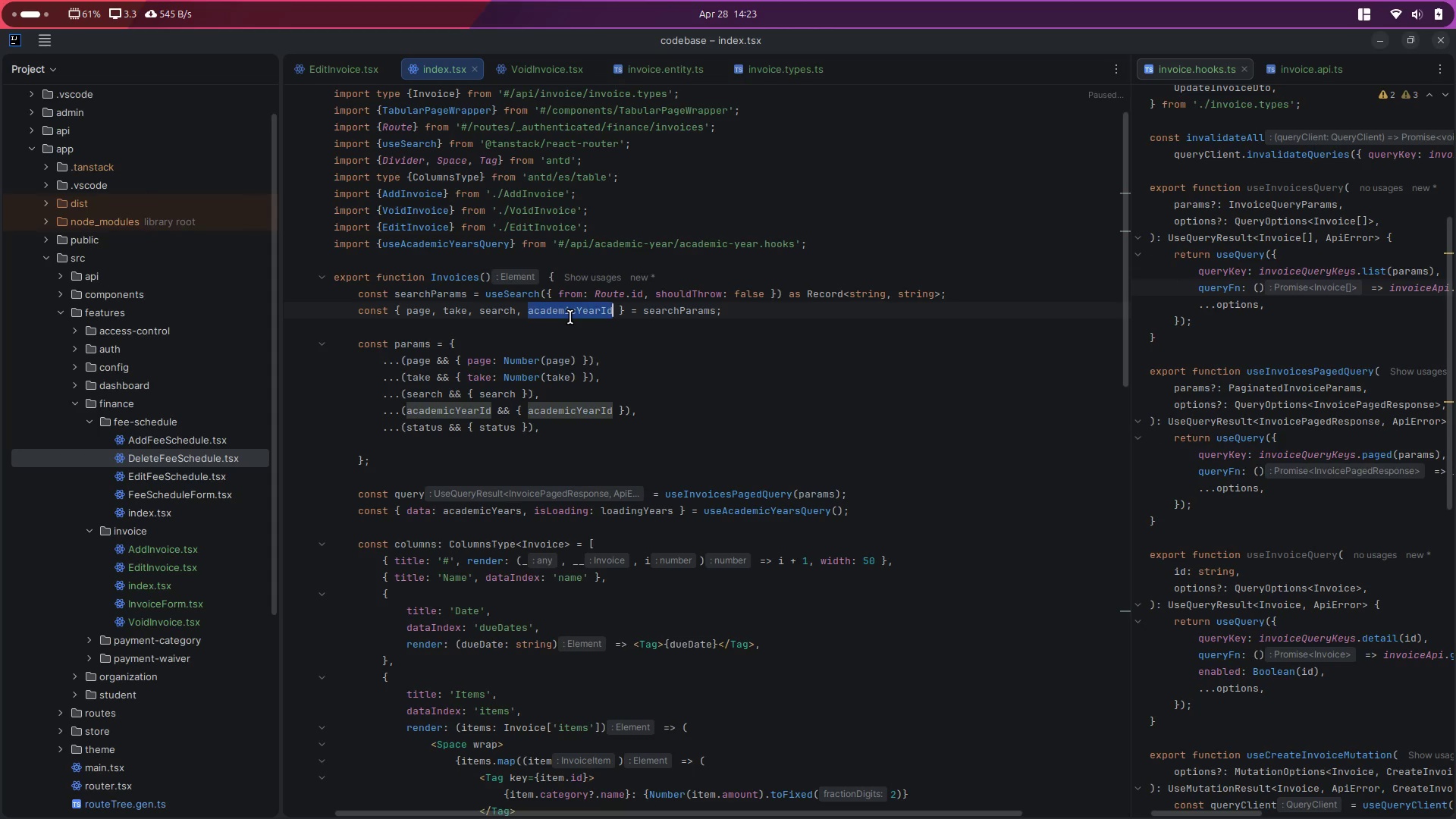 
key(ArrowRight)
 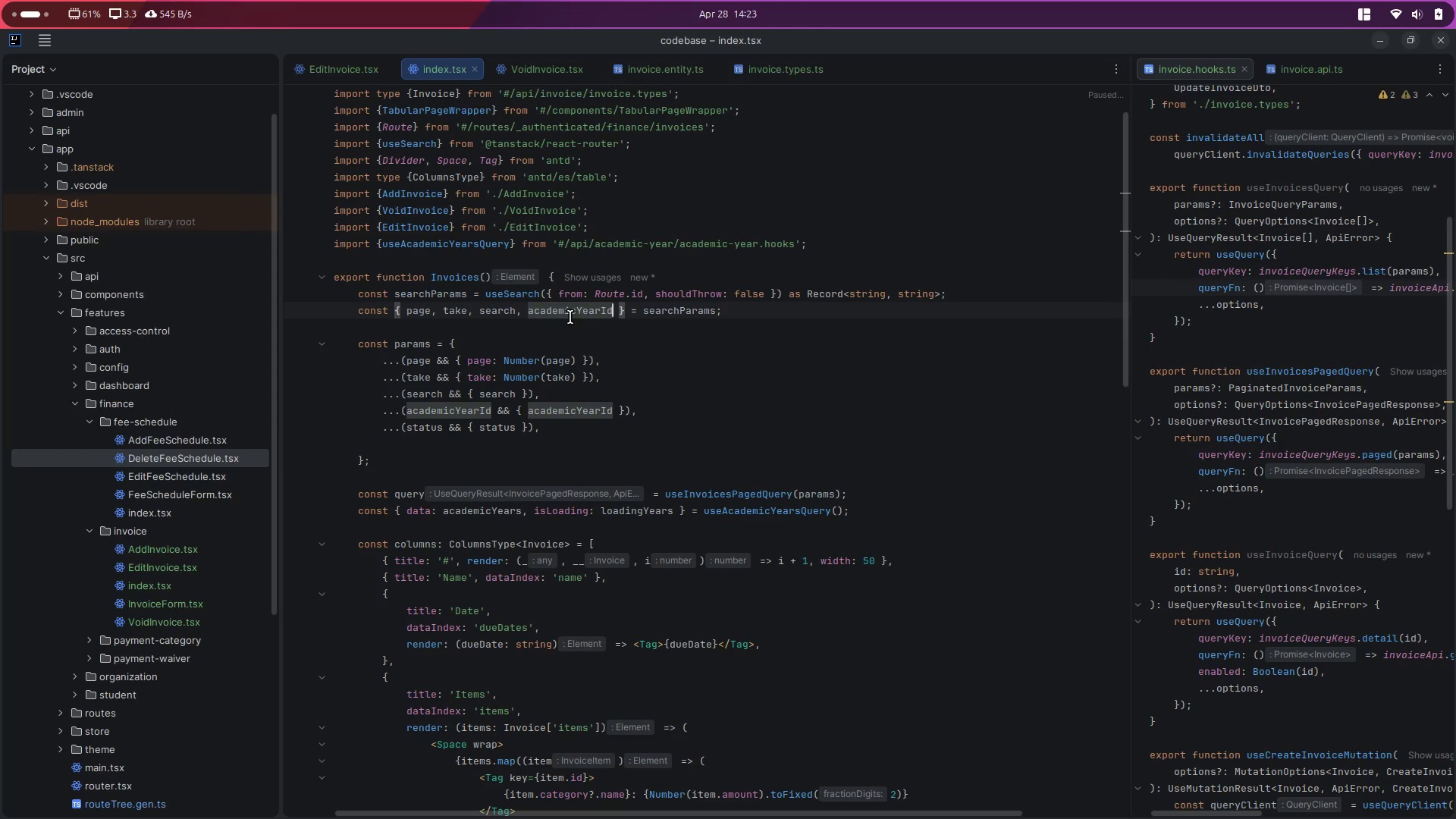 
type(,status)
 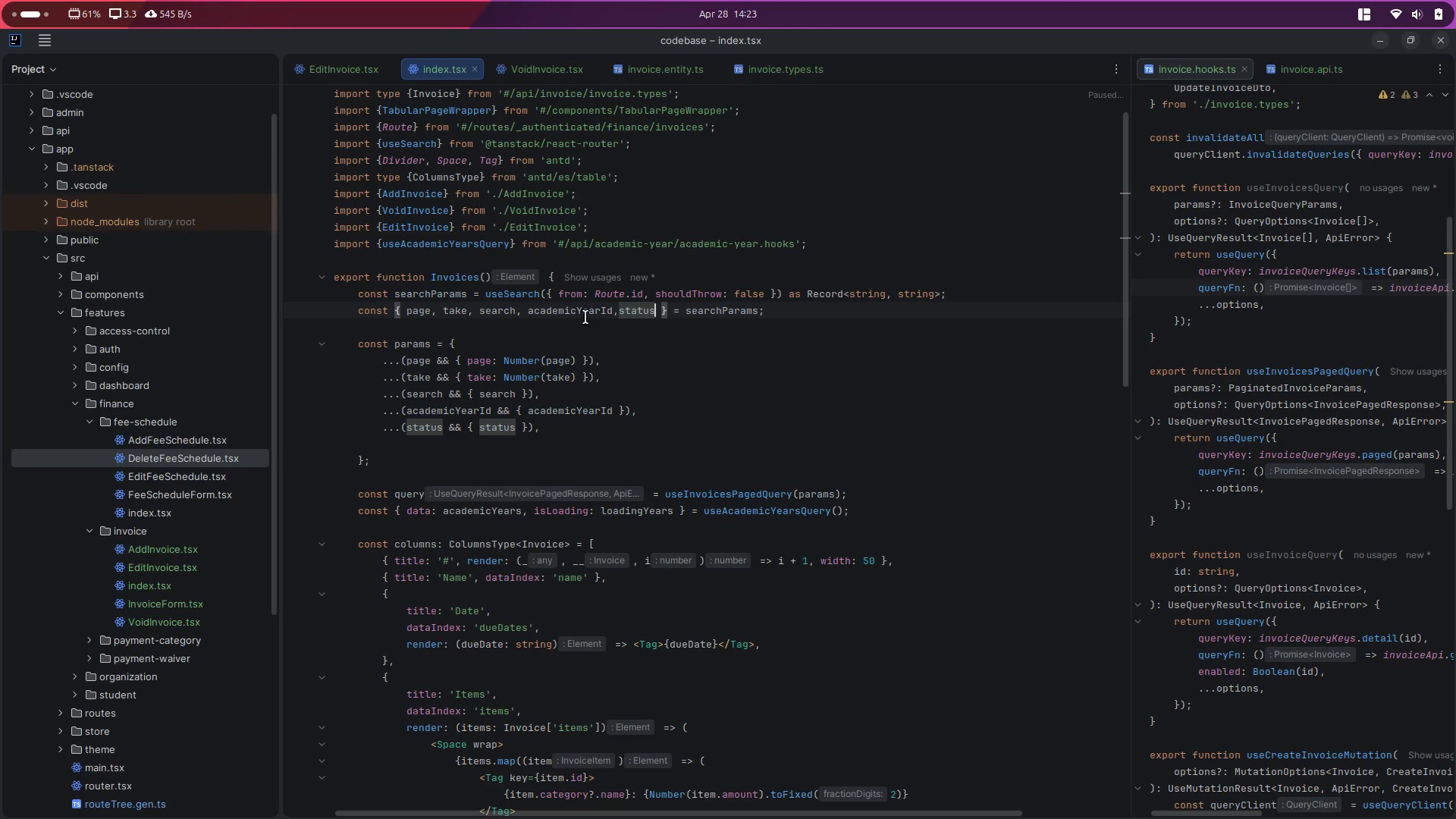 
key(Control+ControlLeft)
 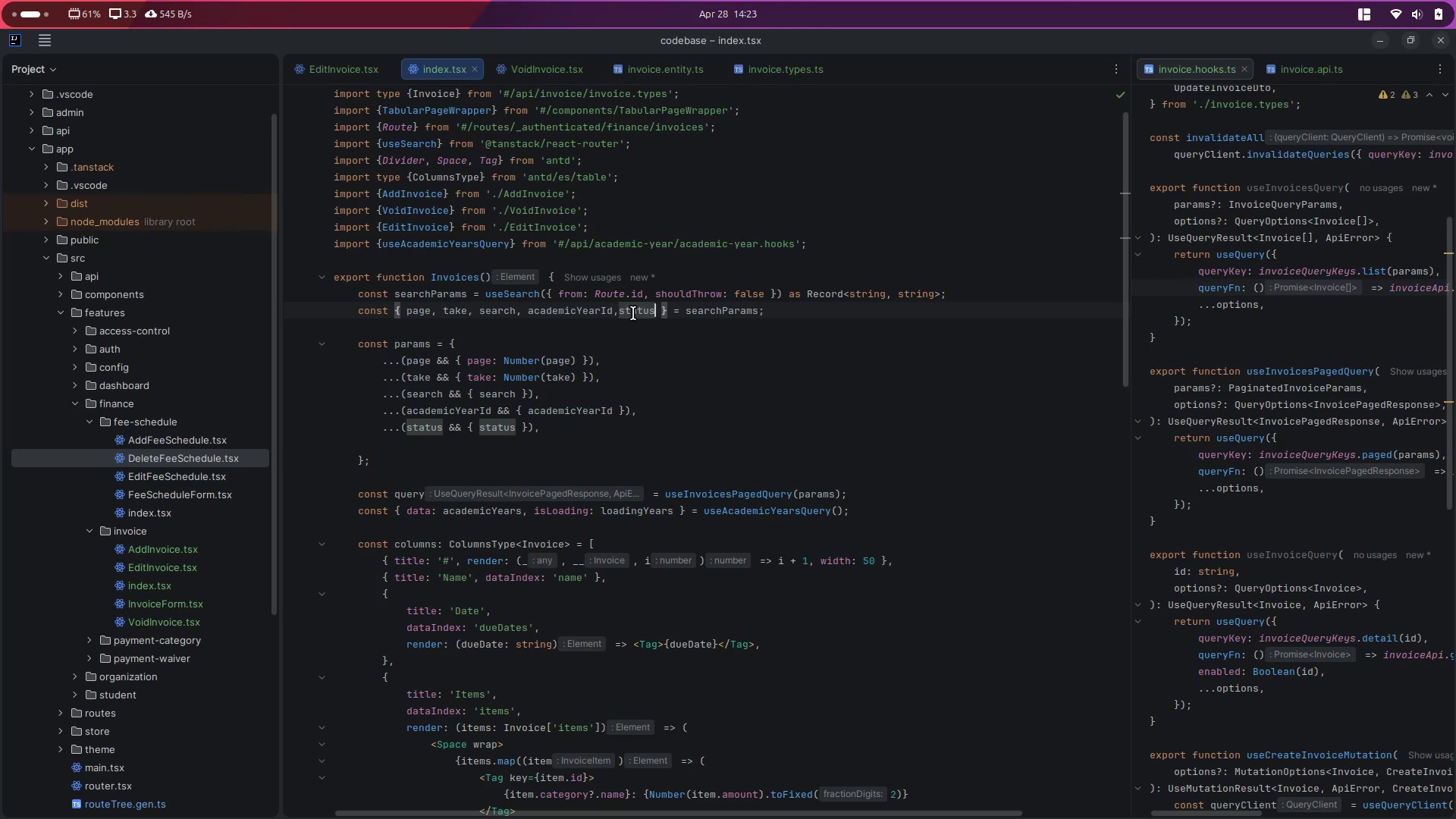 
double_click([633, 313])
 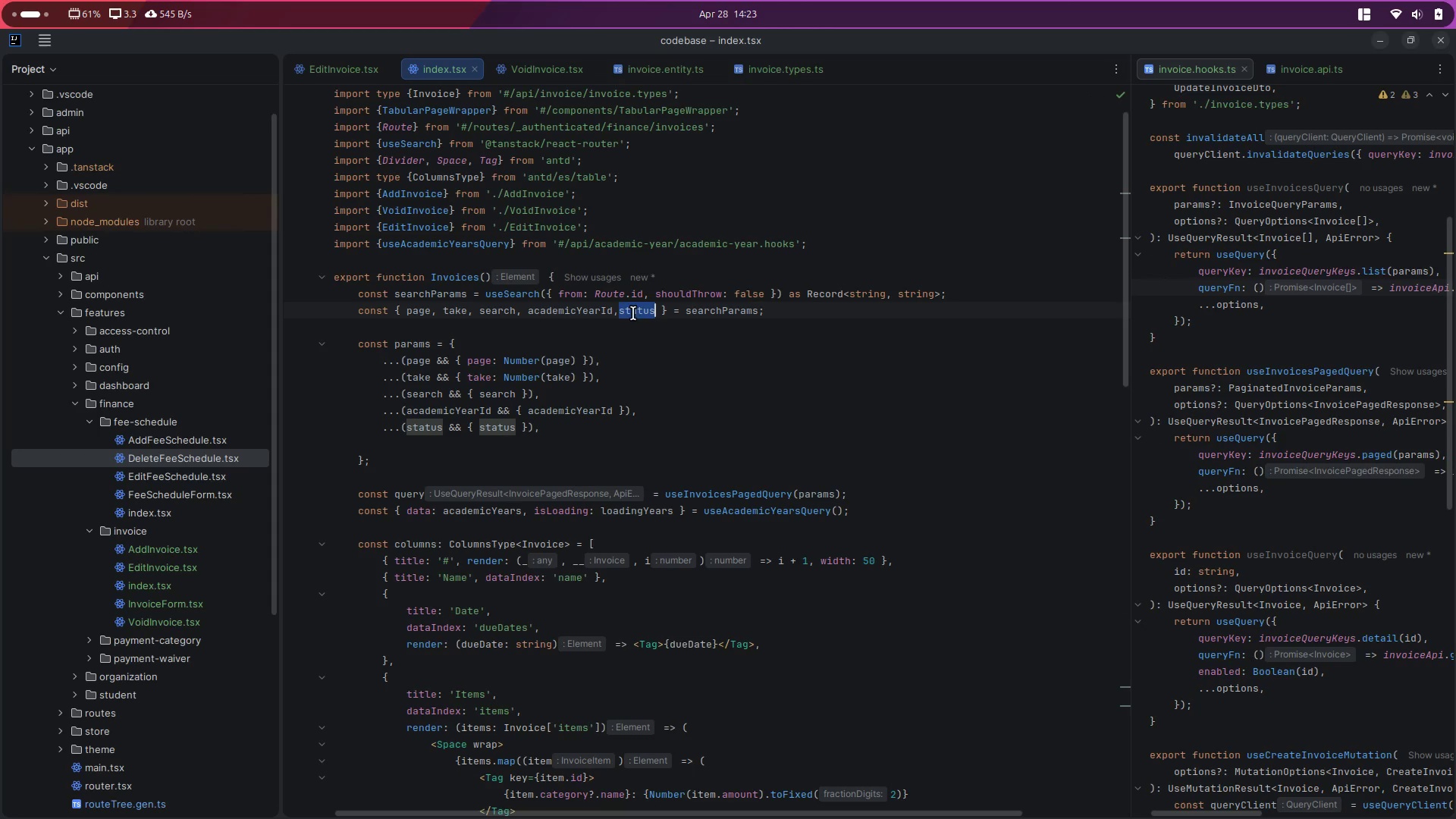 
key(Control+C)
 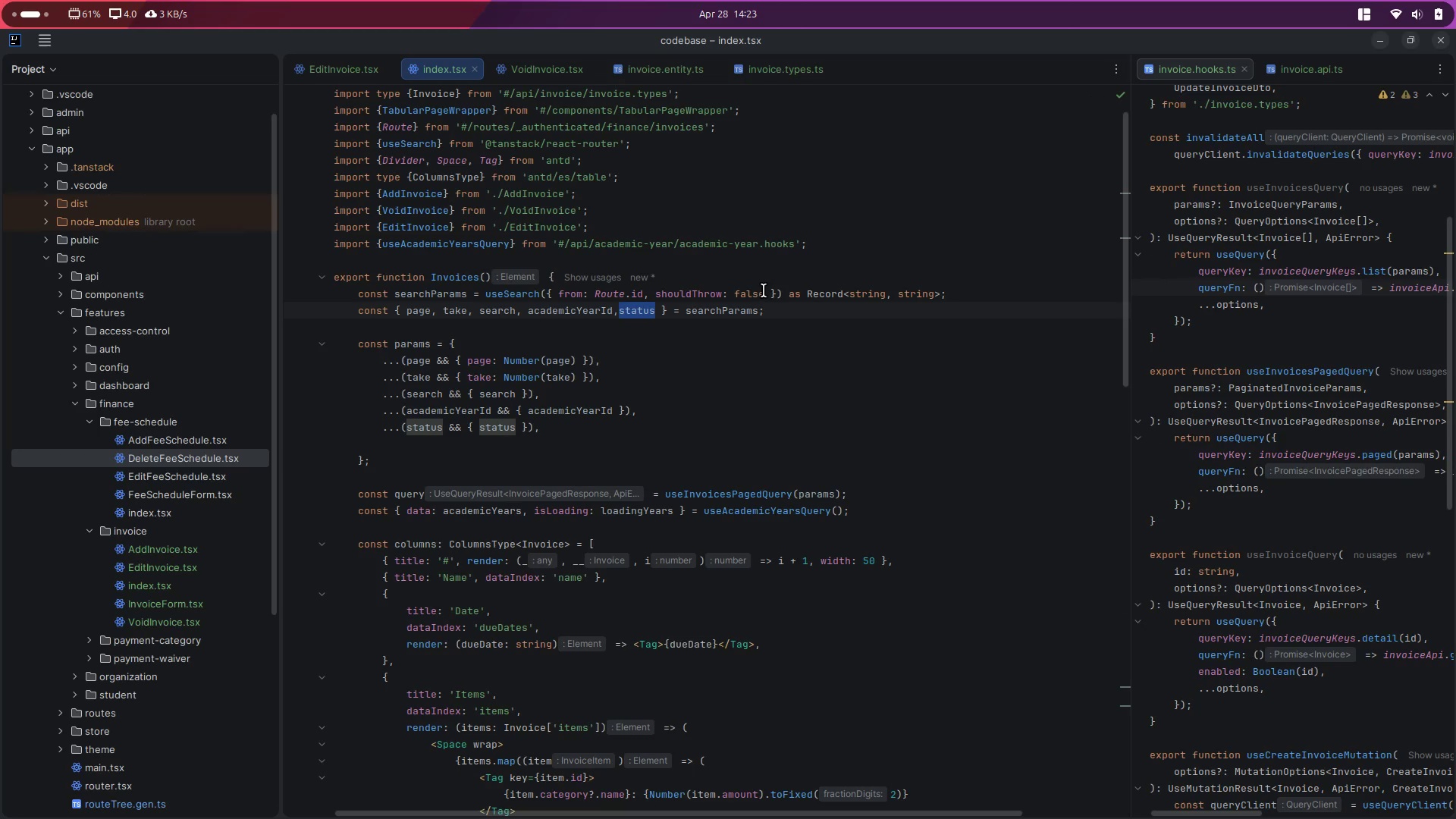 
left_click([764, 293])
 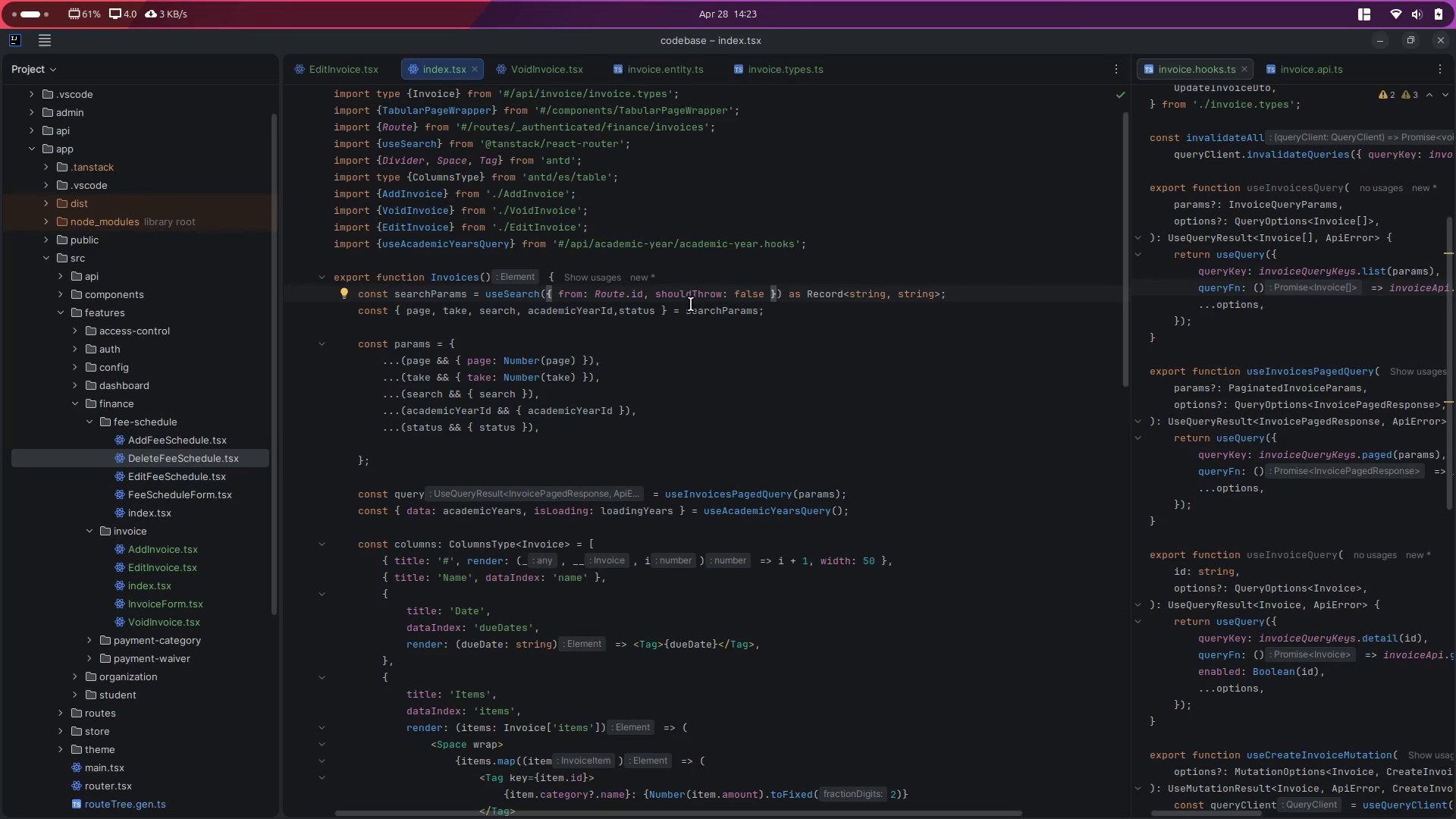 
double_click([715, 304])
 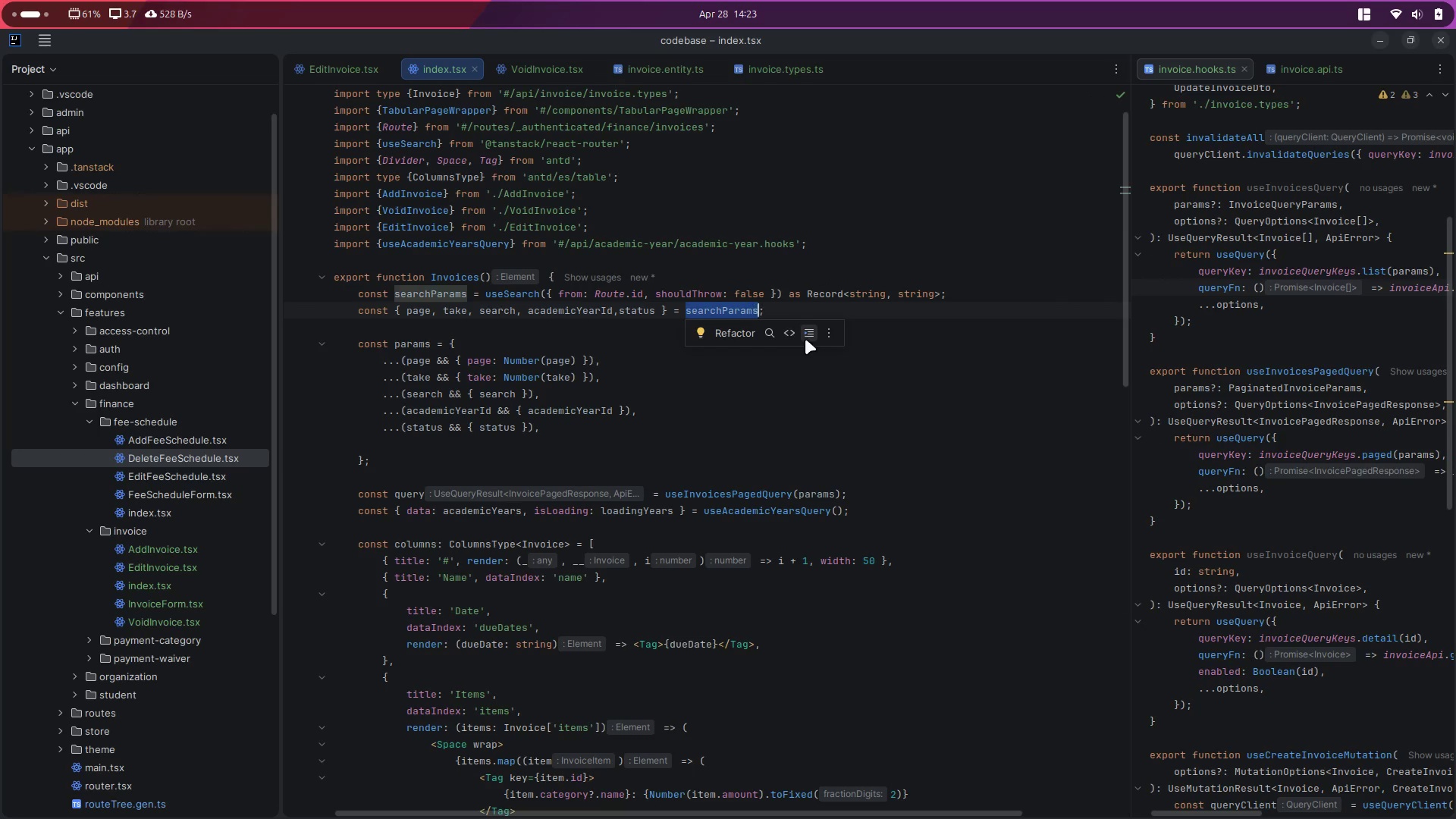 
left_click([661, 435])
 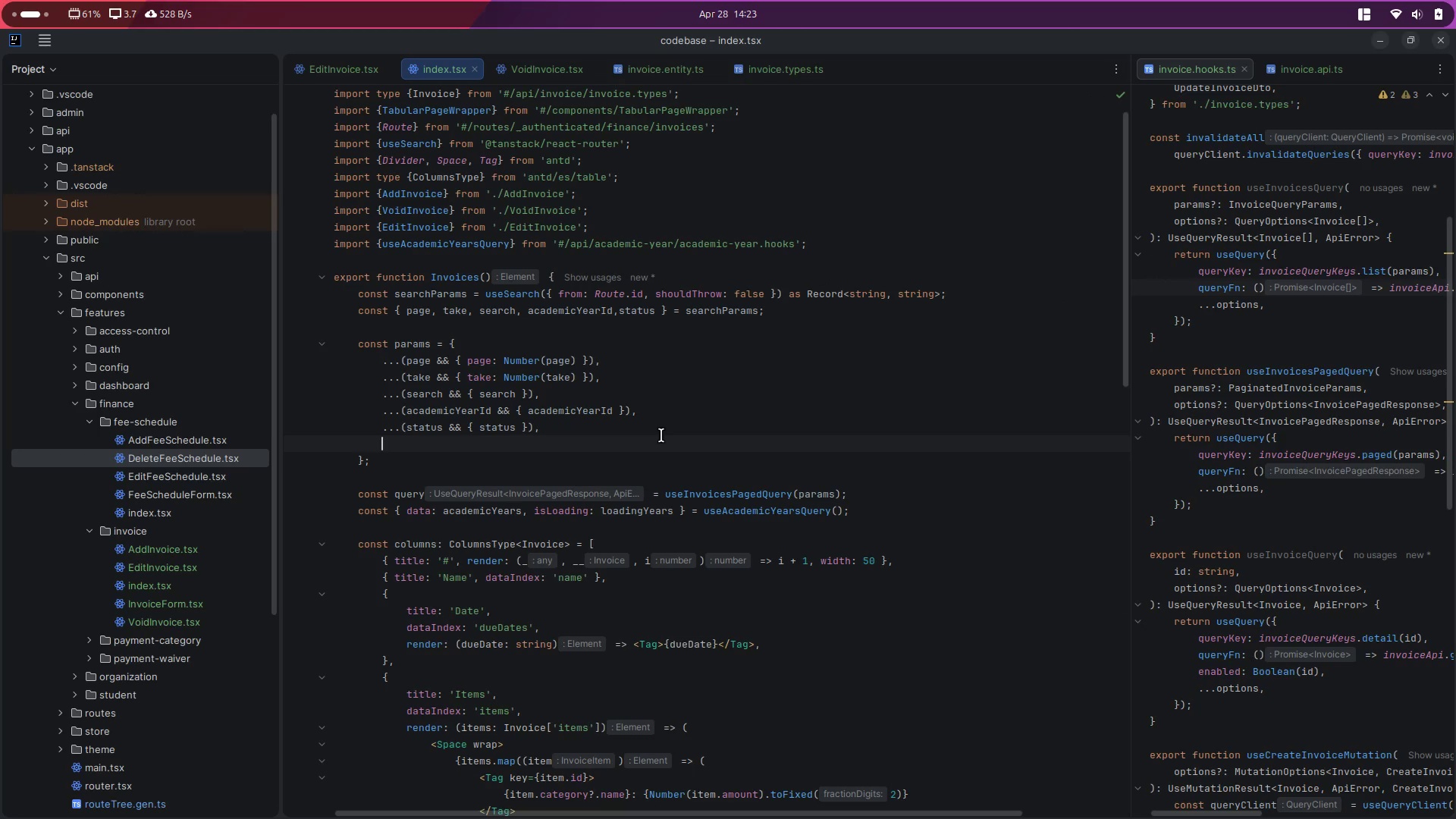 
key(Control+S)
 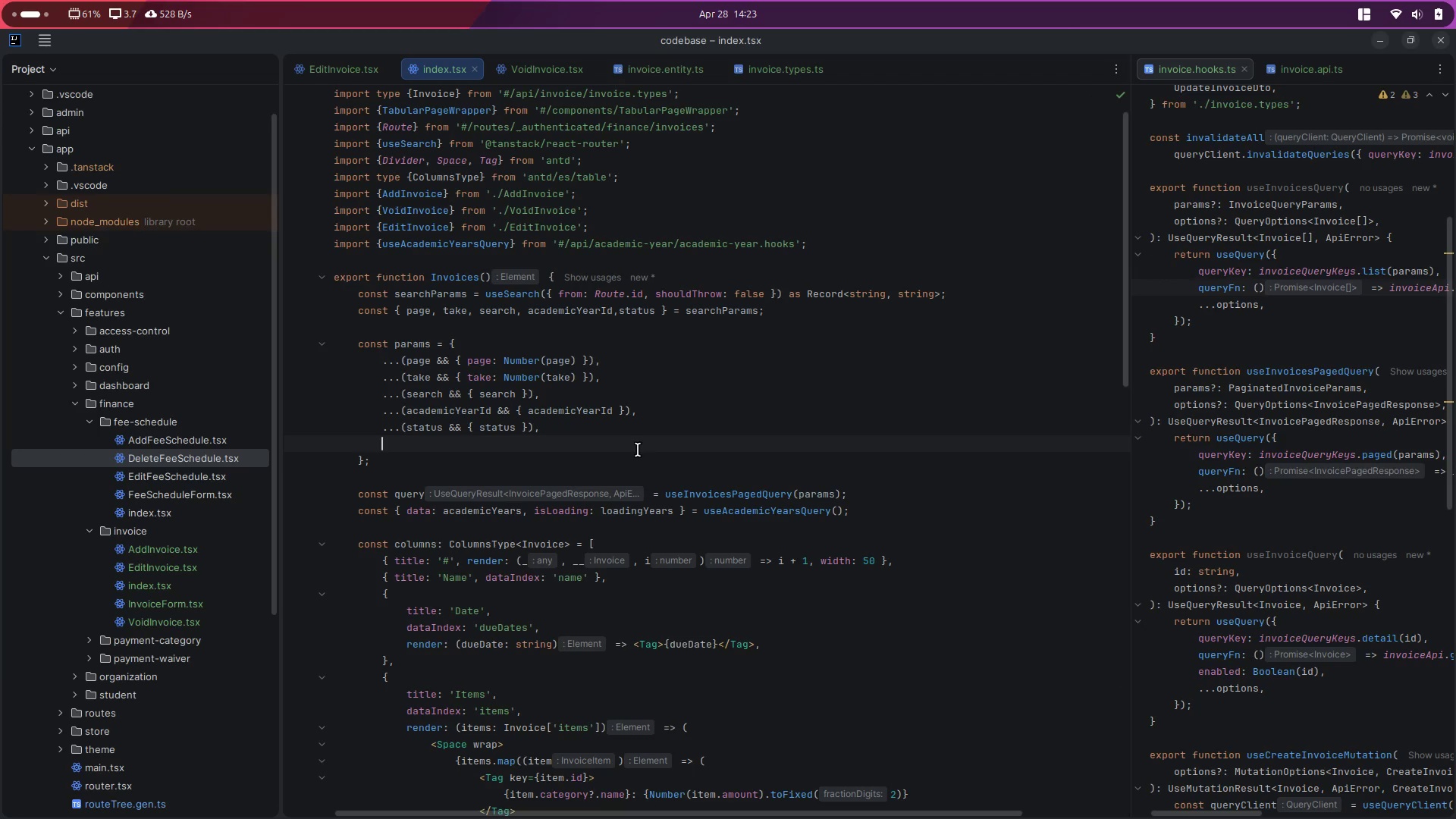 
key(Alt+Shift+O)
 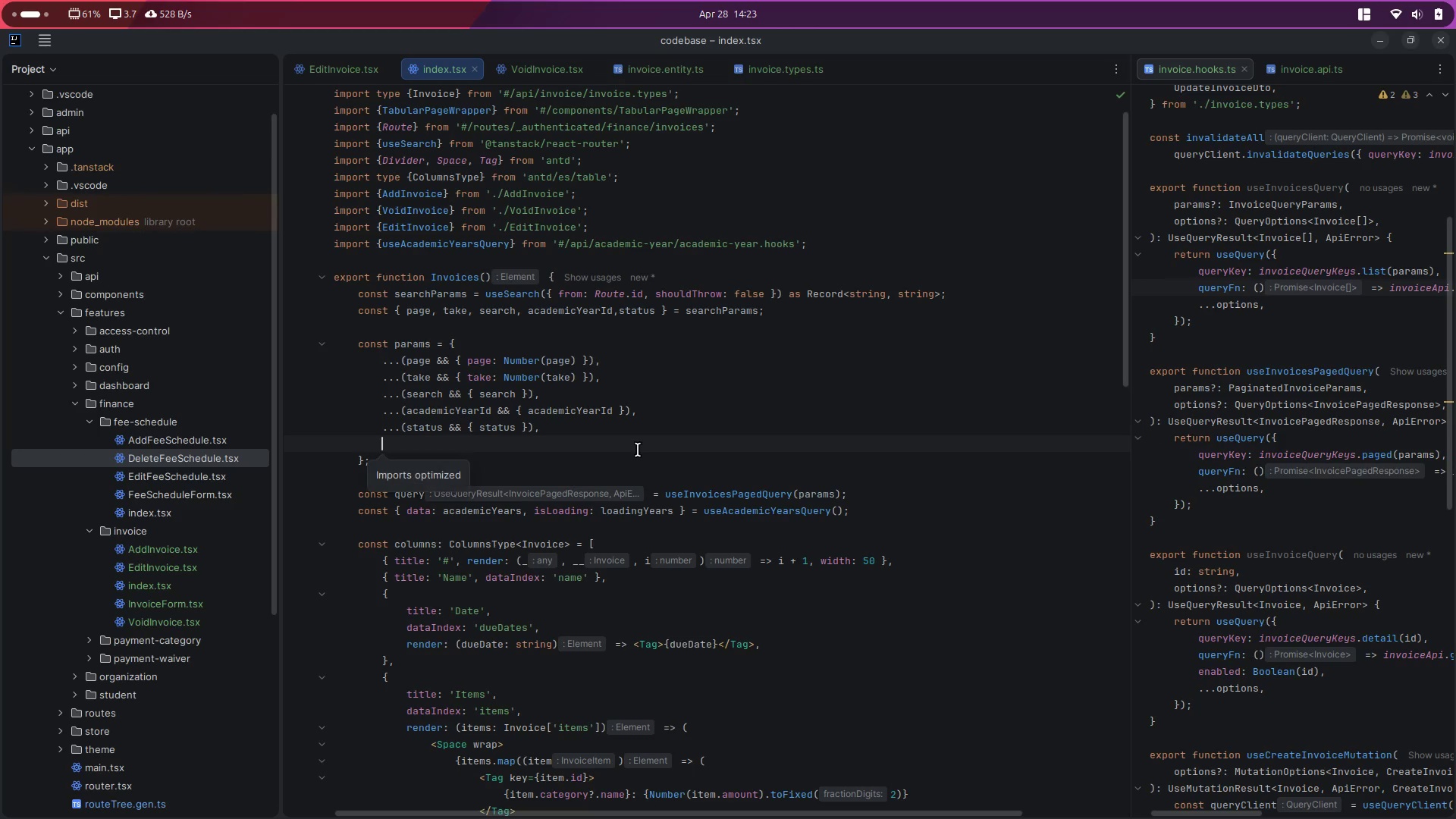 
key(Control+X)
 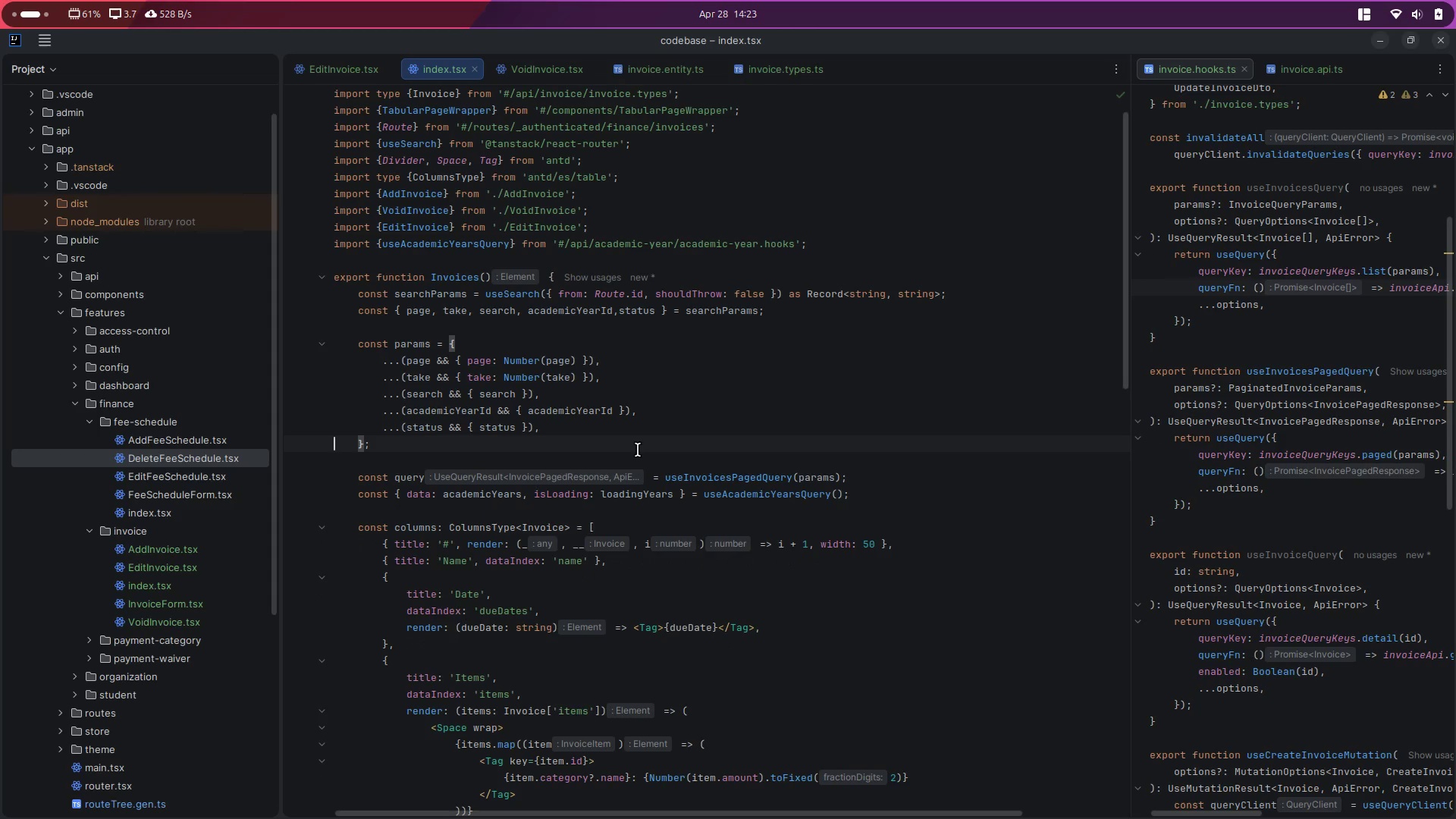 
key(Control+S)
 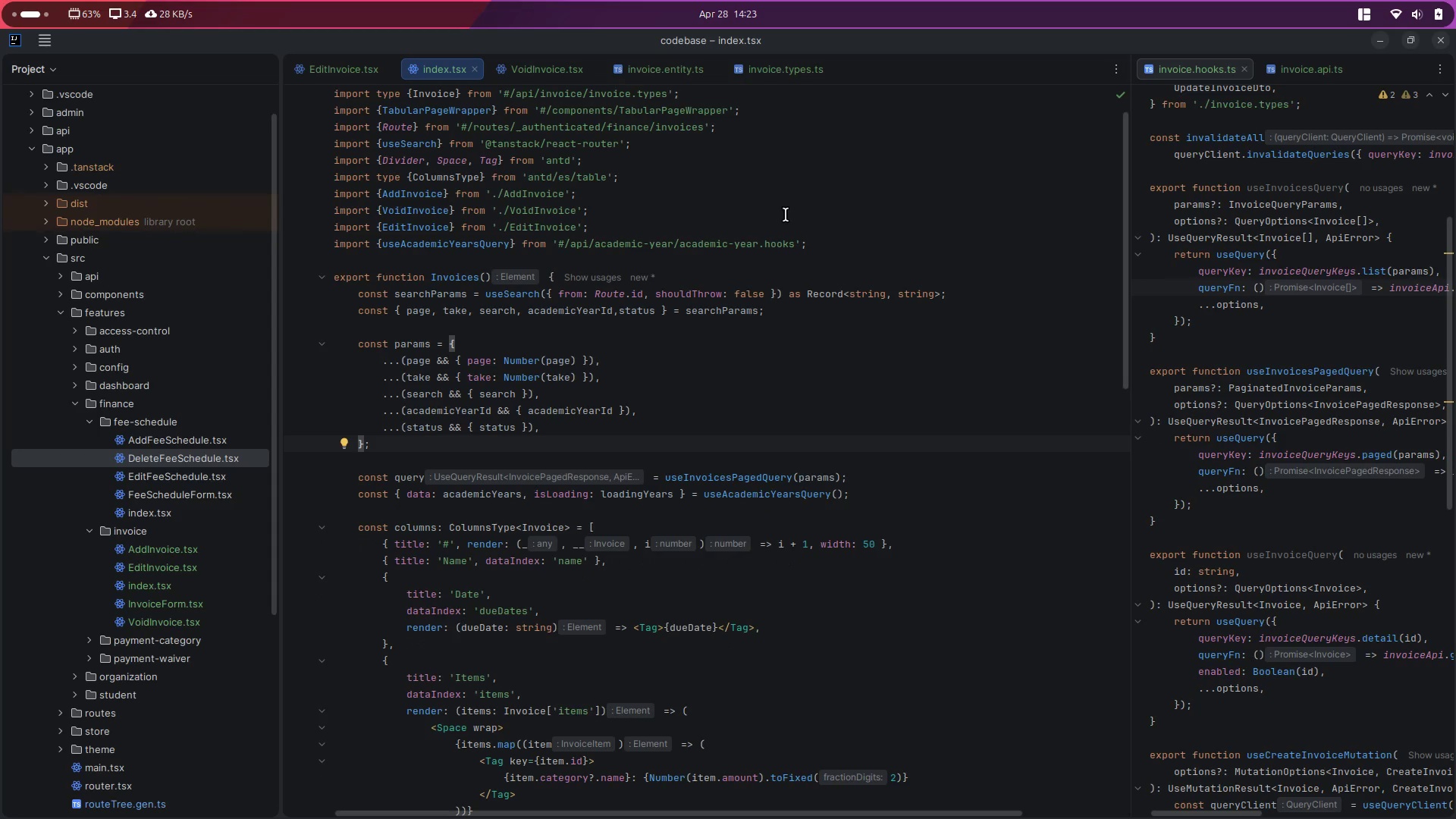 
key(Control+B)
 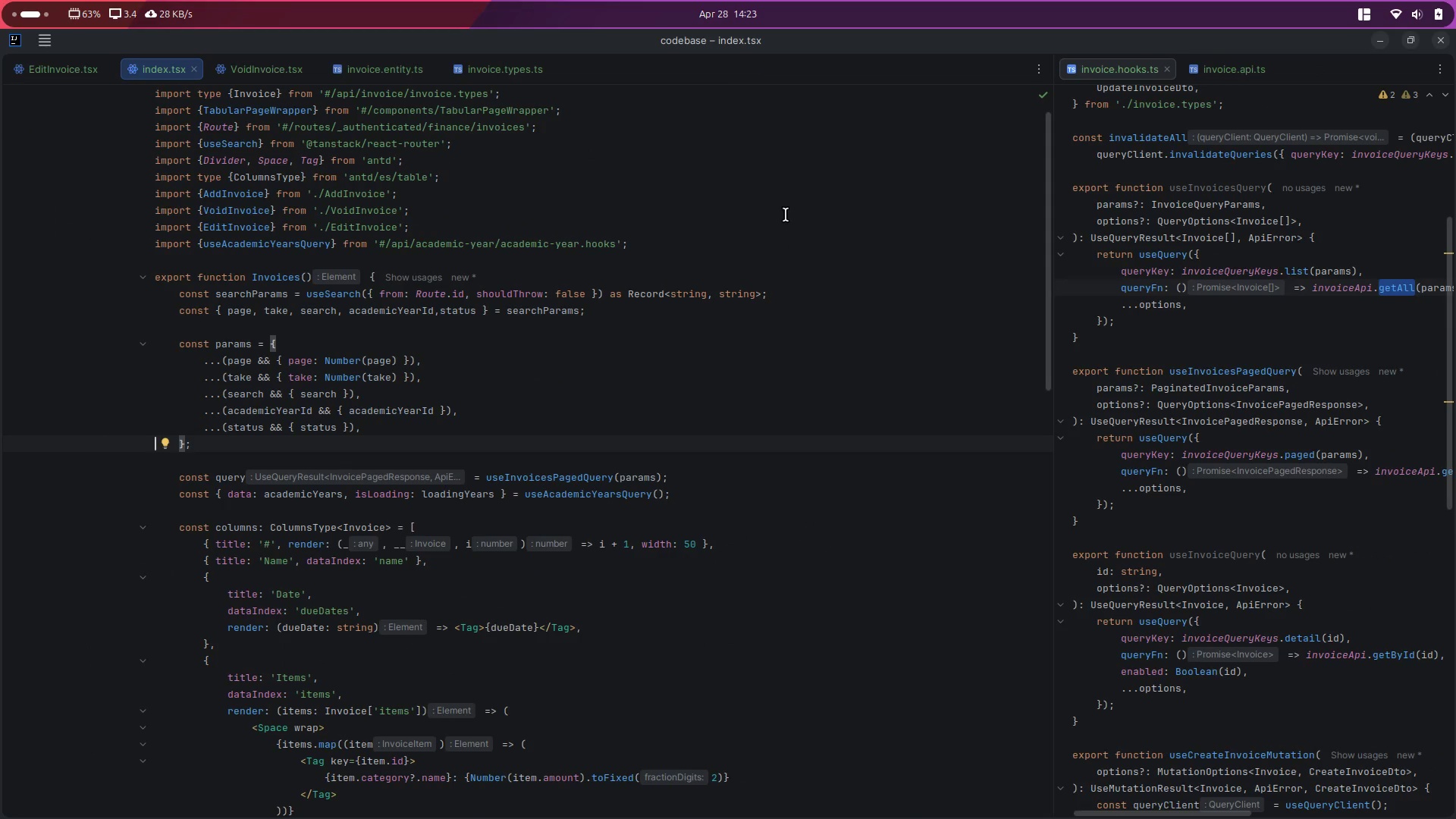 
key(Control+P)
 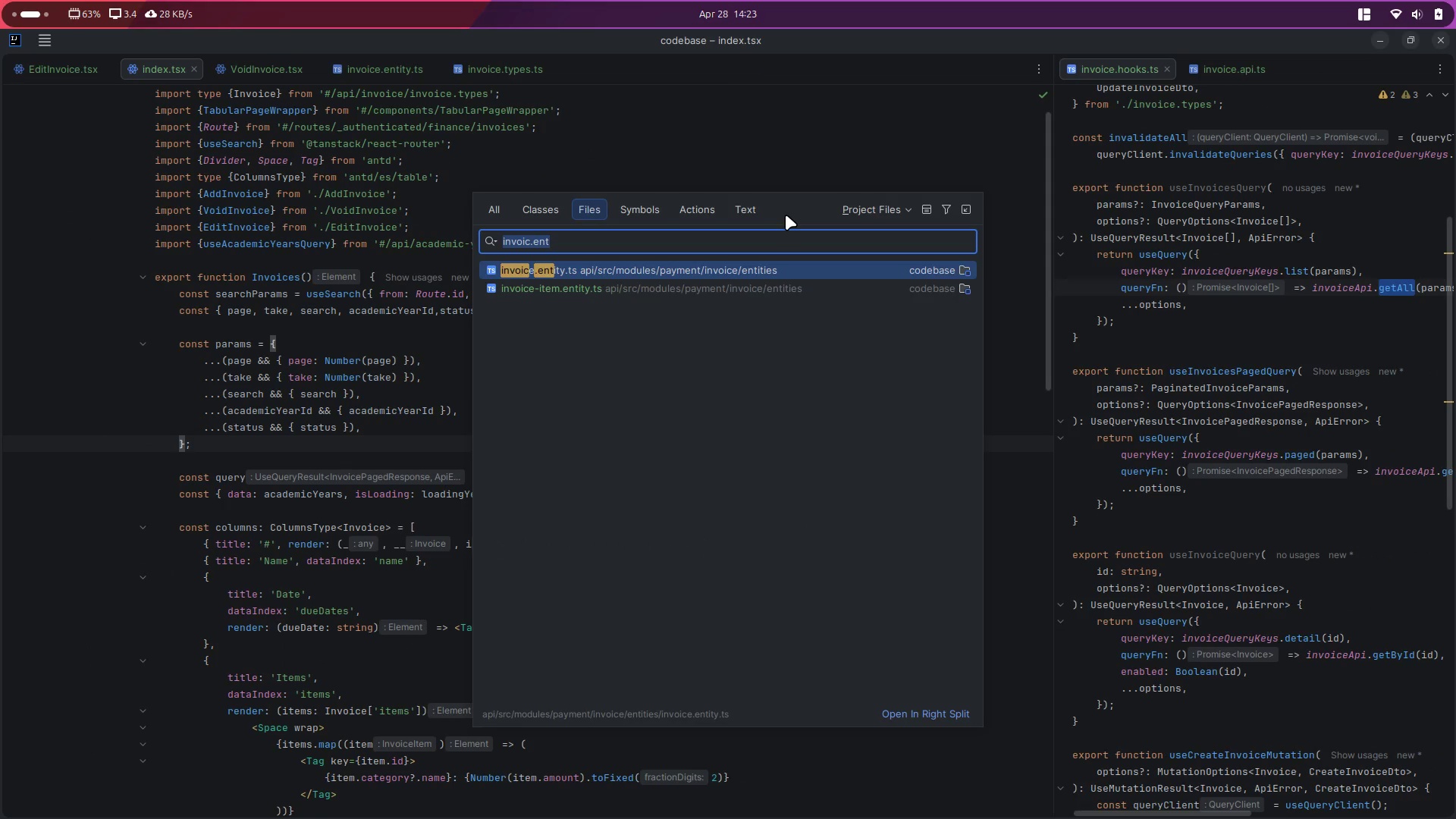 
type(invoice.cont)
 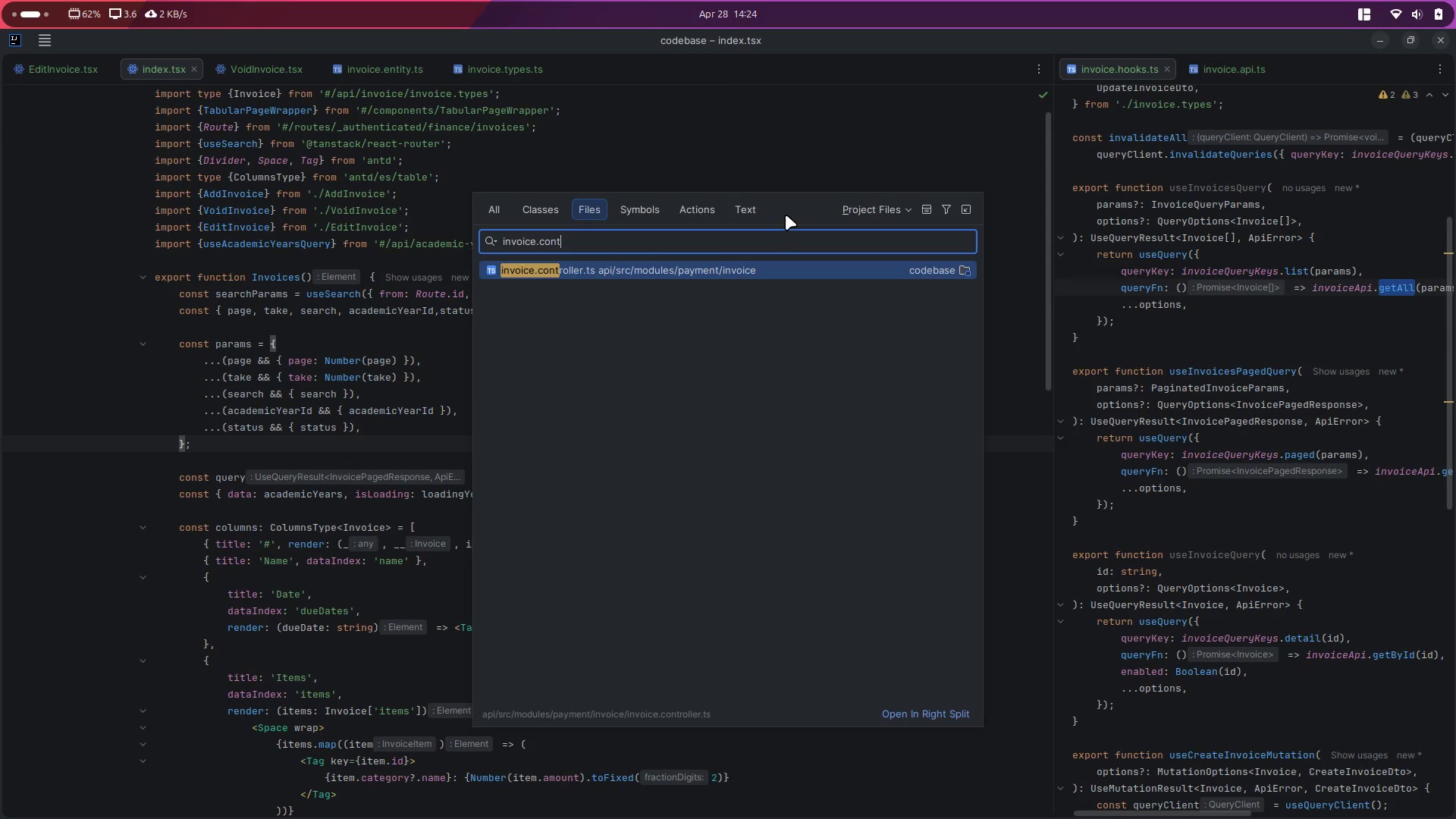 
key(Enter)
 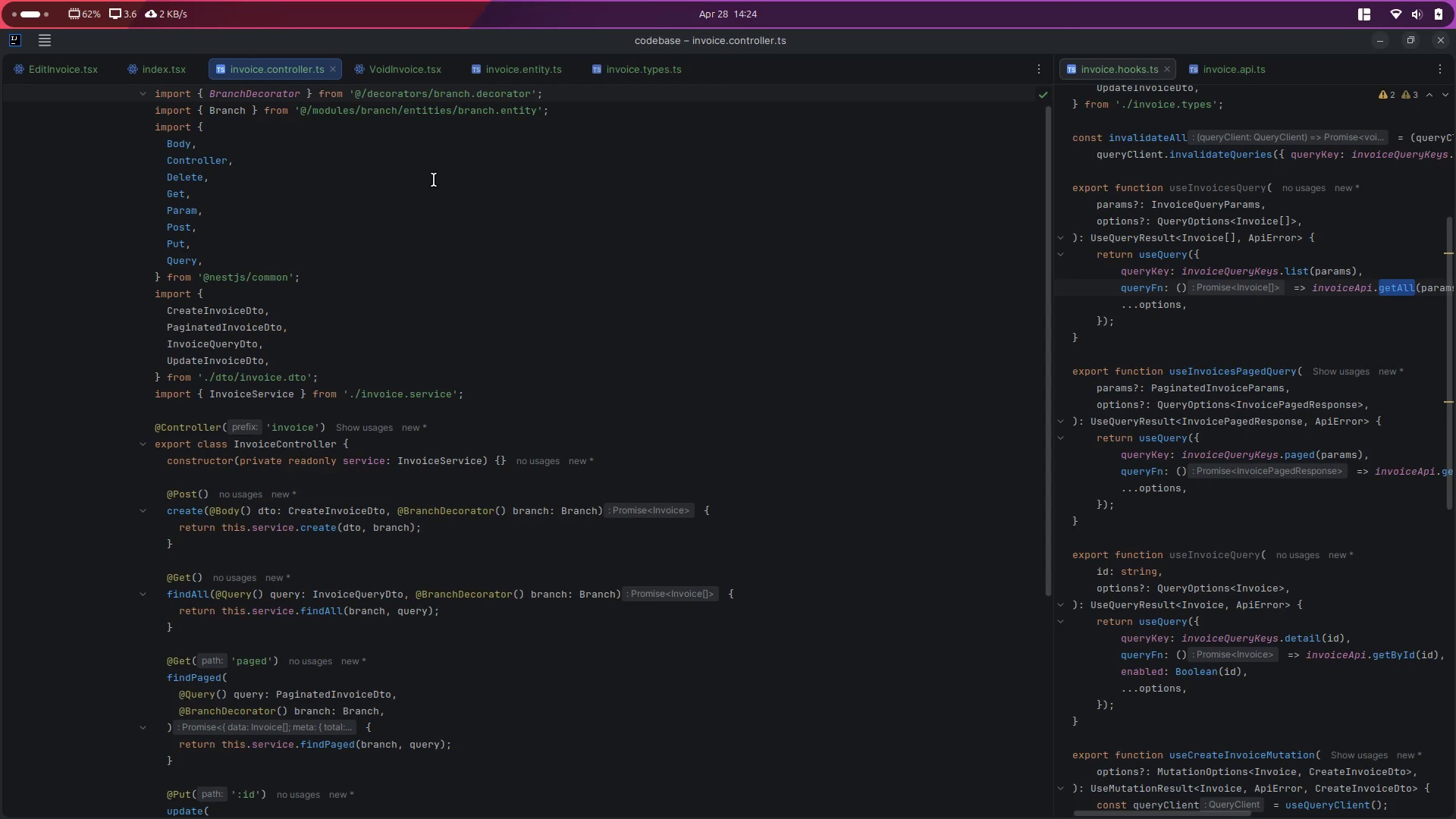 
wait(5.29)
 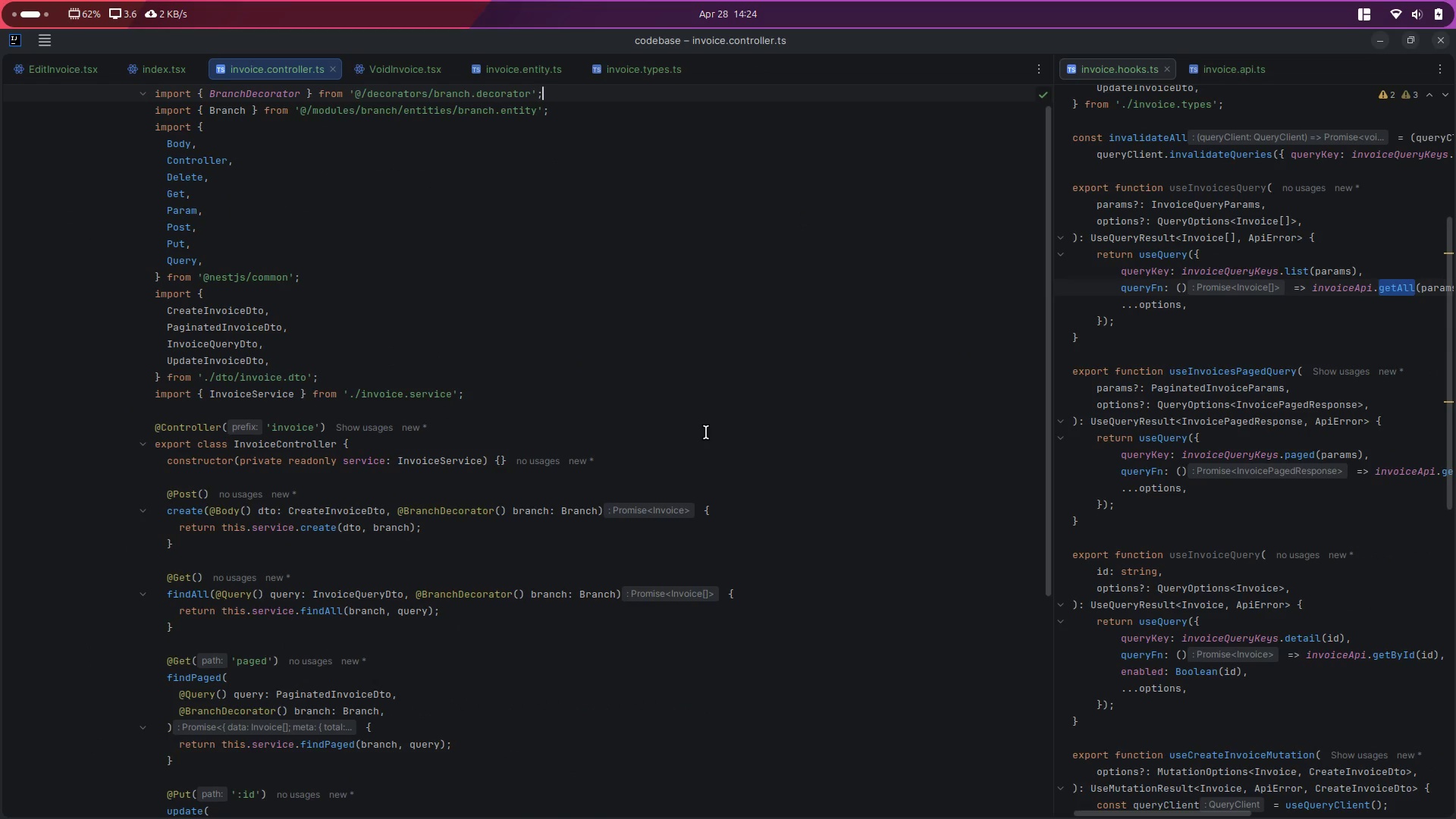 
hold_key(key=ControlLeft, duration=1.78)
left_click([228, 342])
 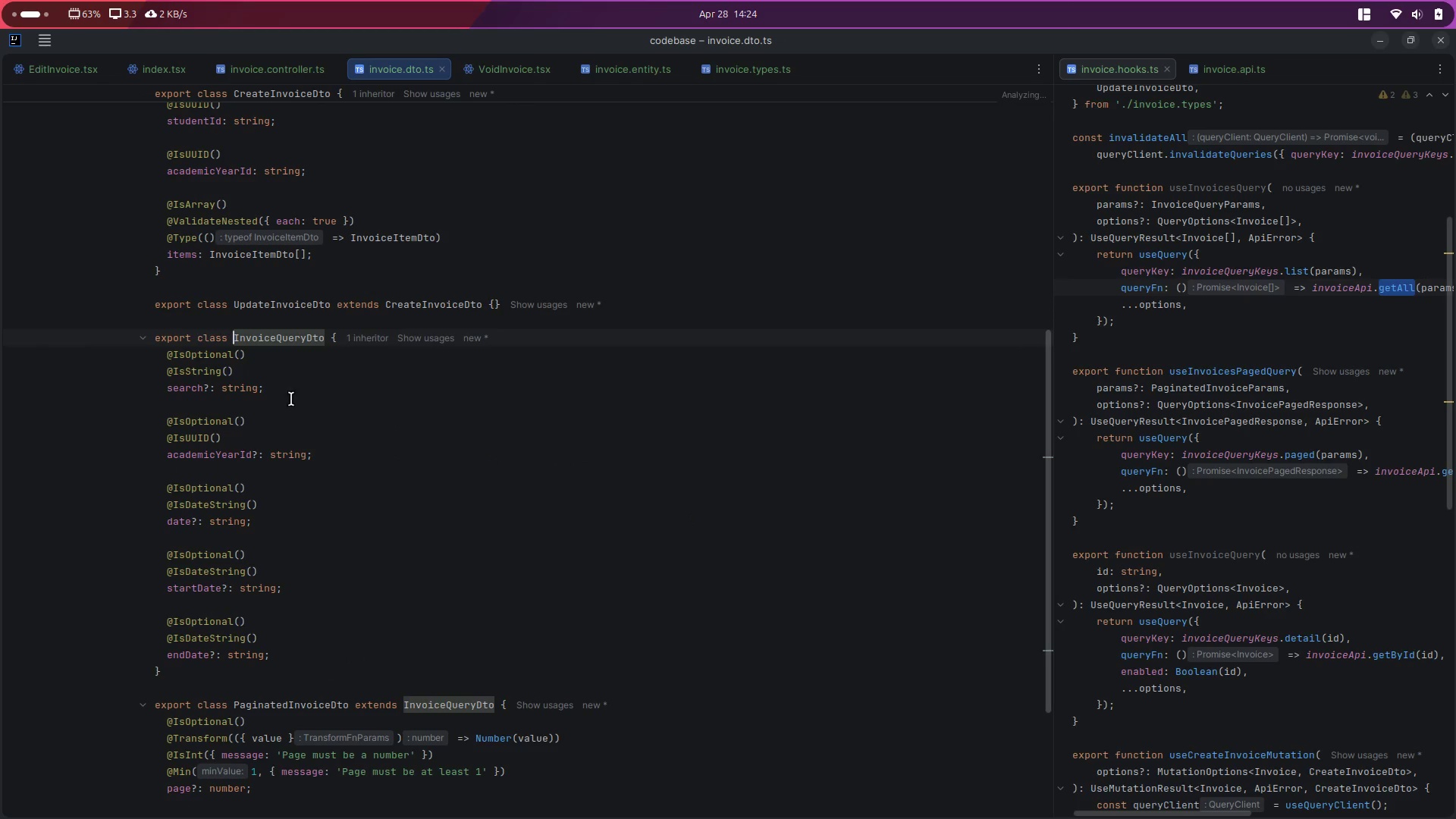 
left_click_drag(start_coordinate=[296, 391], to_coordinate=[162, 361])
 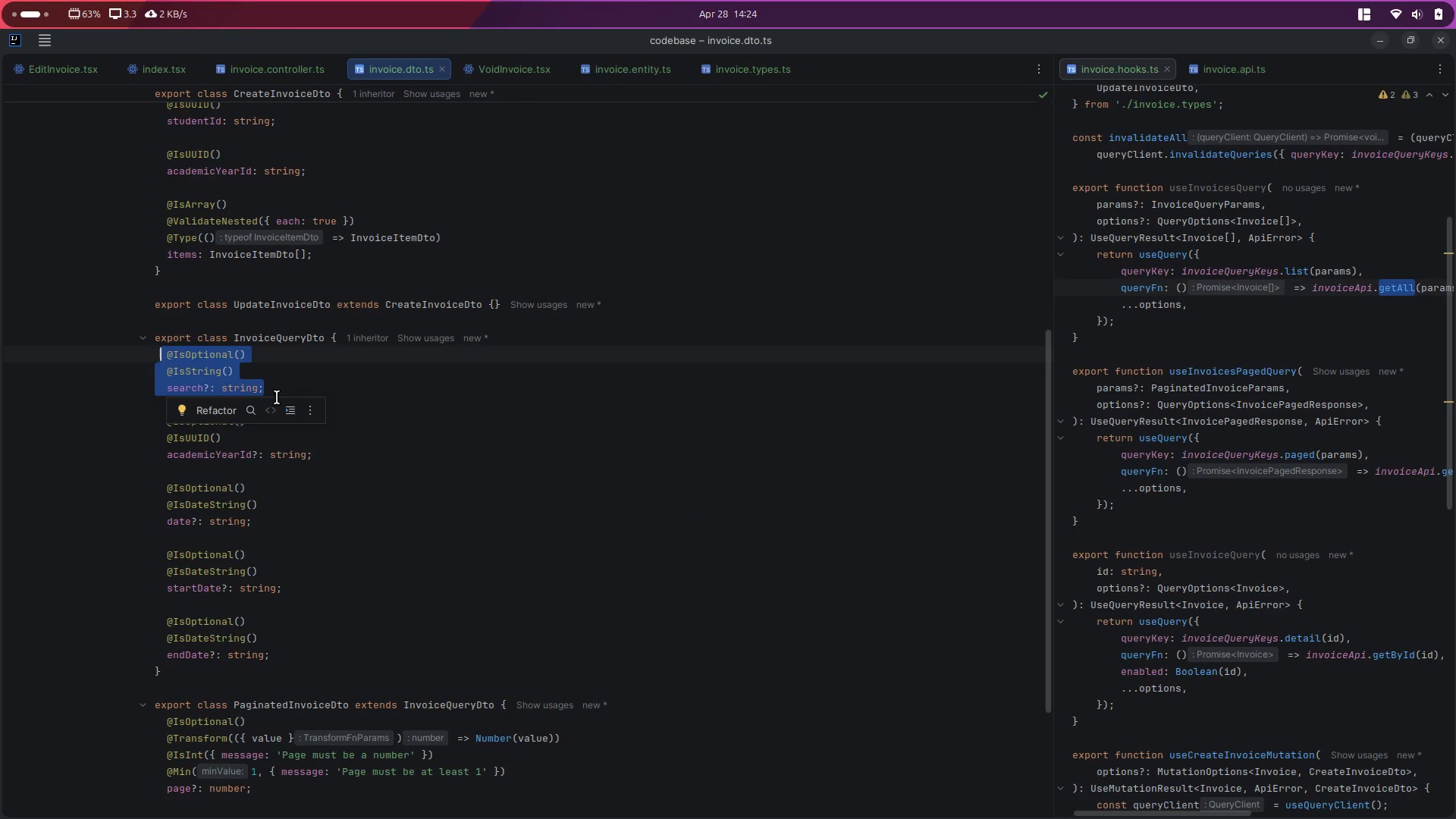 
key(Control+C)
 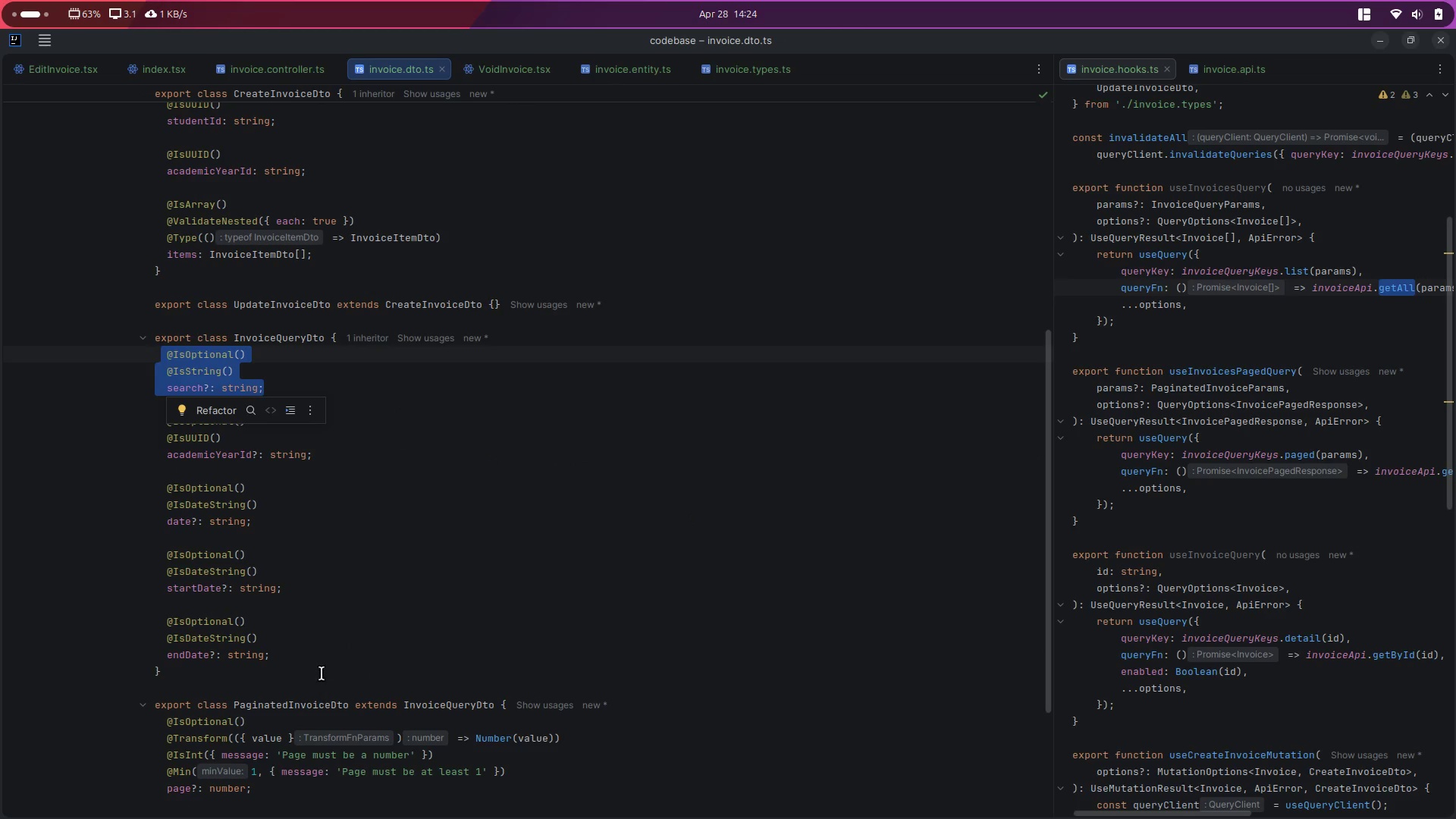 
left_click([334, 663])
 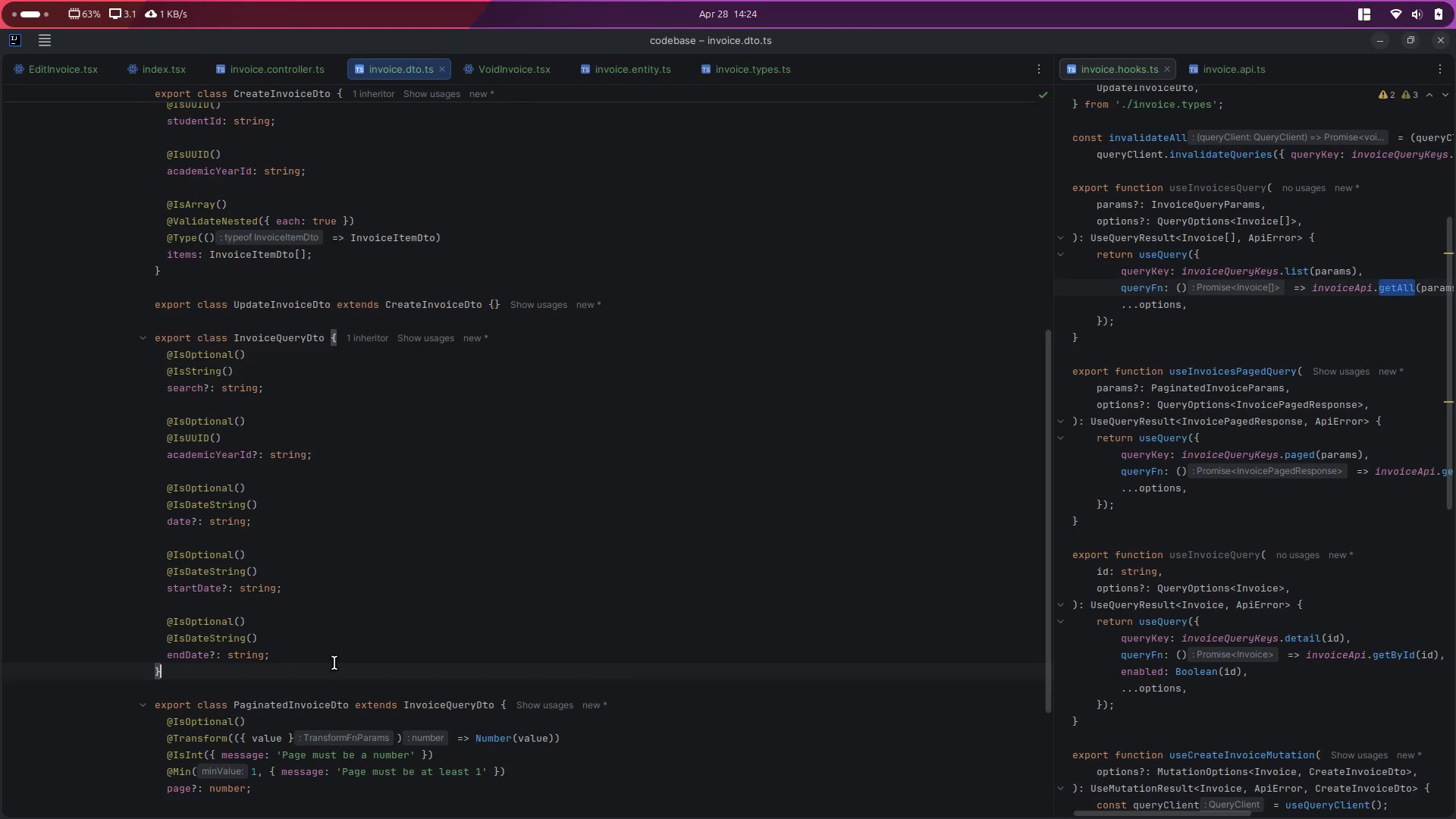 
left_click([344, 657])
 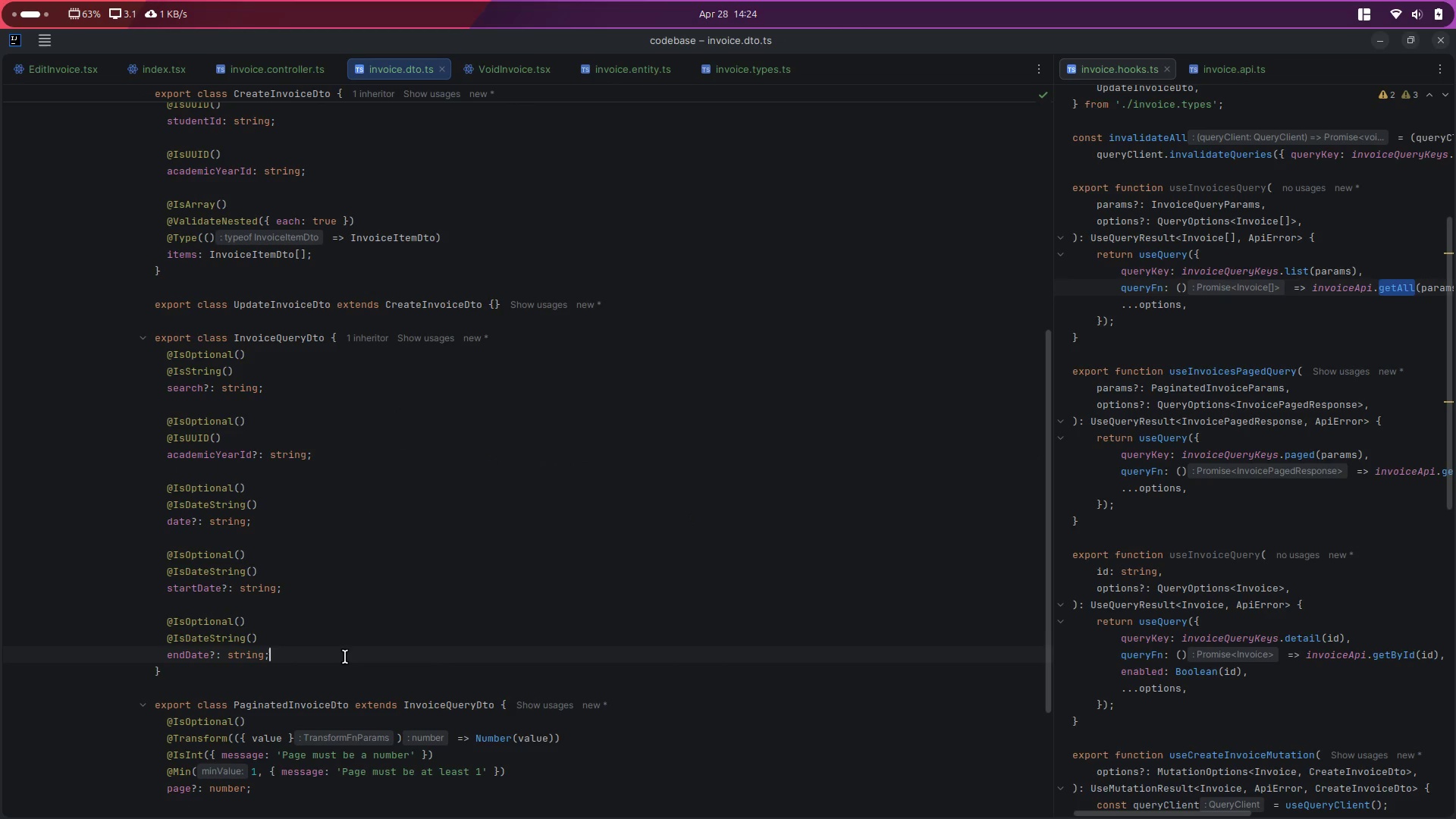 
key(Enter)
 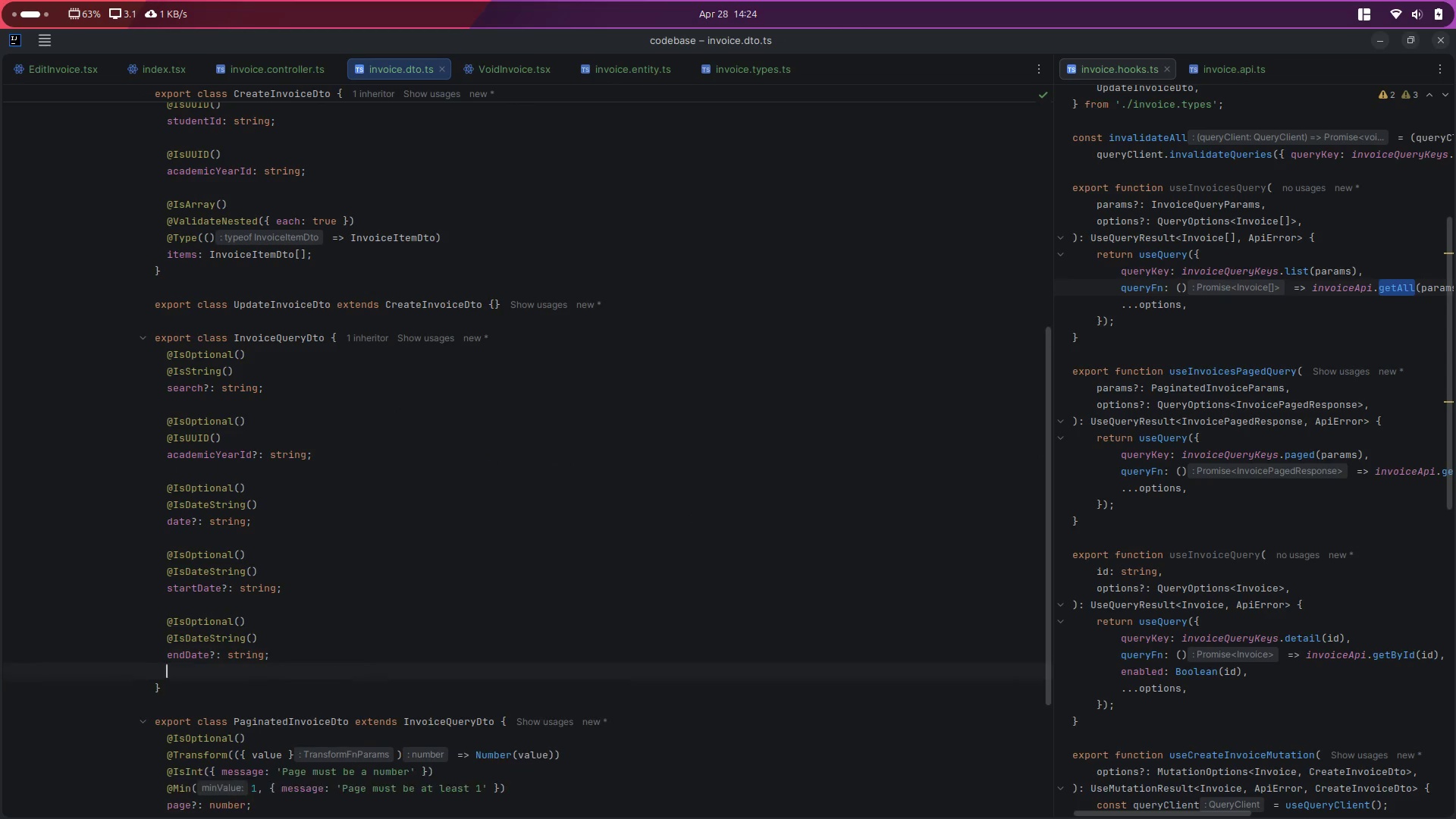 
key(Enter)
 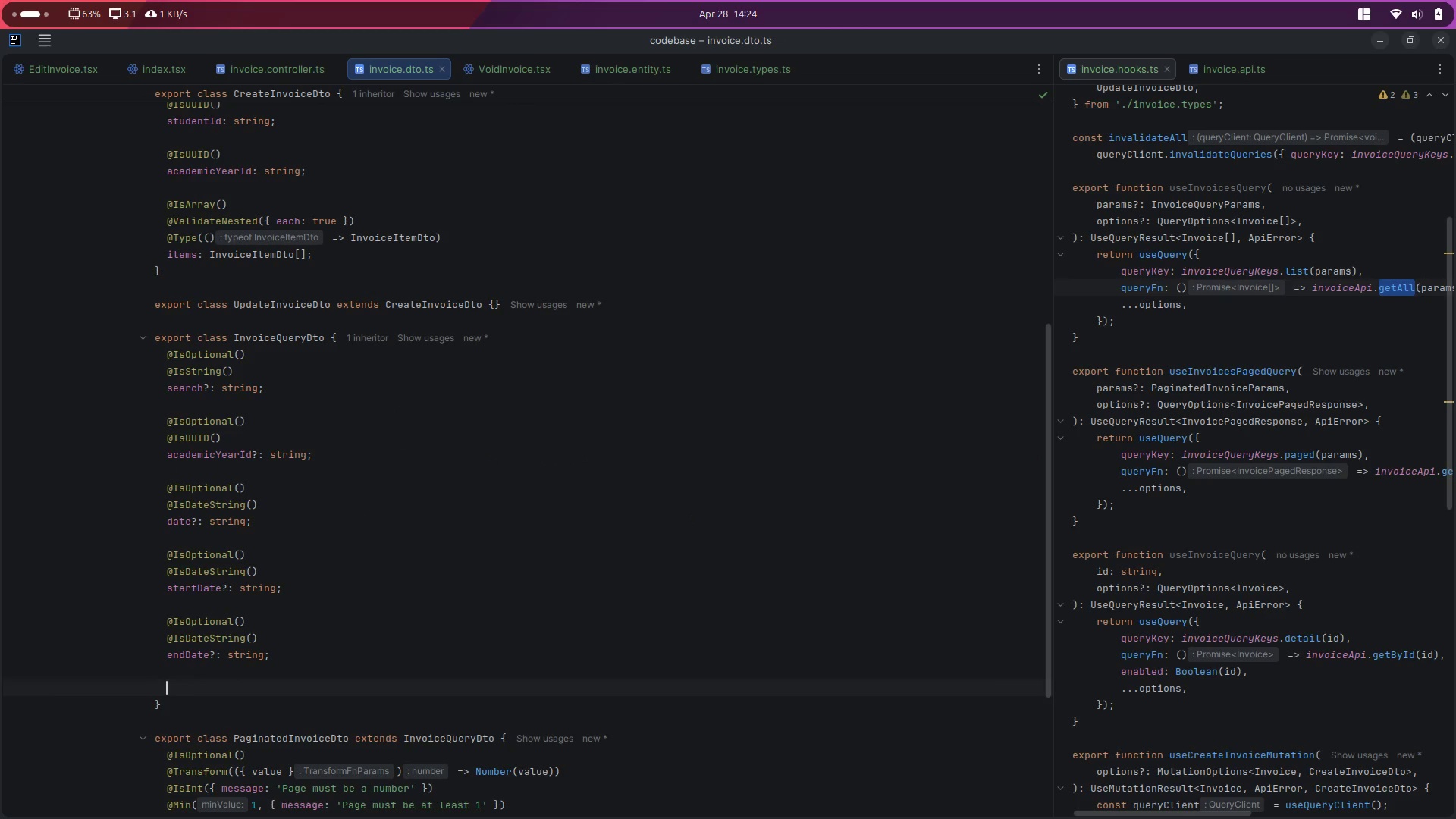 
key(Control+ControlLeft)
 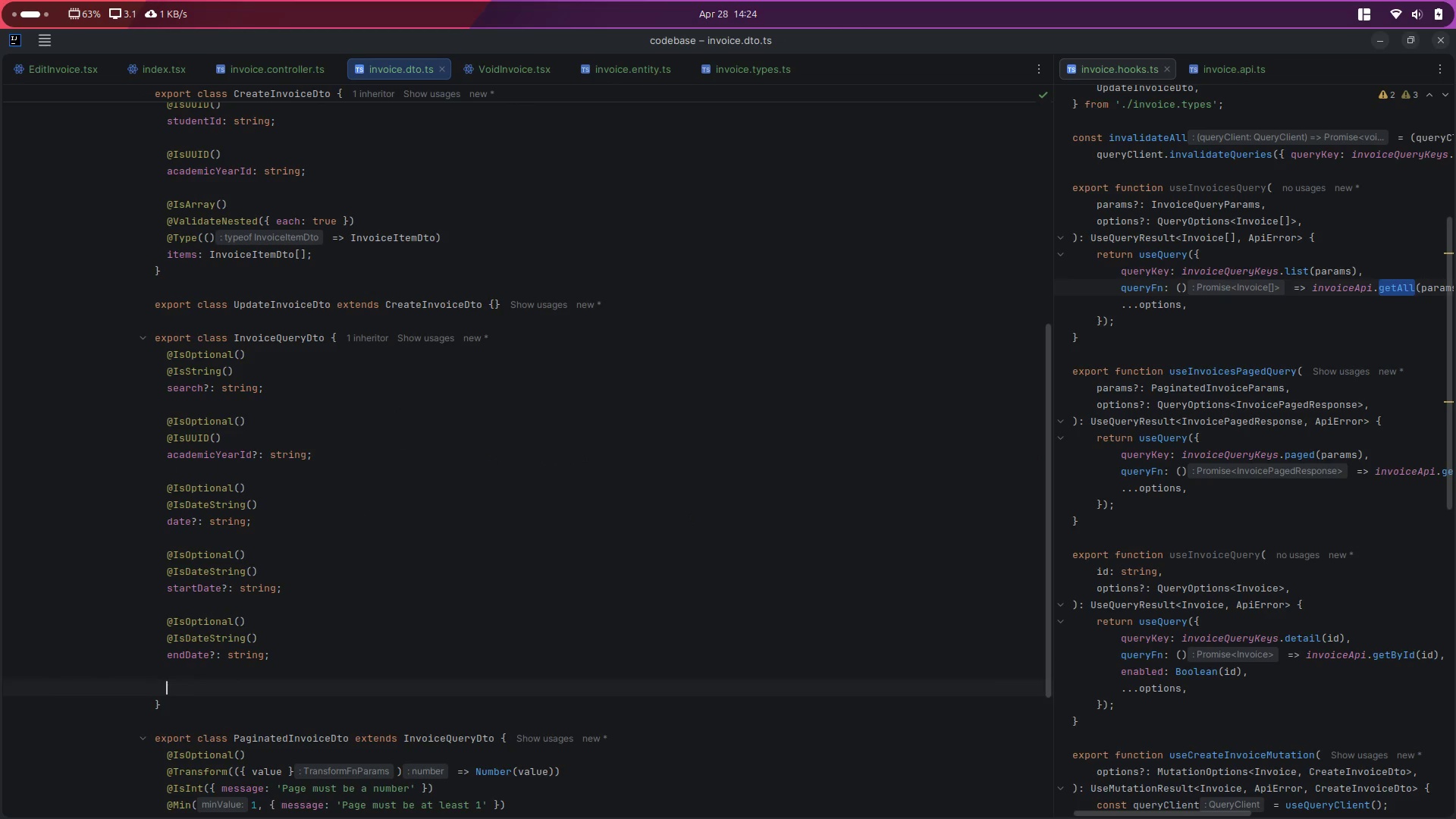 
key(Control+V)
 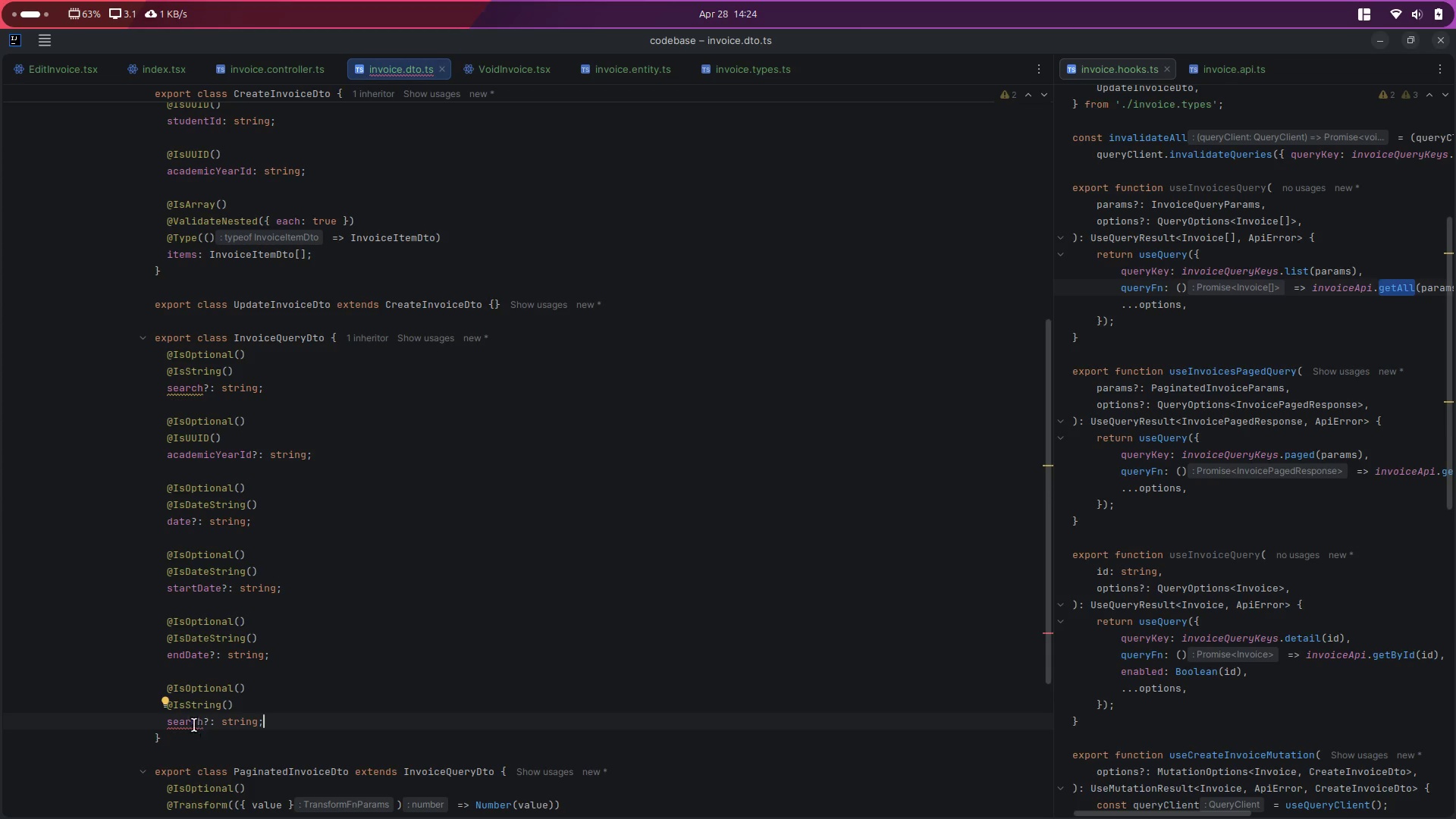 
double_click([188, 722])
 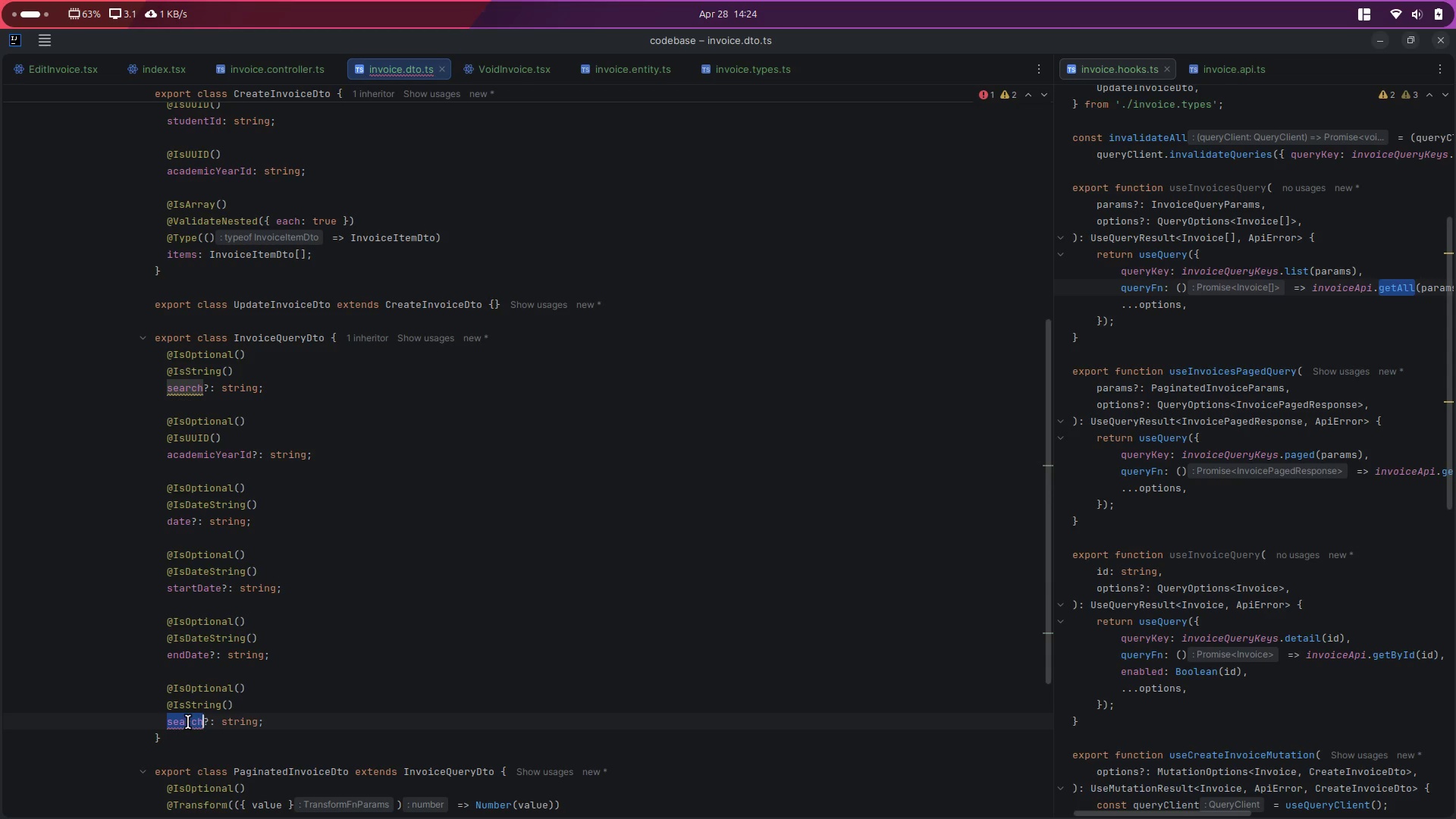 
type(status)
 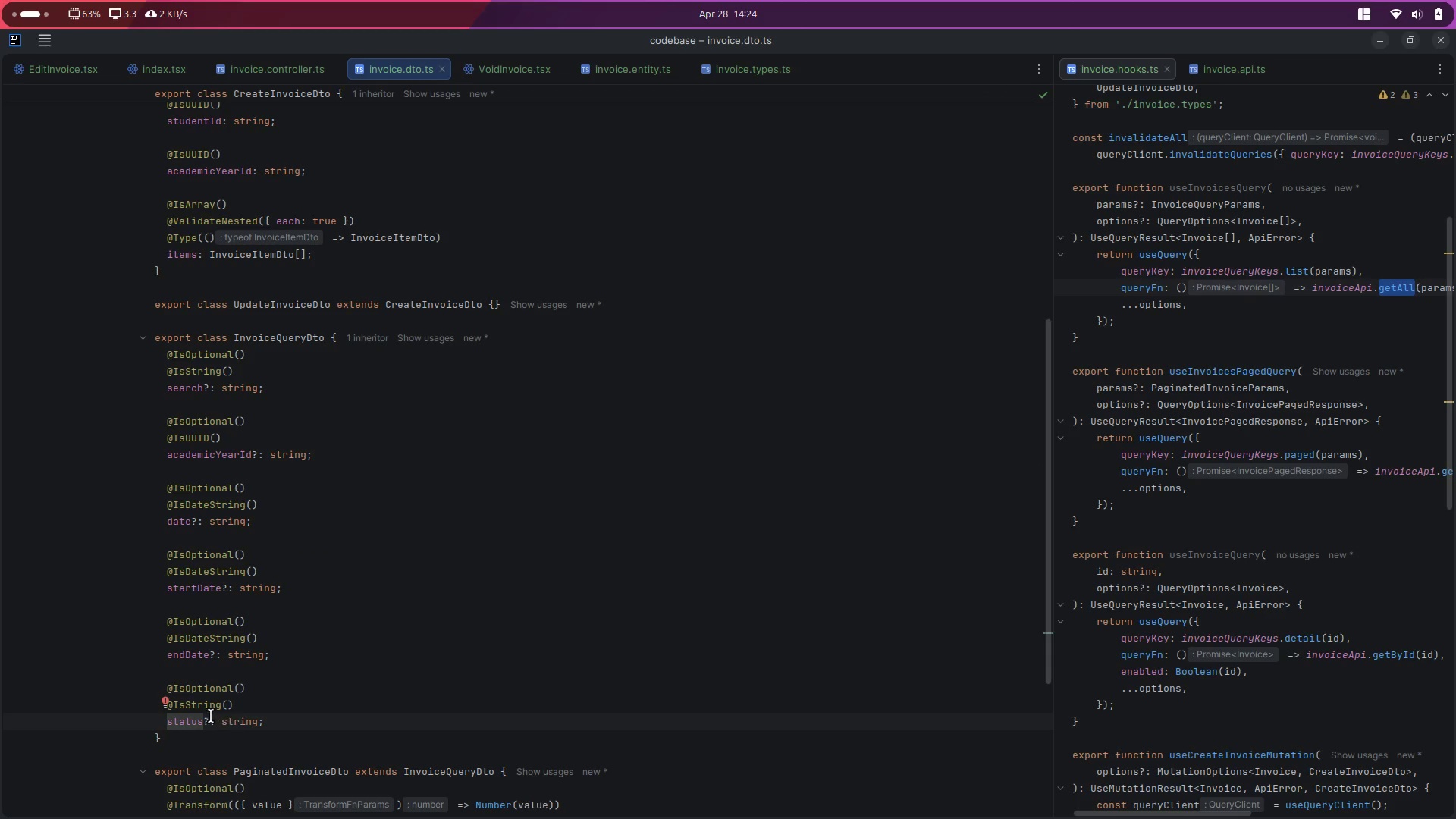 
double_click([198, 708])
 